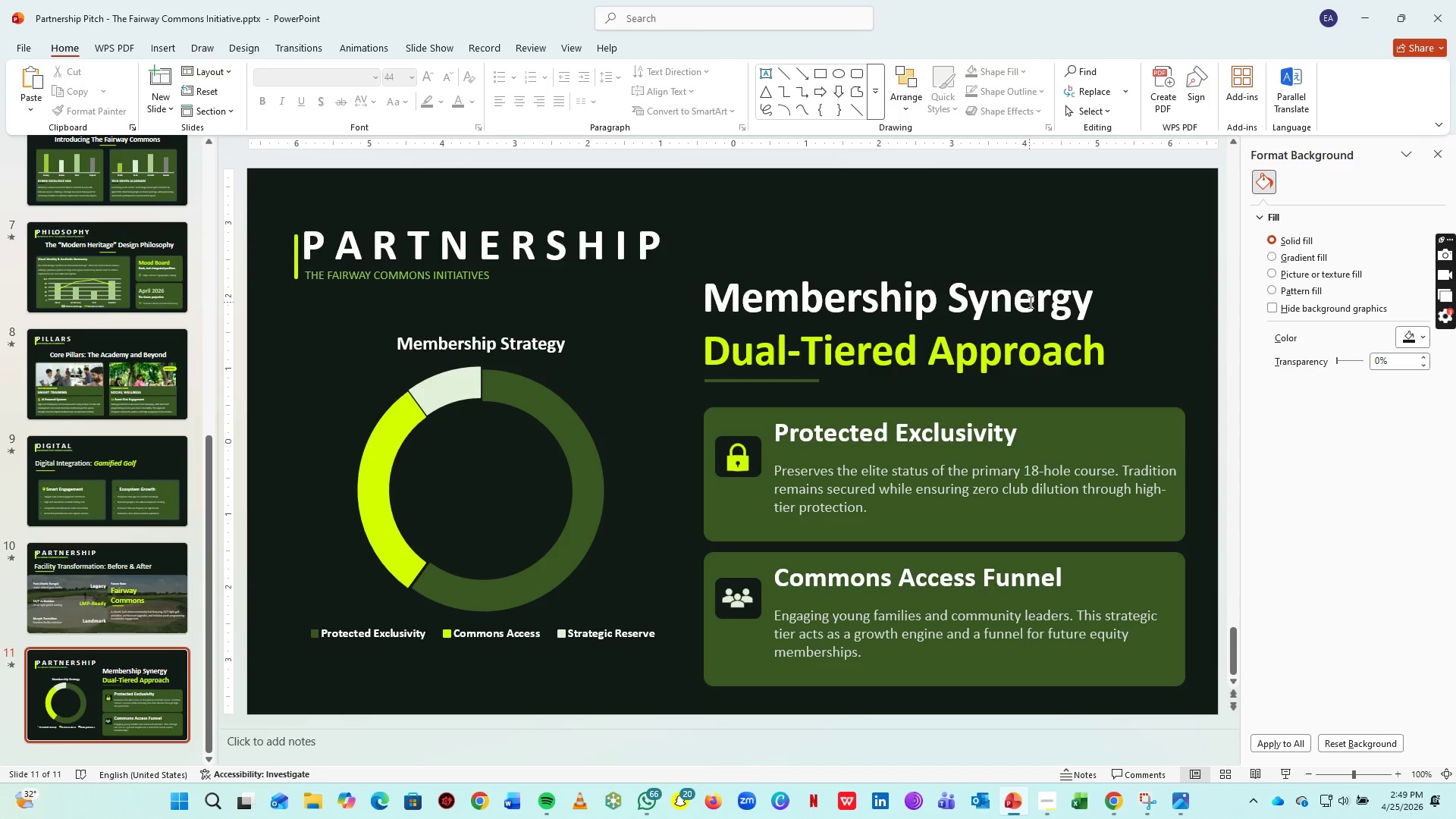 
key(Control+S)
 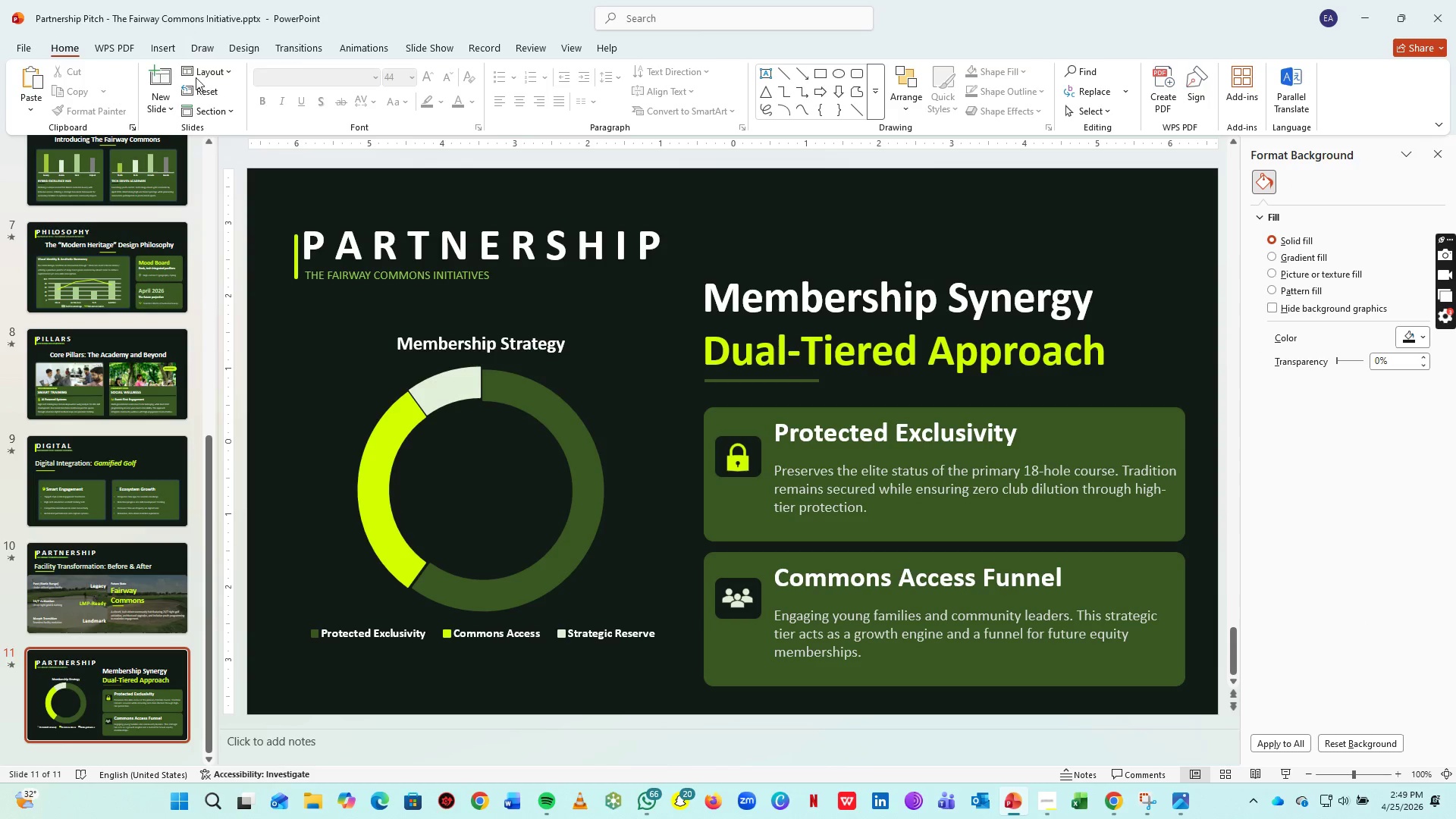 
mouse_move([190, 111])
 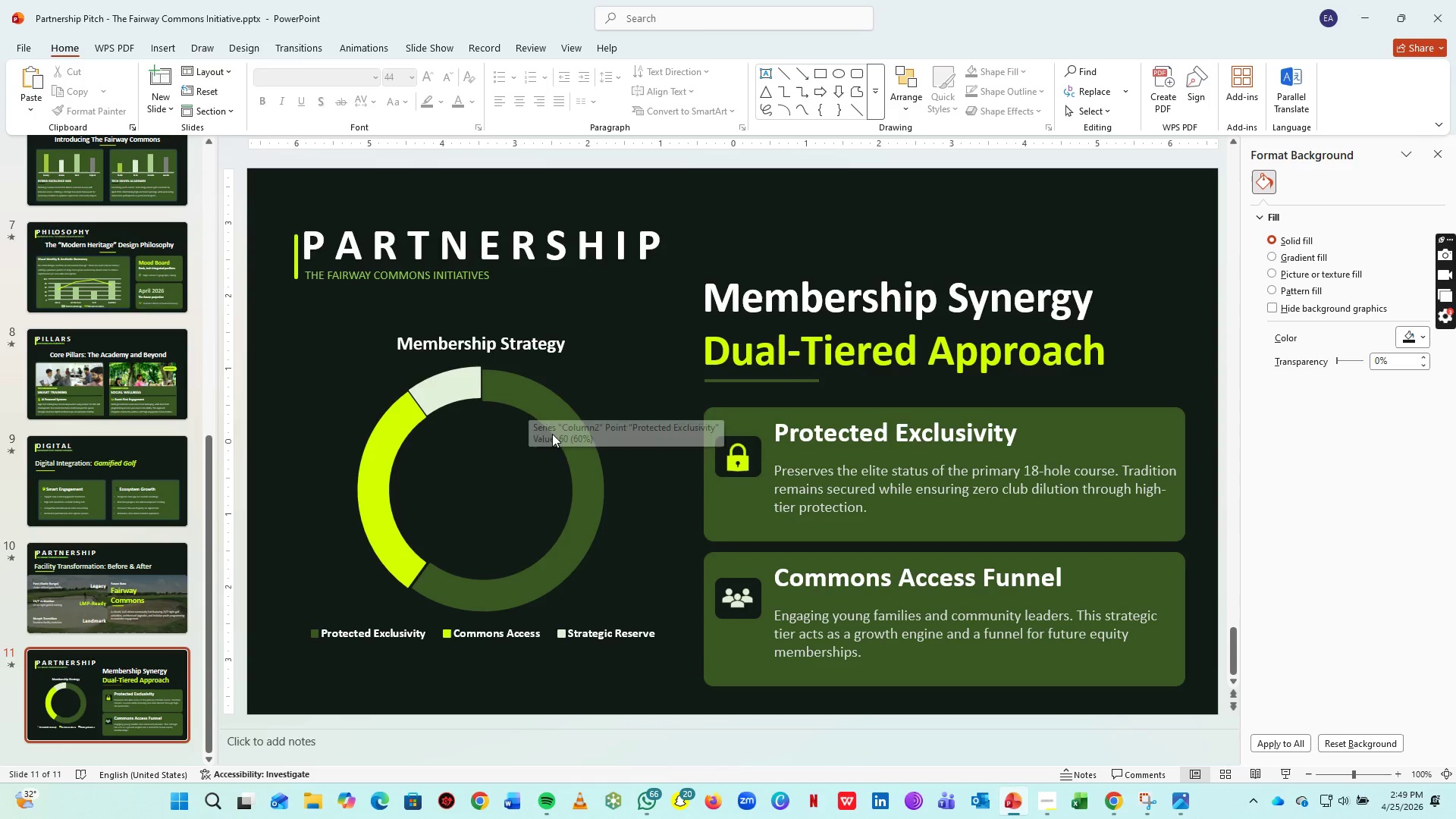 
mouse_move([61, 321])
 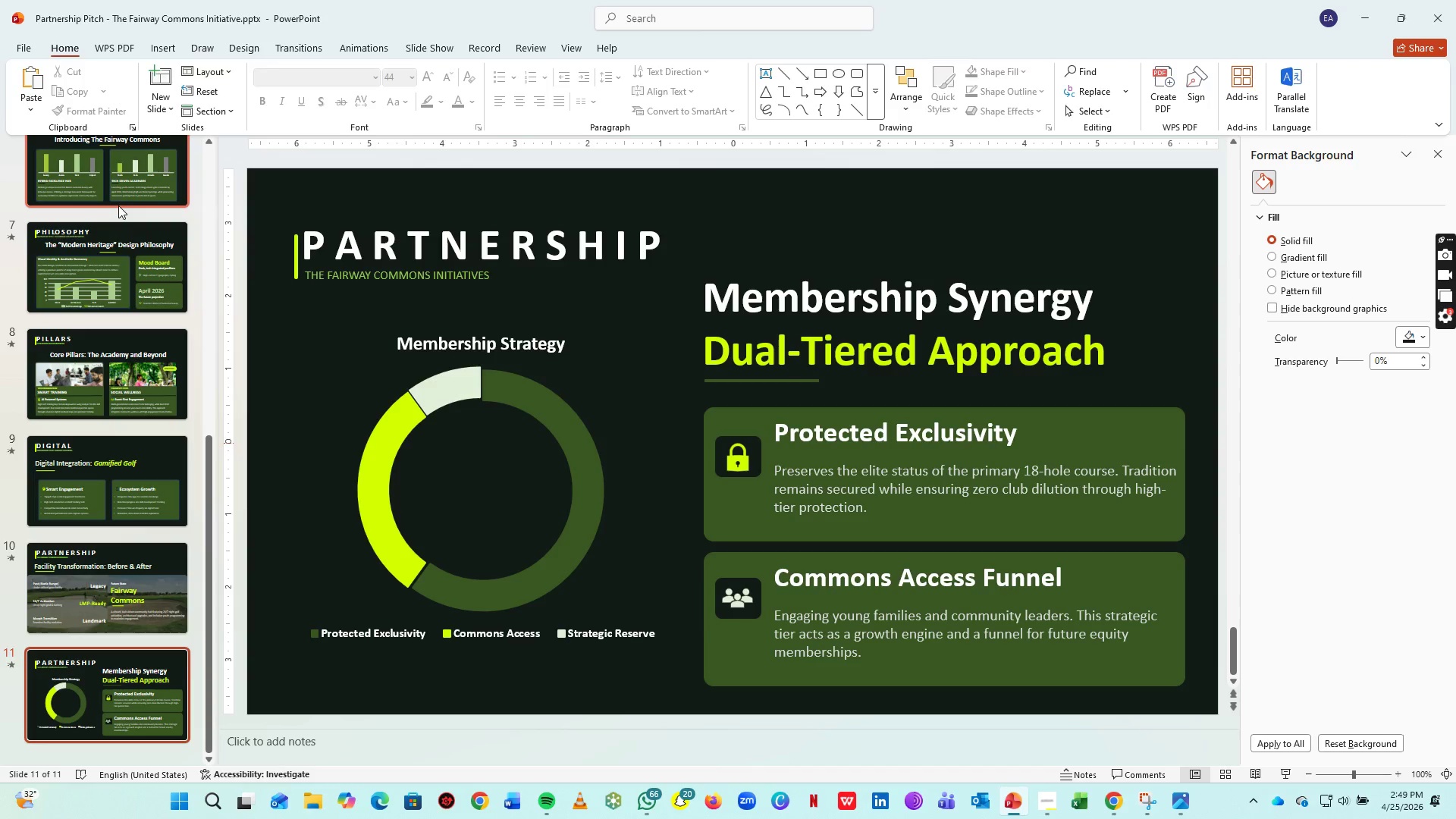 
key(Control+ControlLeft)
 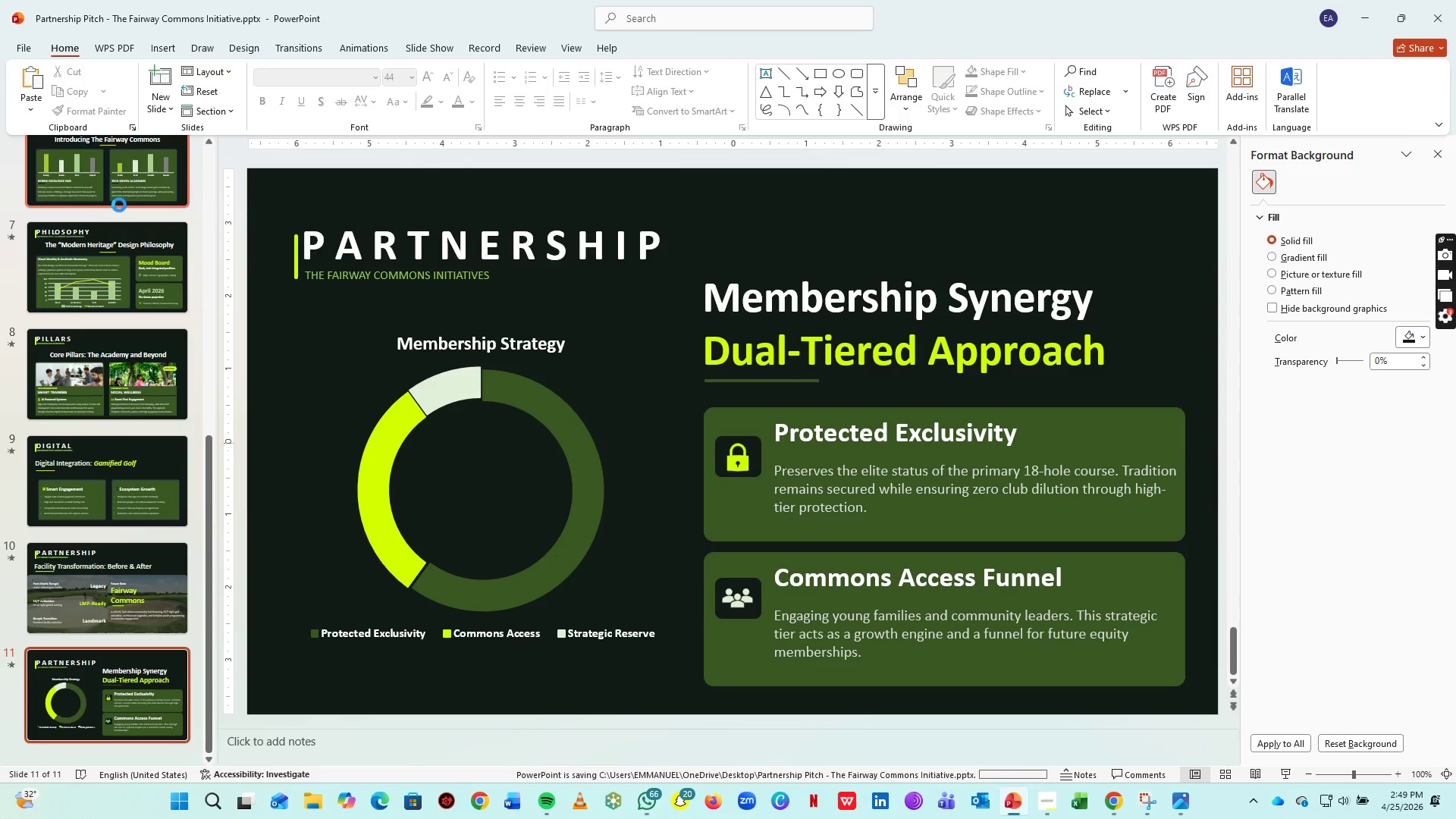 
key(Control+S)
 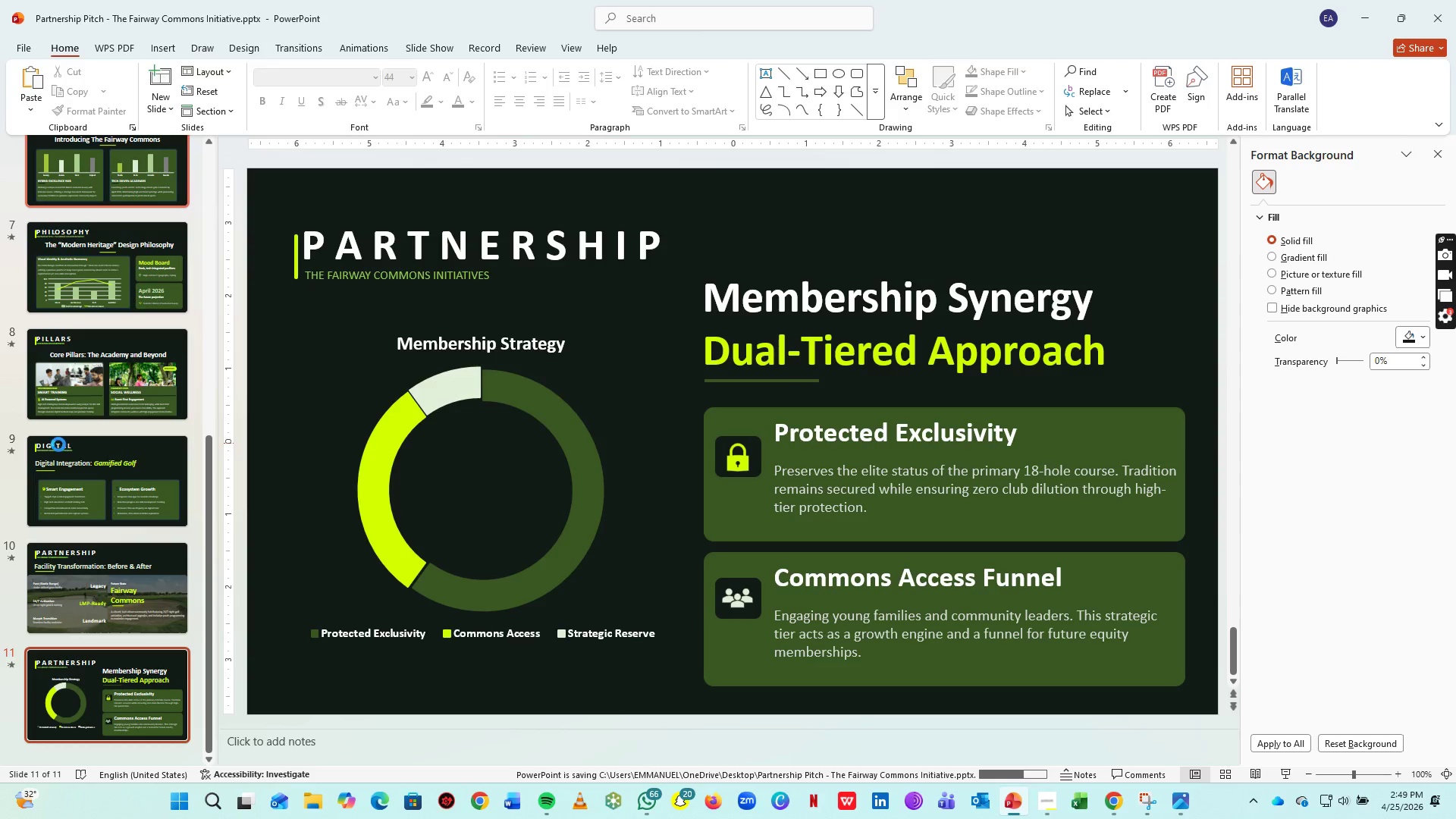 
scroll: coordinate [87, 415], scroll_direction: up, amount: 5.0
 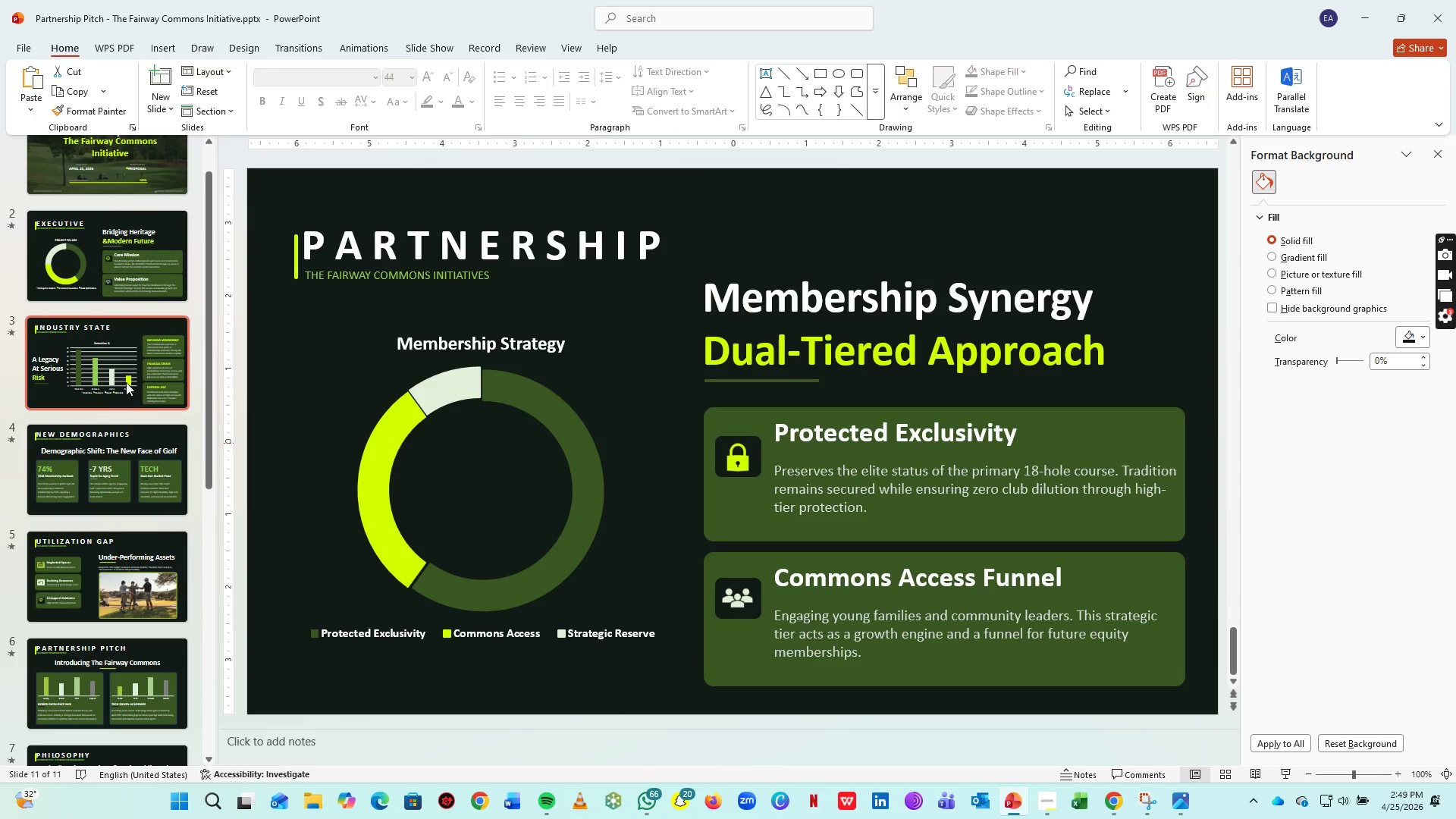 
left_click([126, 382])
 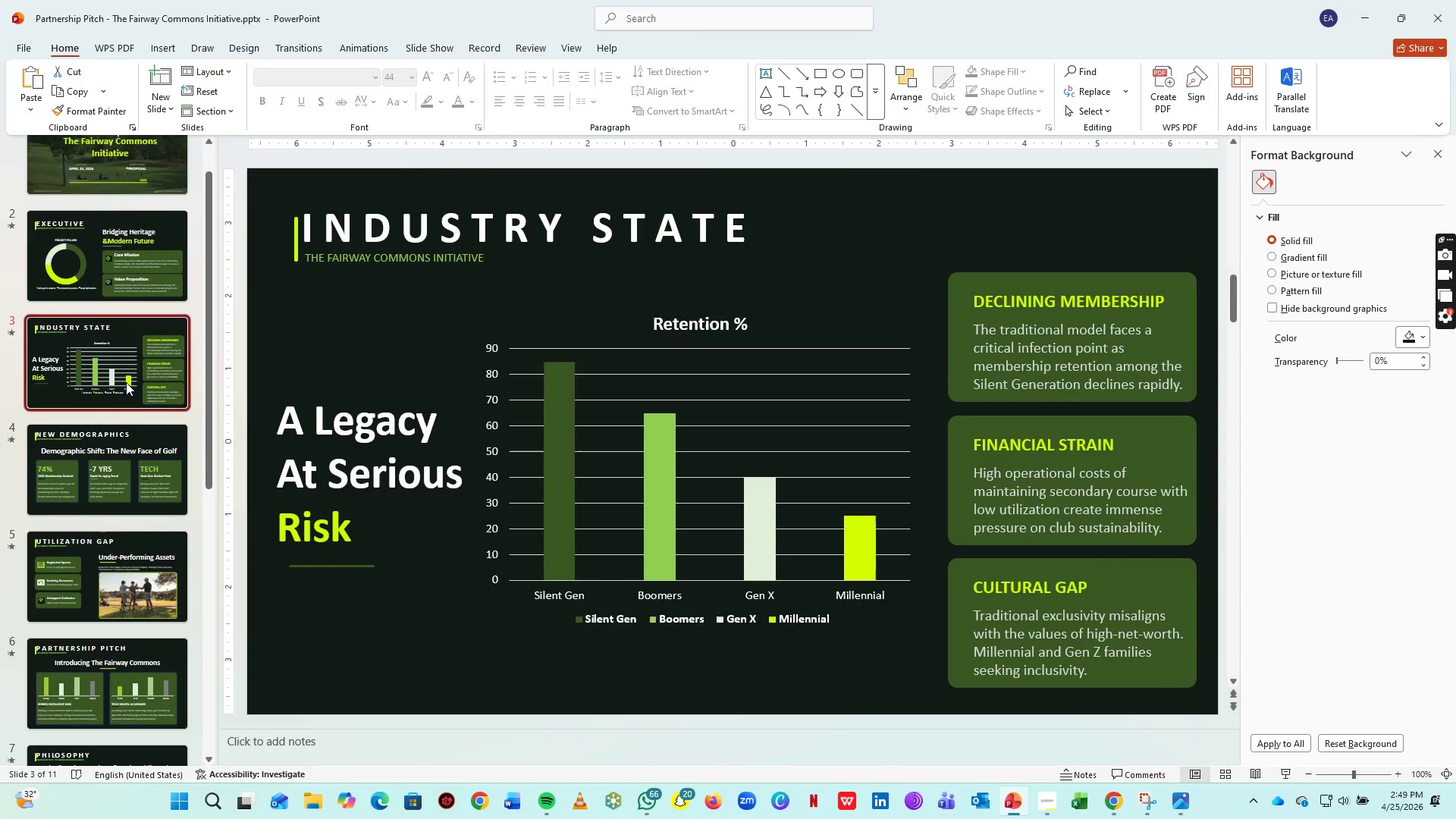 
key(Control+C)
 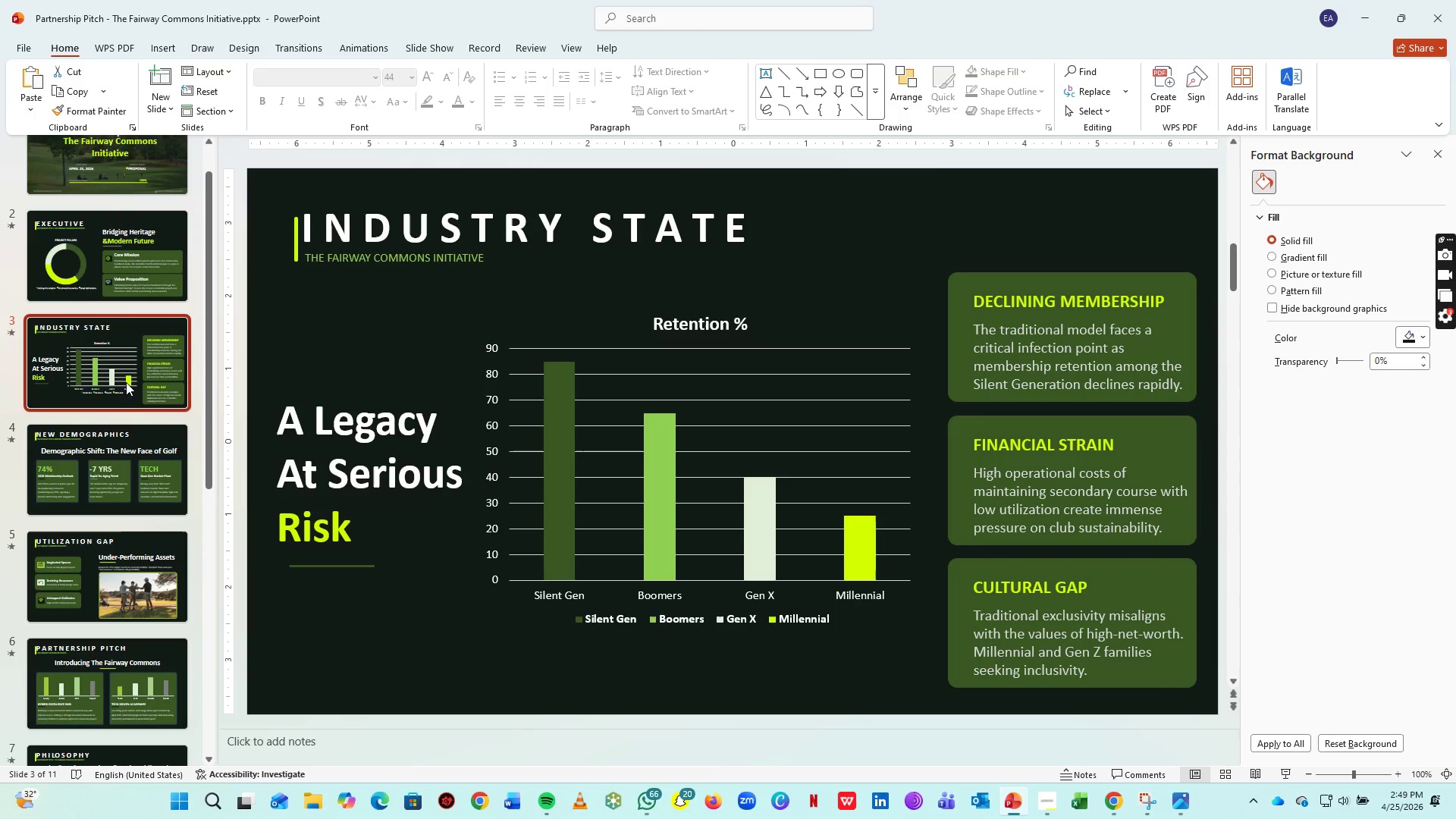 
key(Control+C)
 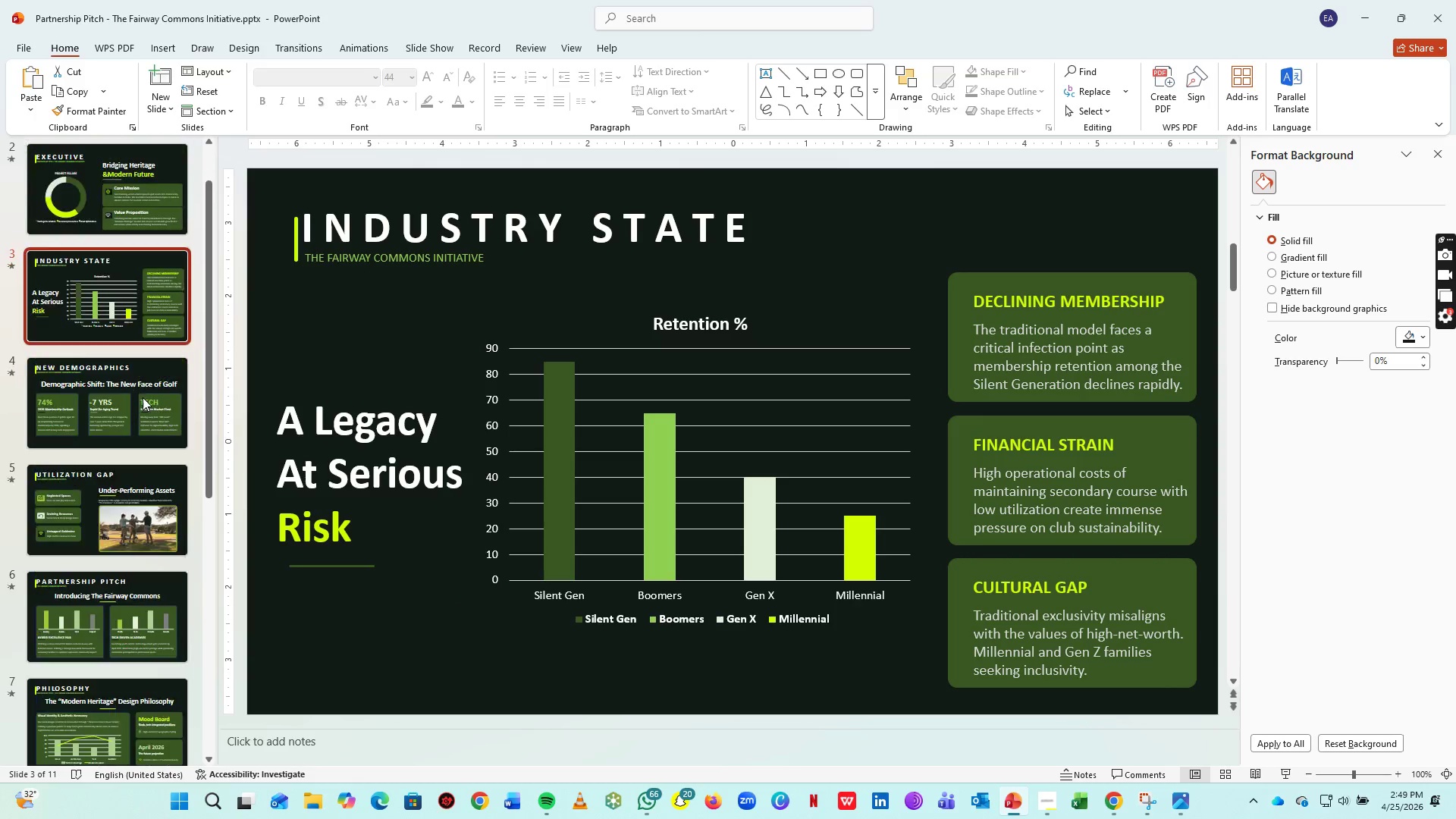 
scroll: coordinate [128, 512], scroll_direction: down, amount: 27.0
 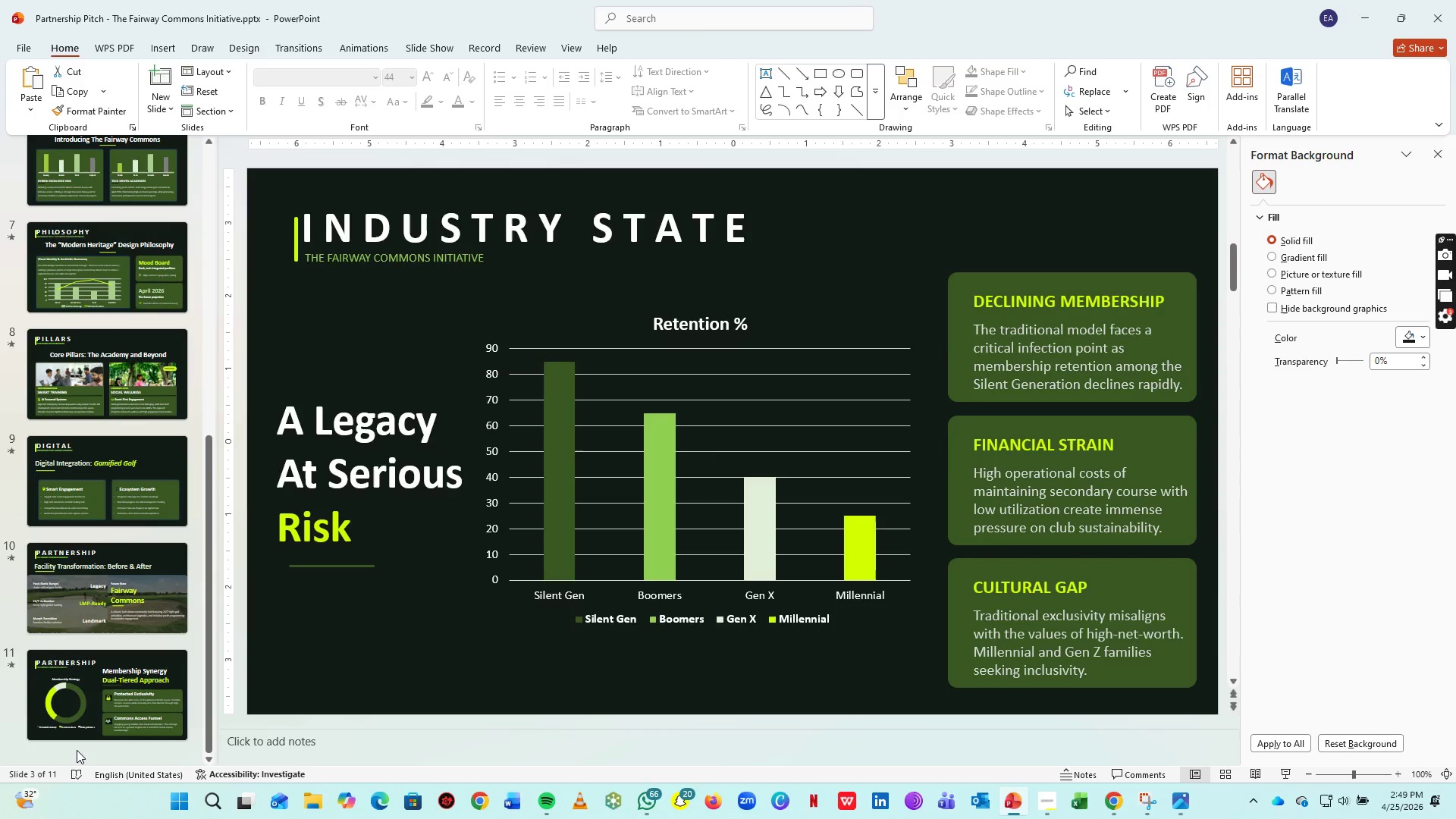 
left_click([77, 750])
 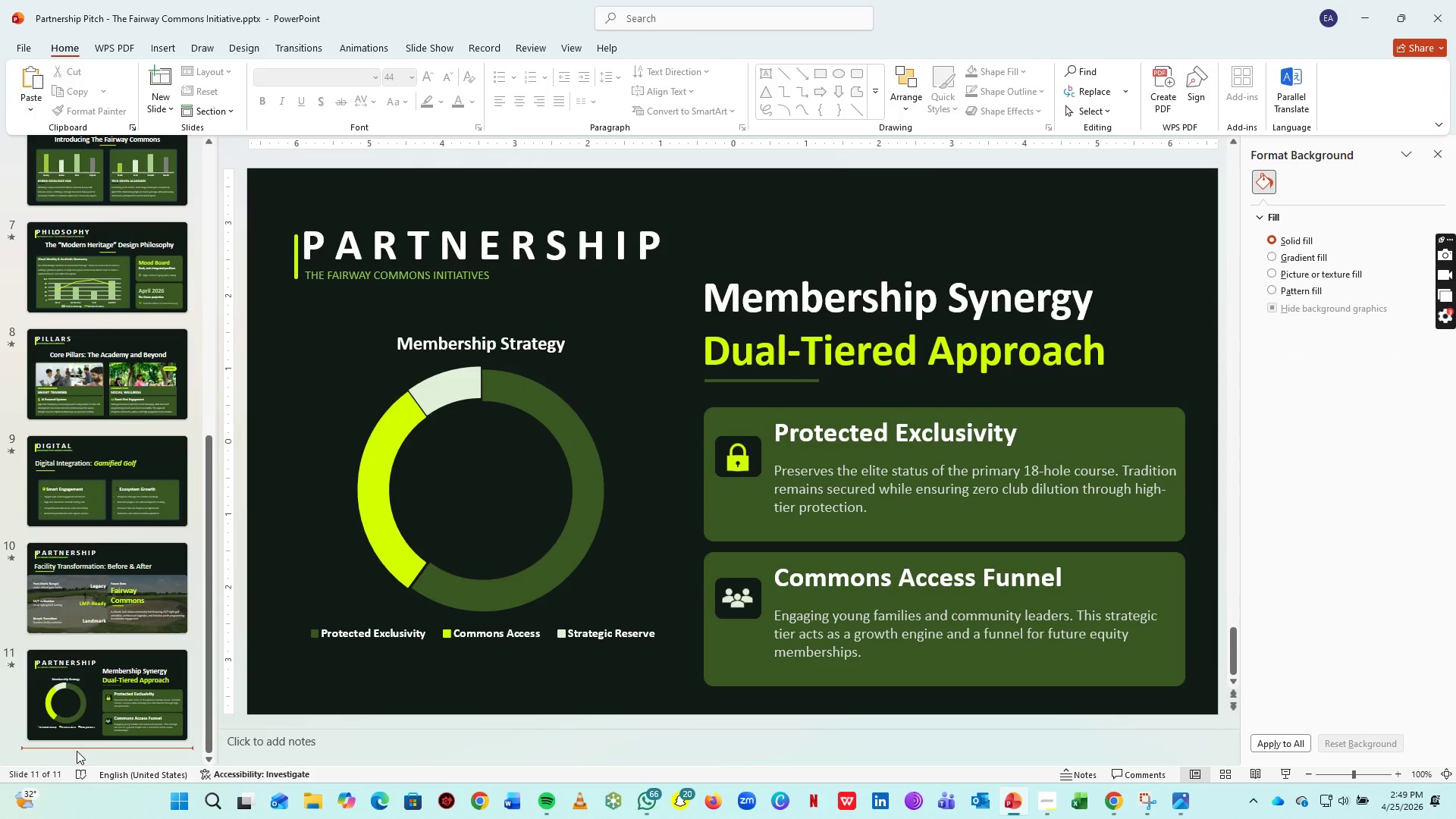 
key(Control+V)
 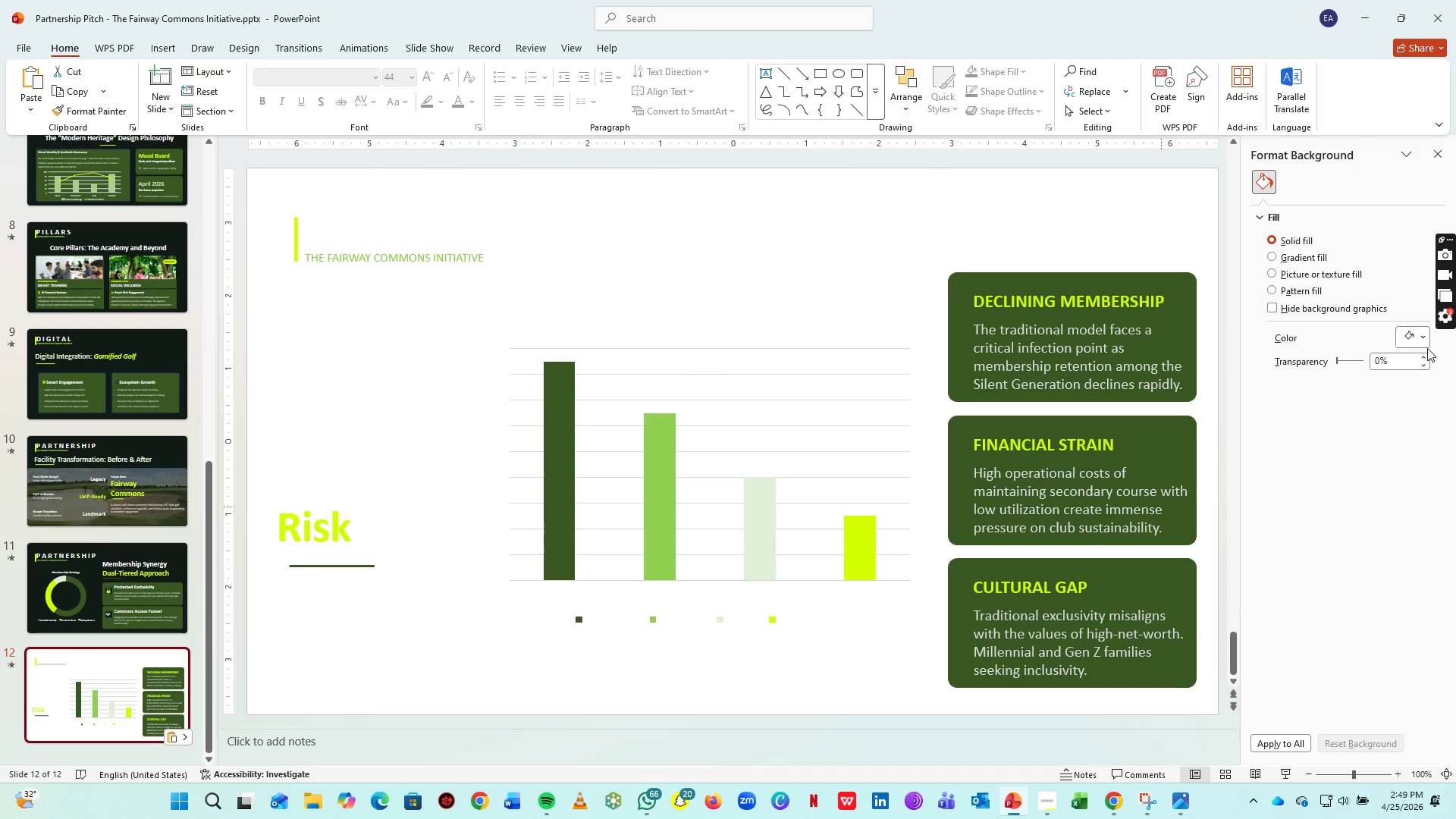 
left_click([1420, 343])
 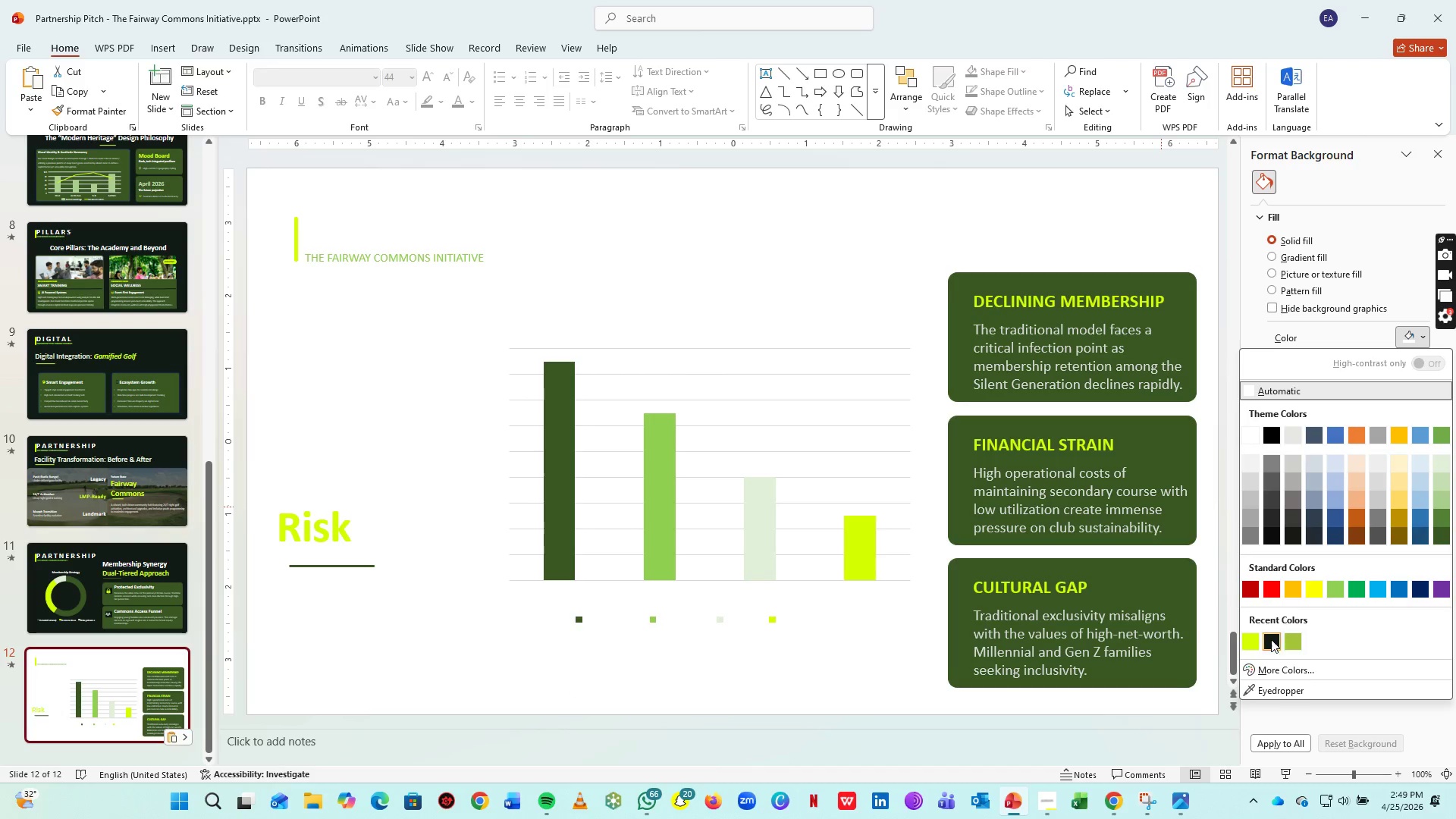 
left_click([1270, 643])
 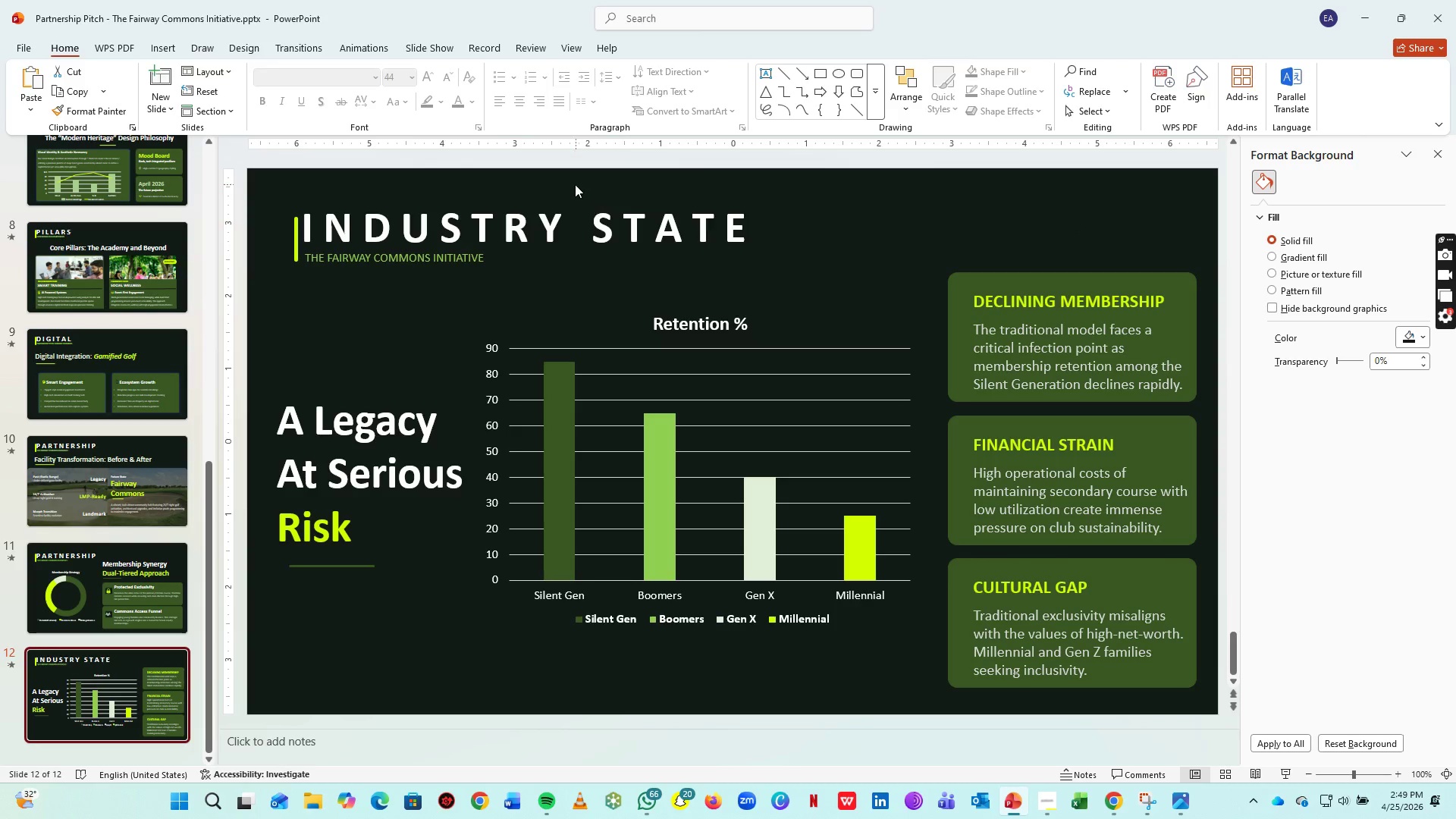 
left_click([570, 221])
 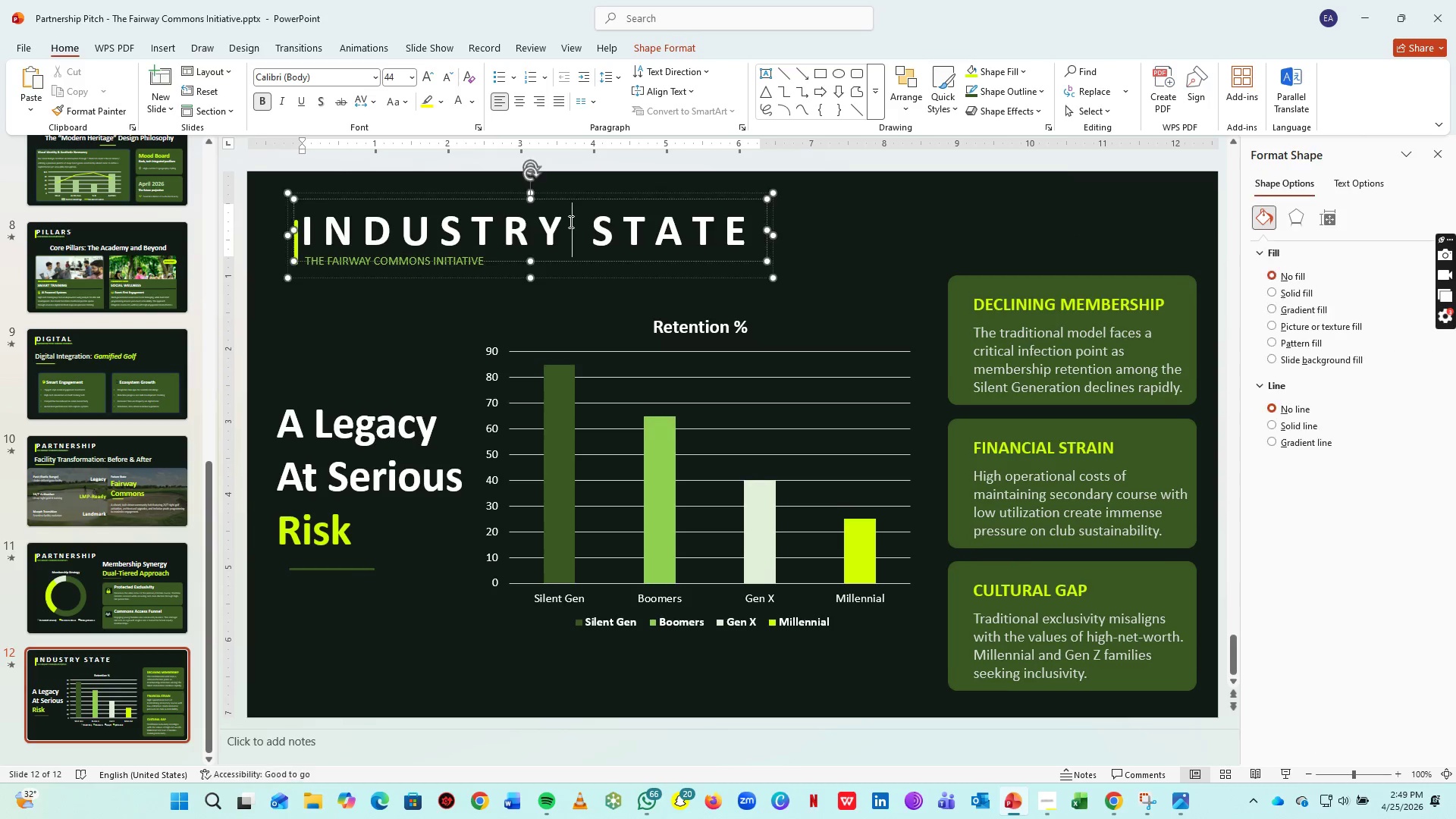 
key(Control+ControlLeft)
 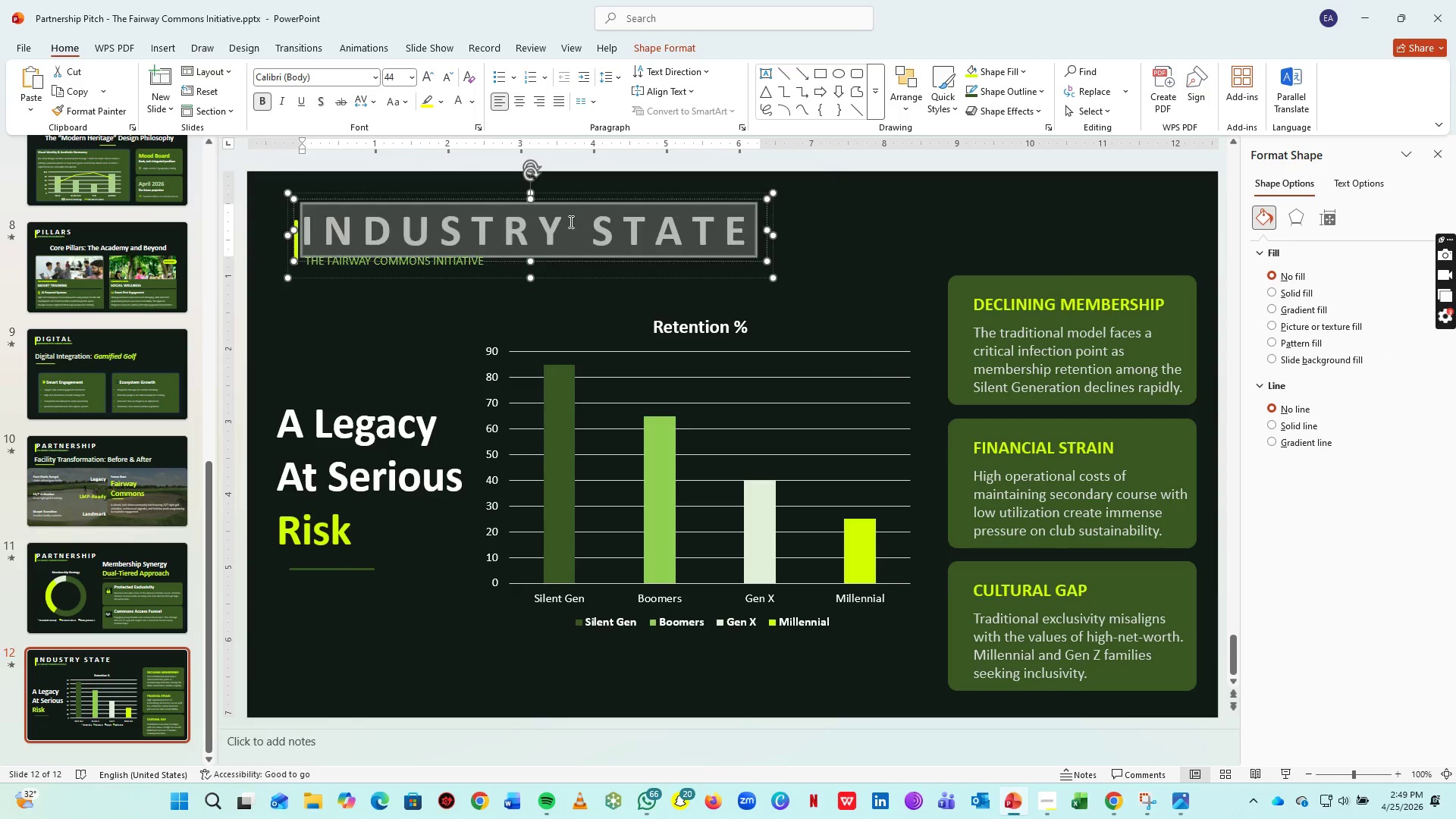 
key(Control+ControlLeft)
 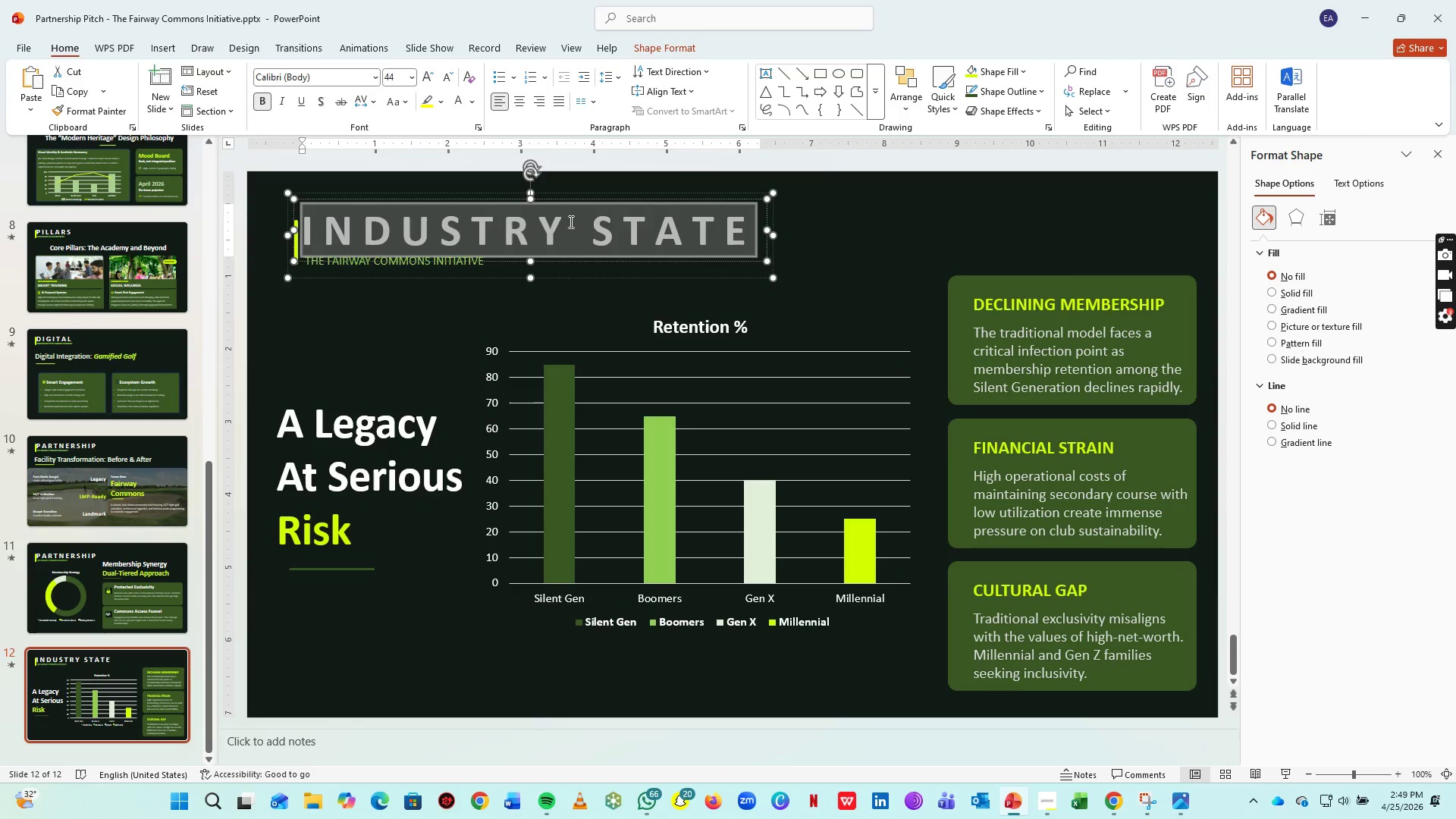 
key(Control+ControlLeft)
 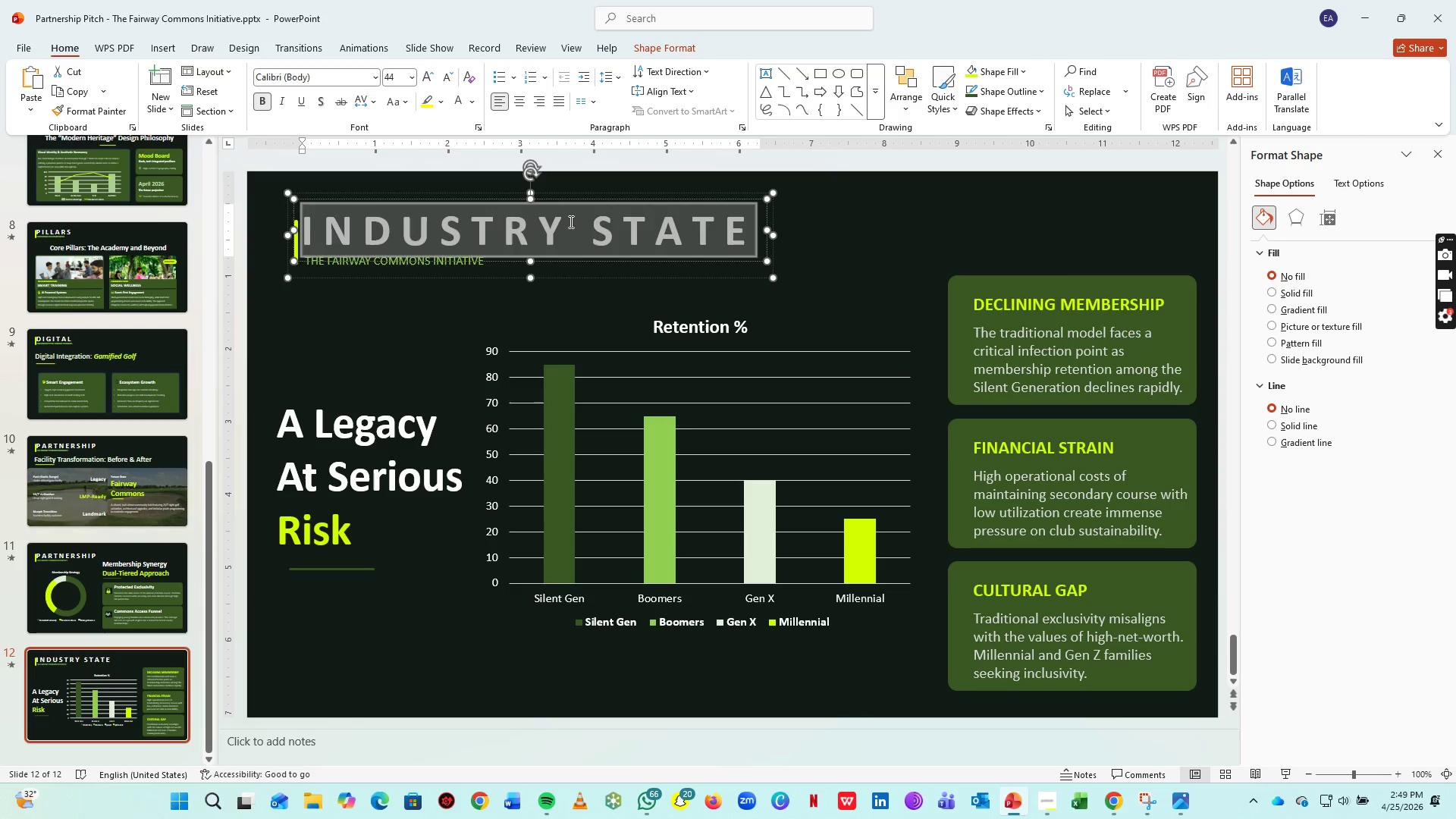 
key(Control+ControlLeft)
 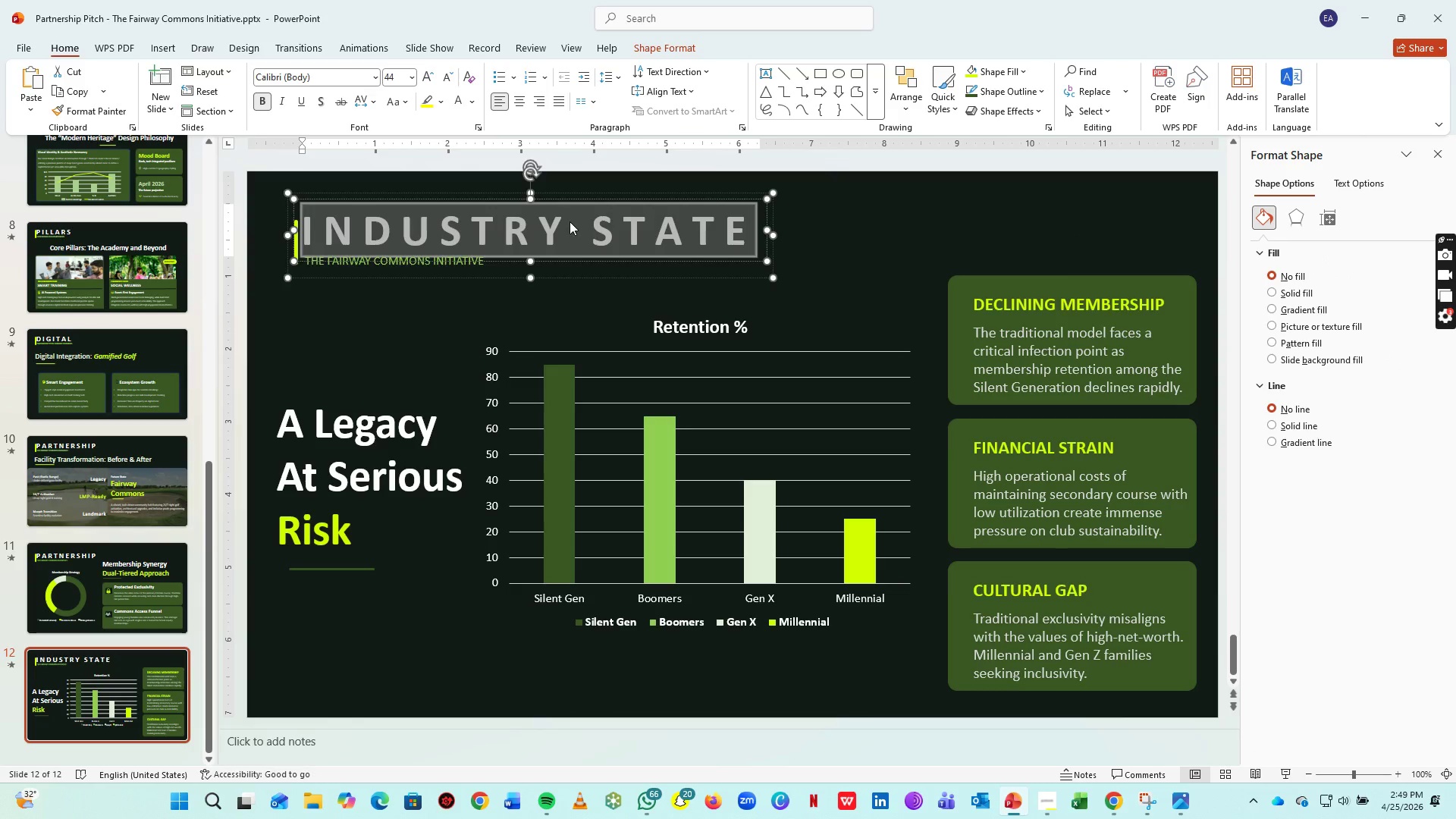 
key(Control+A)
 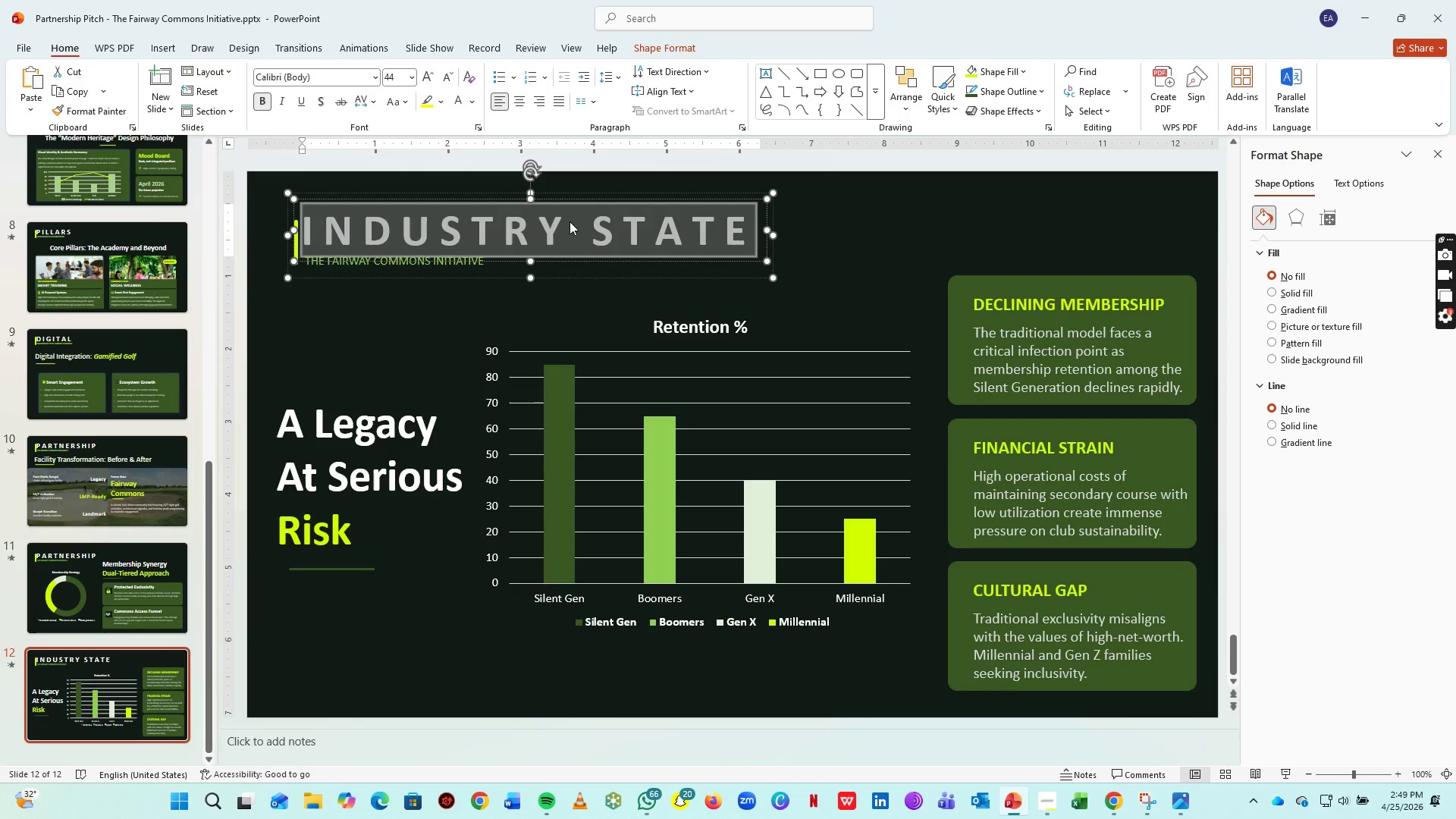 
key(CapsLock)
 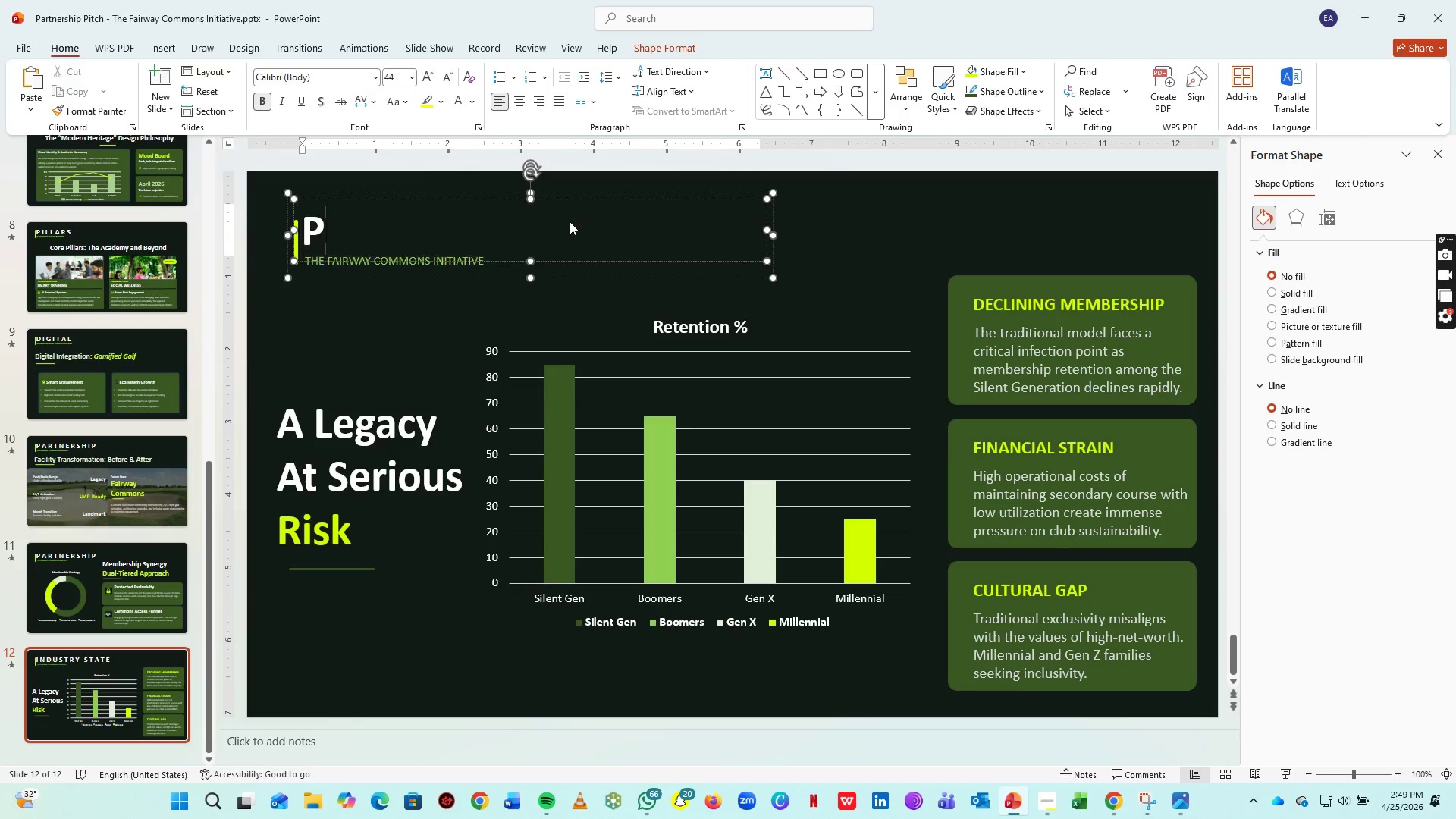 
key(P)
 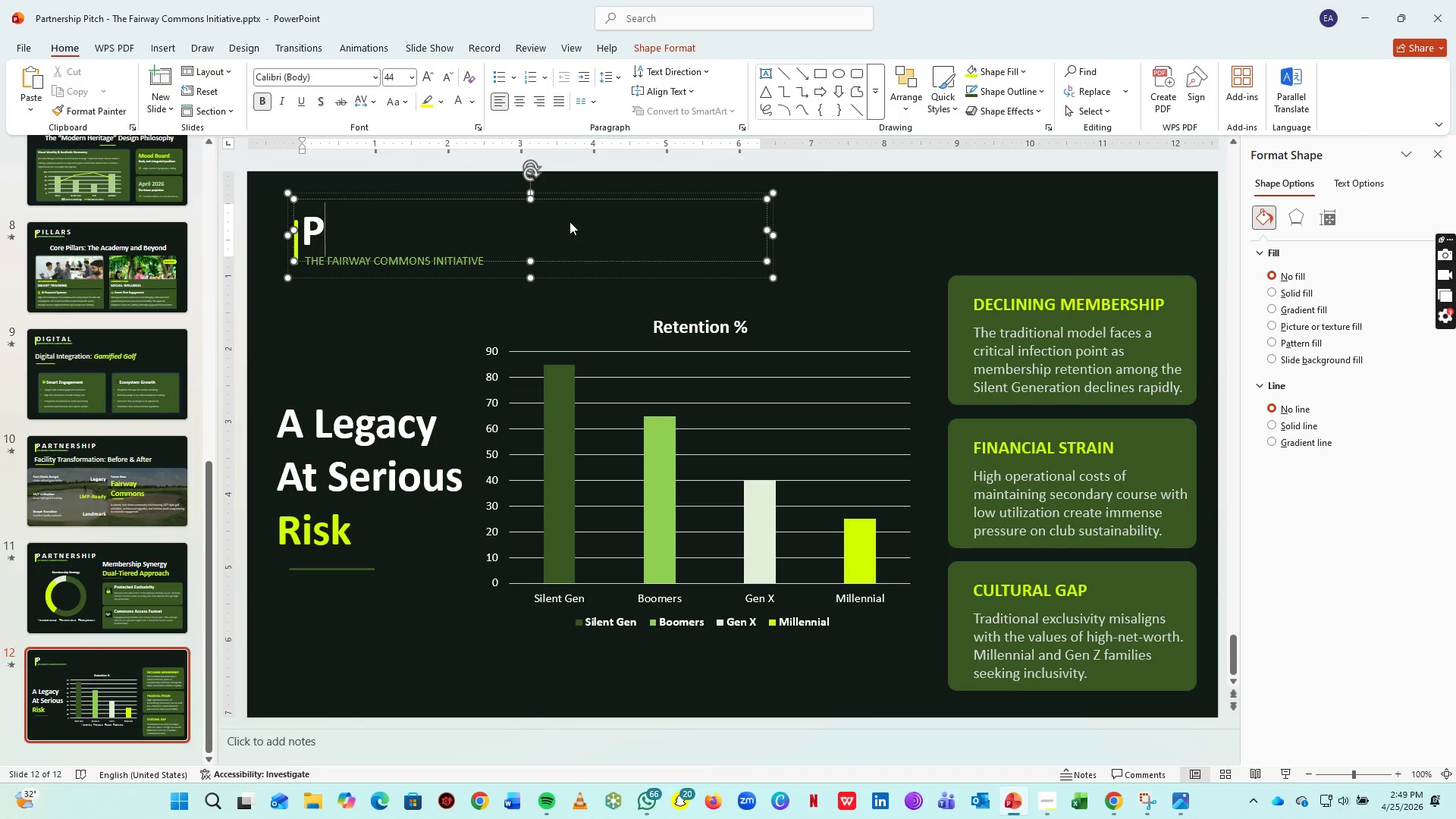 
key(Space)
 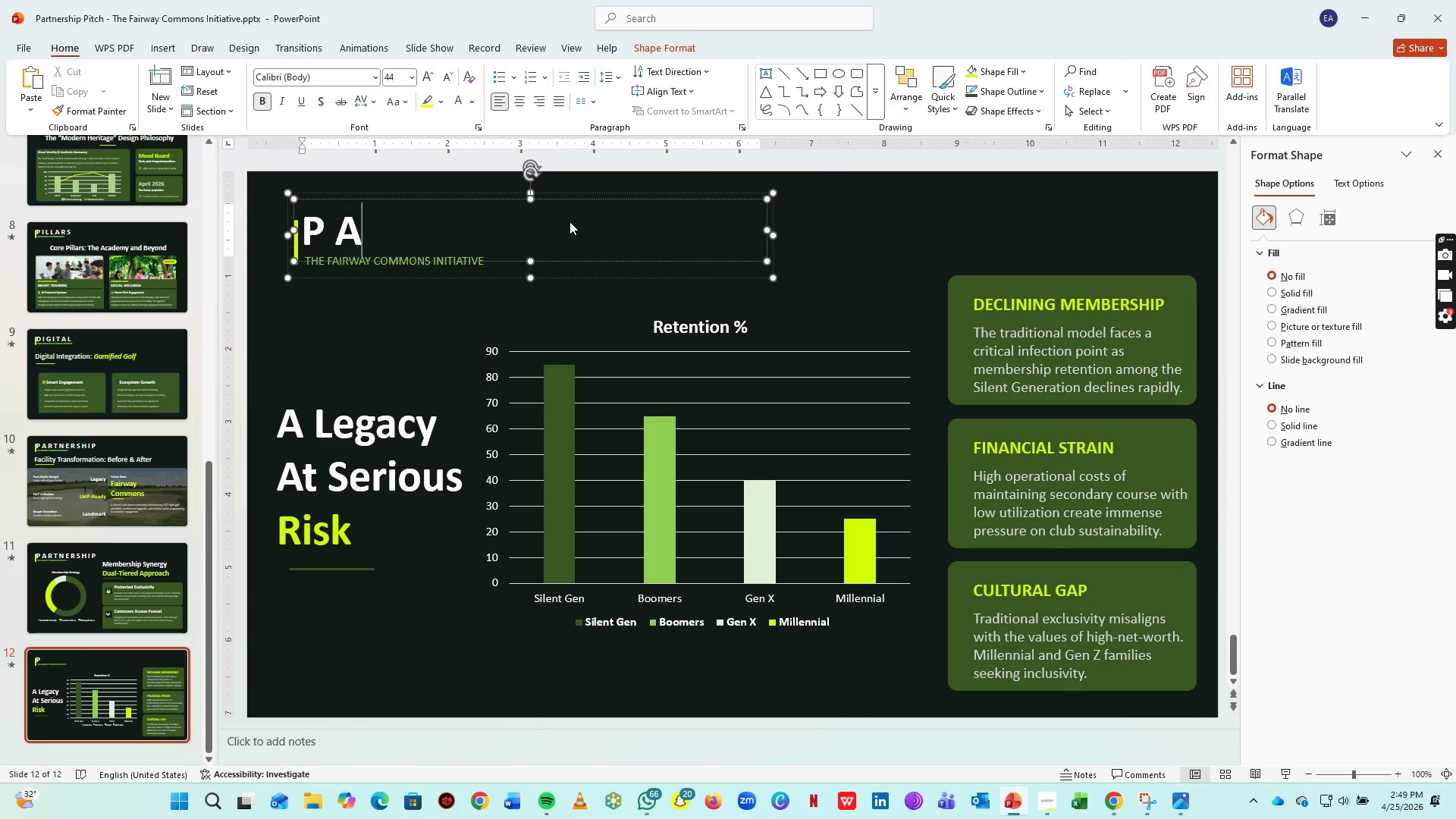 
key(A)
 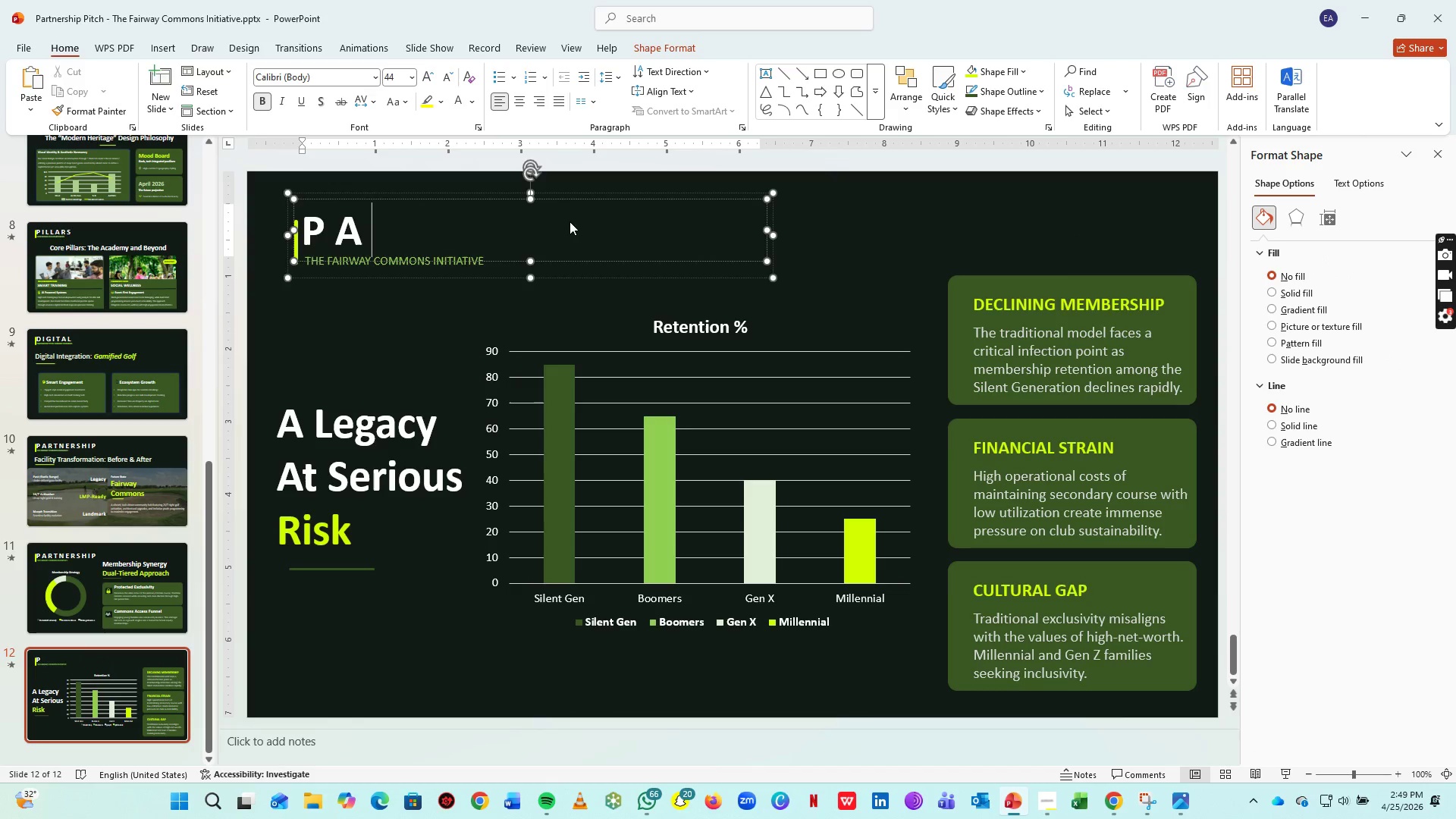 
key(Space)
 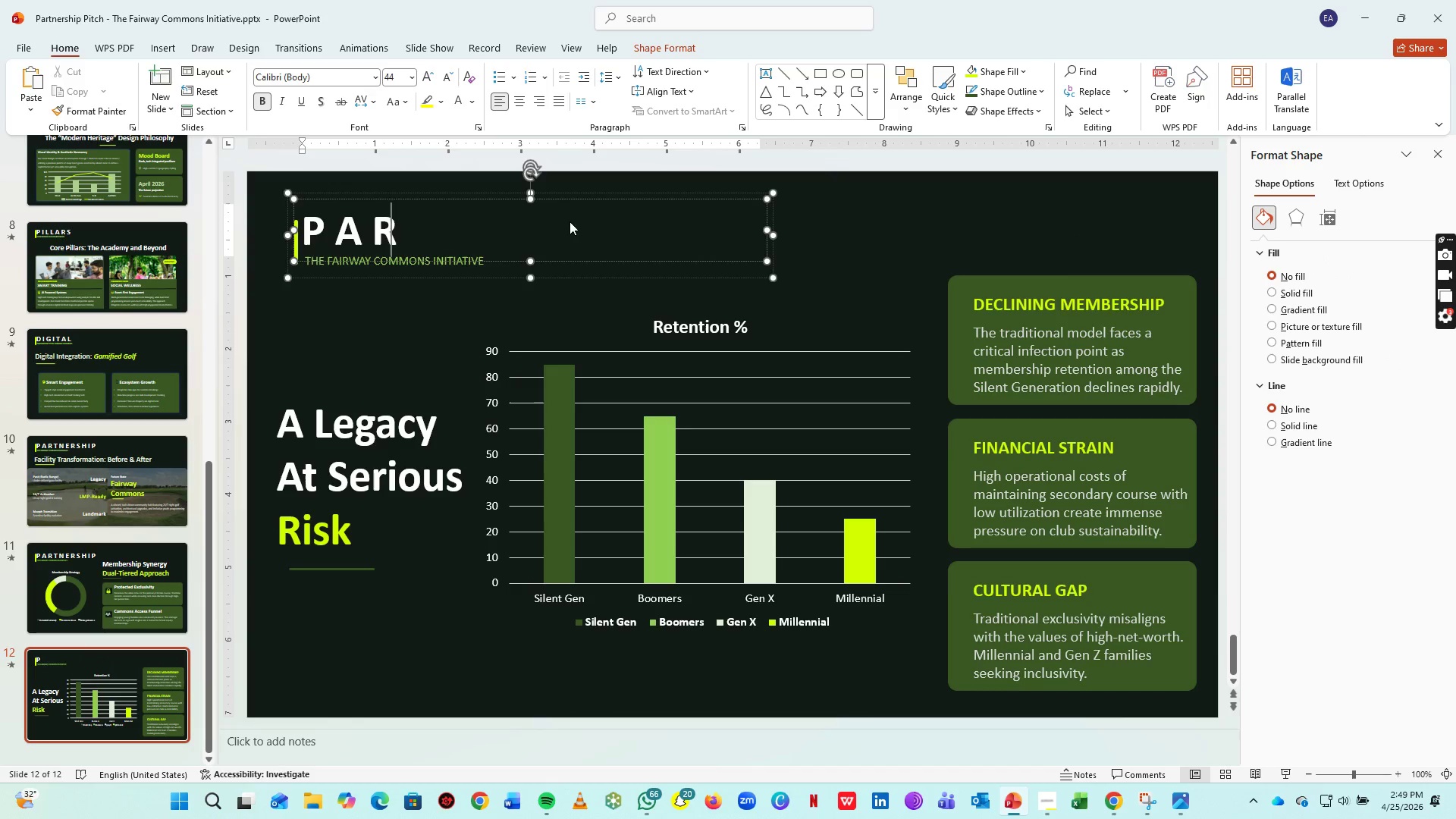 
key(R)
 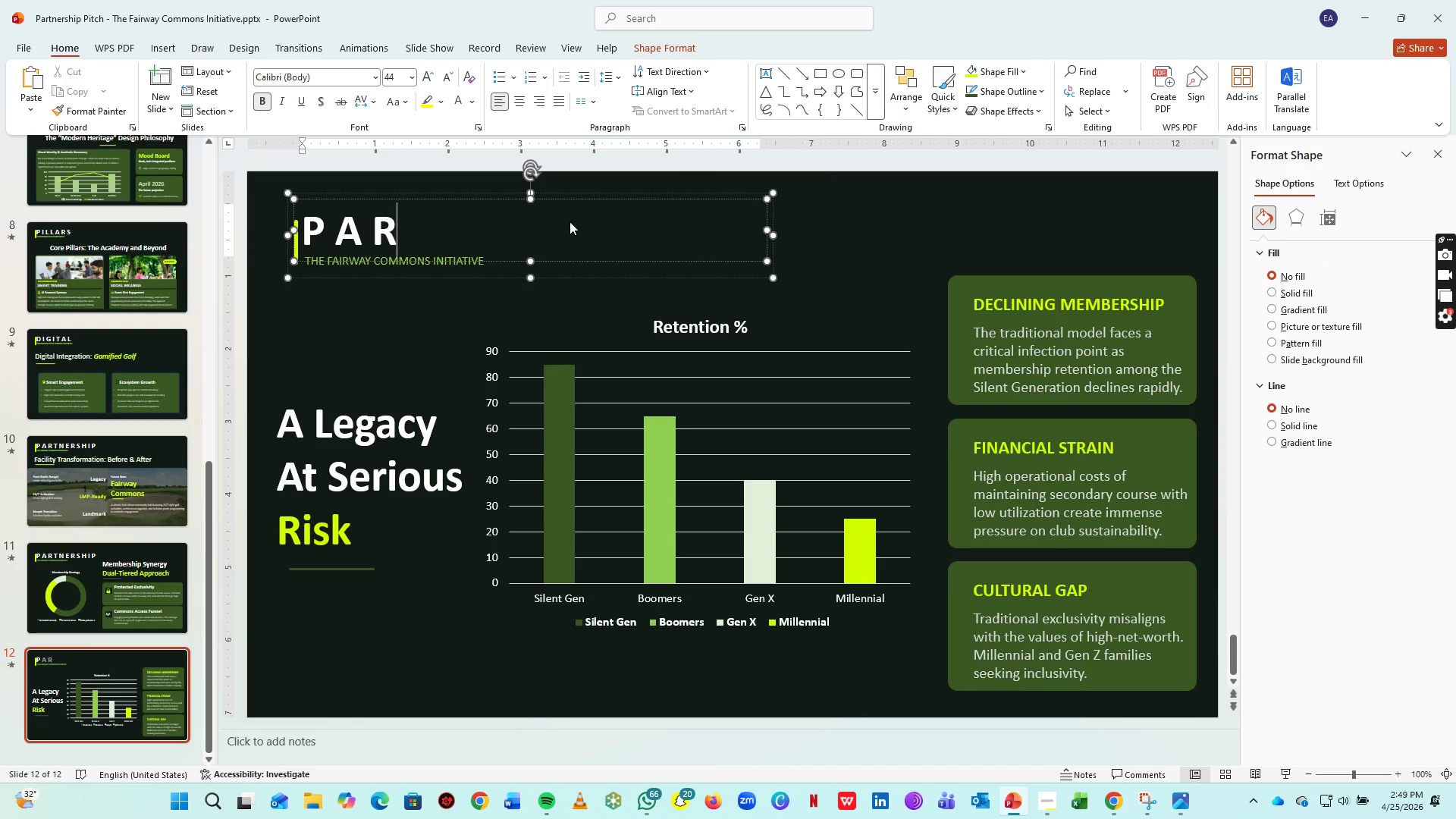 
key(Space)
 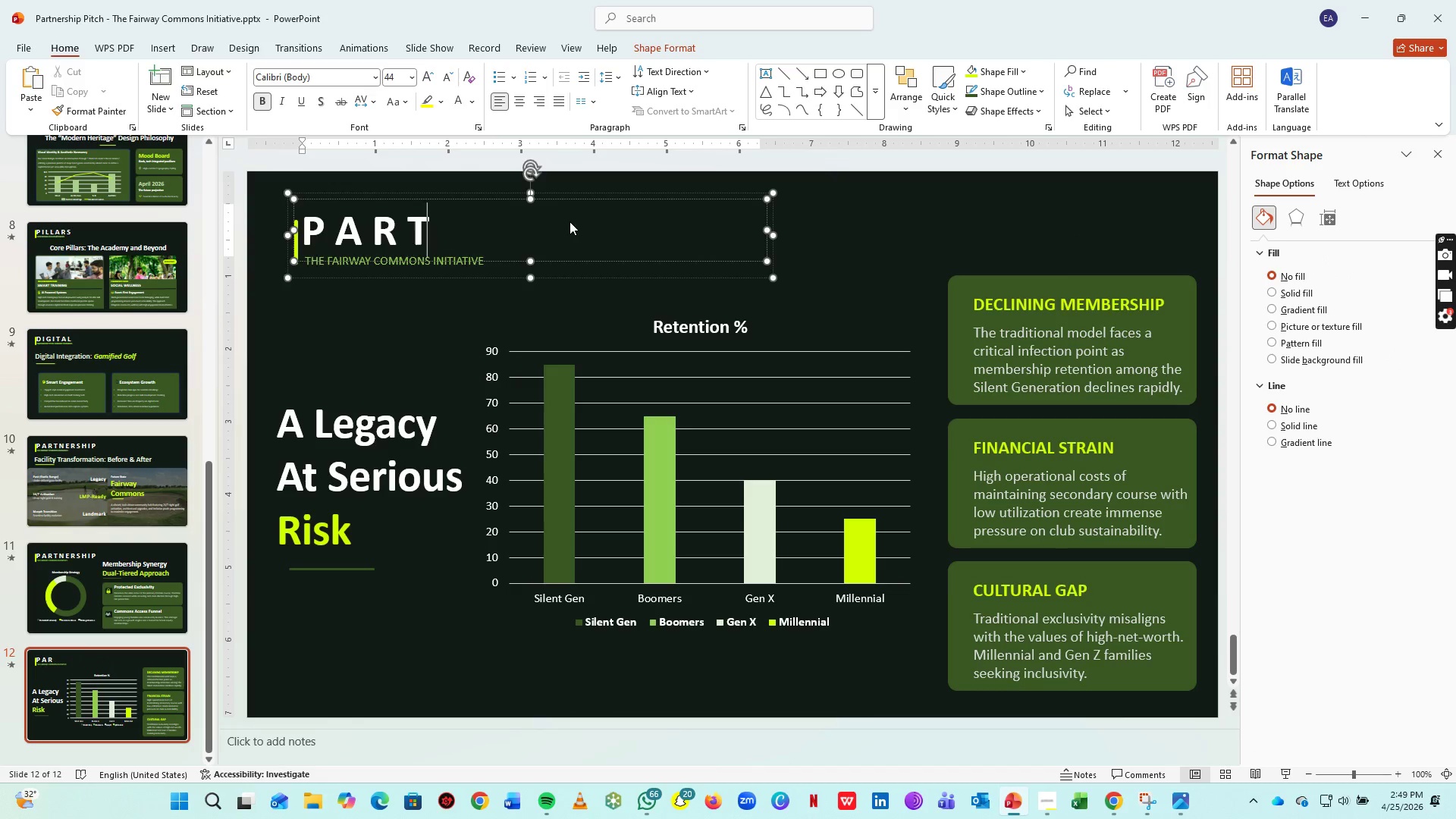 
key(T)
 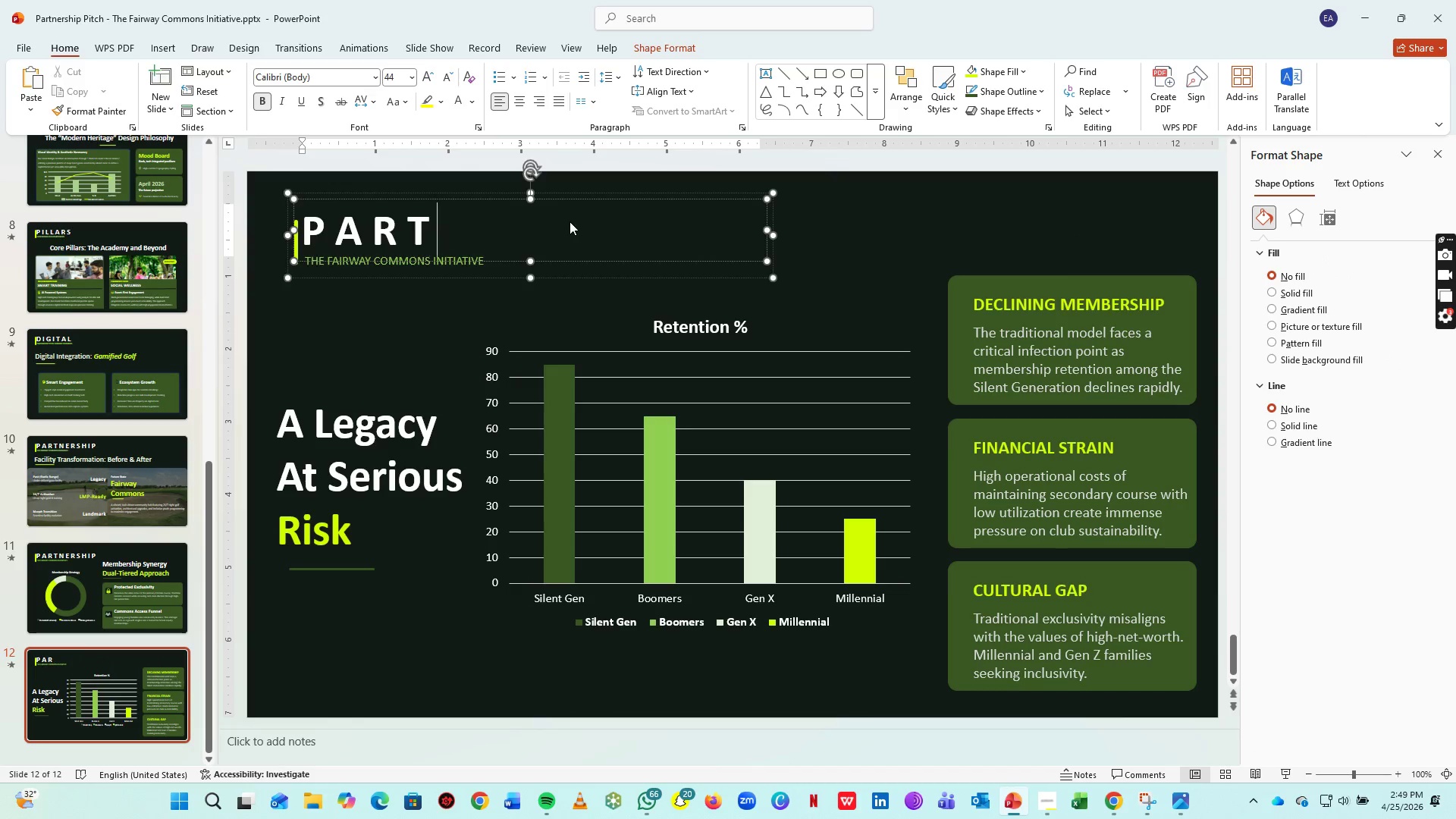 
key(Space)
 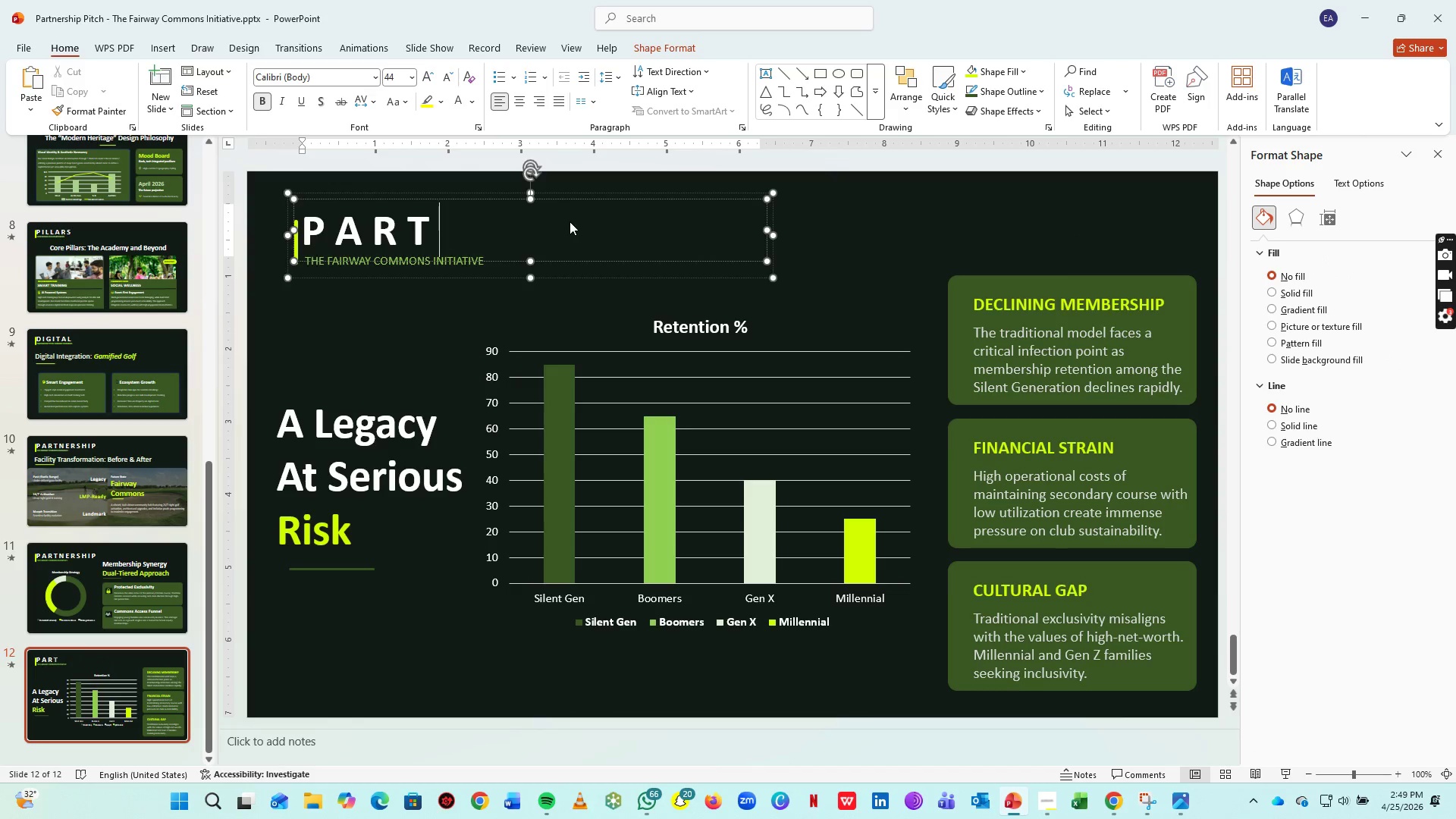 
key(N)
 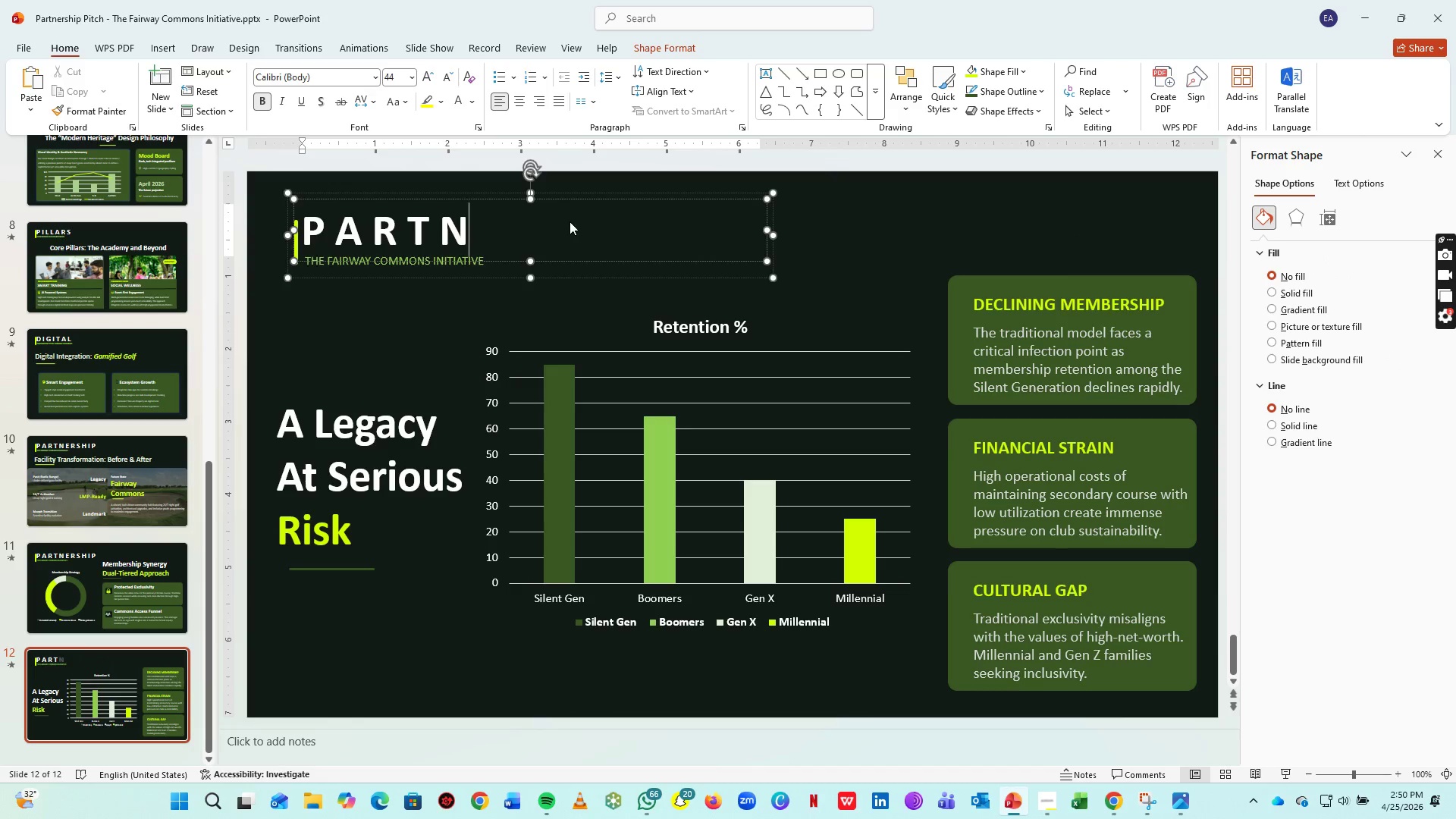 
key(Space)
 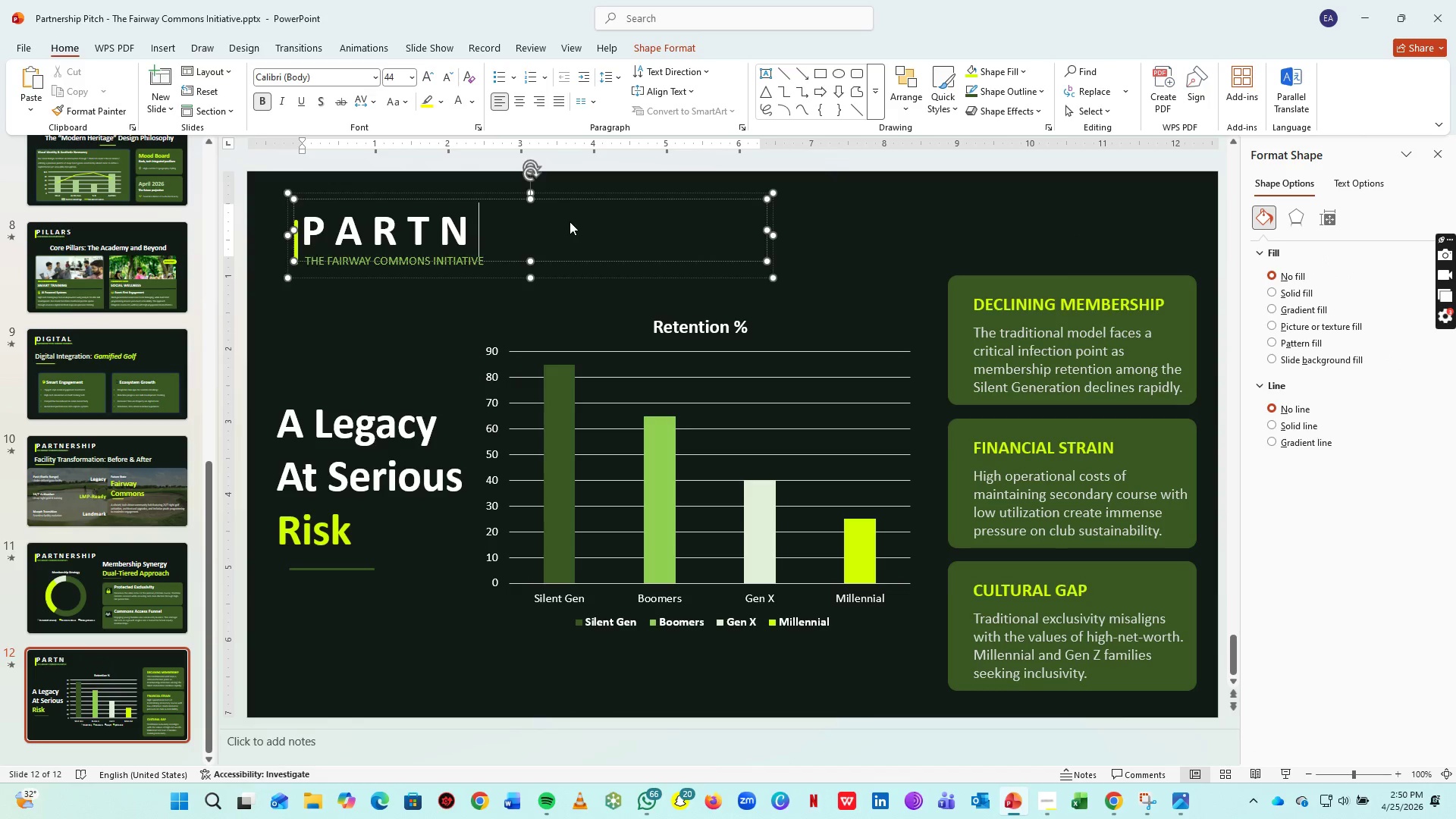 
key(E)
 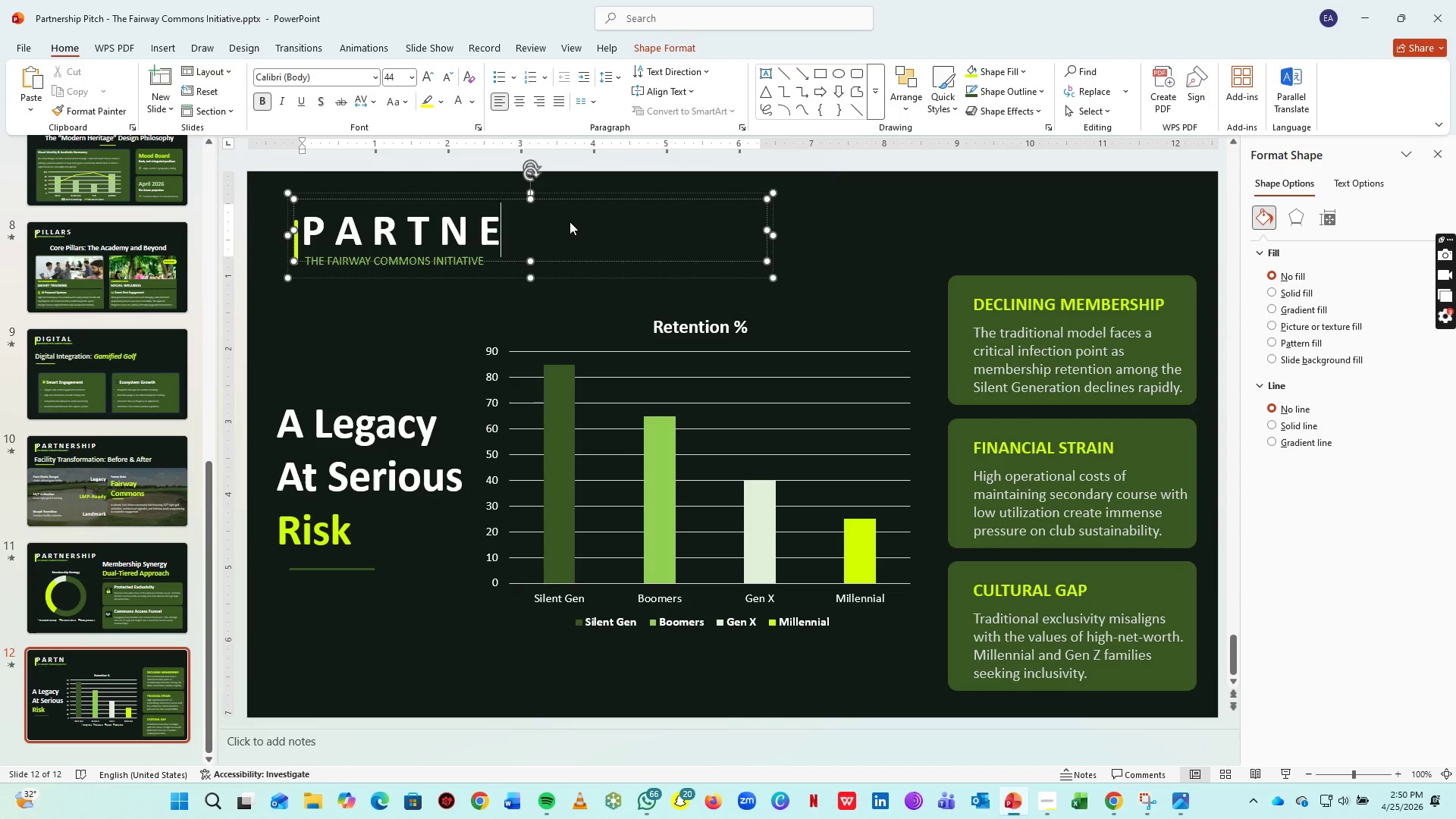 
key(Space)
 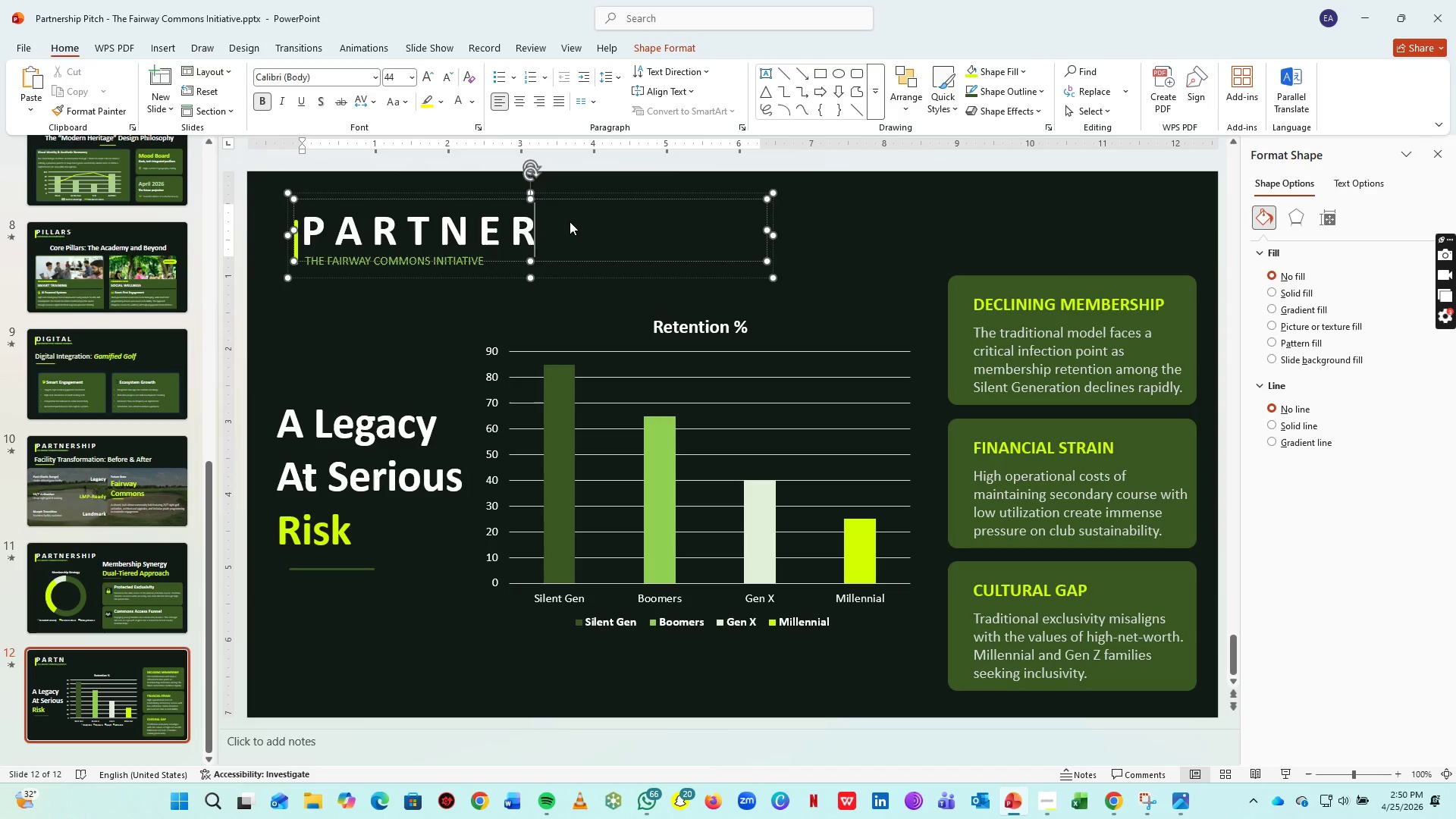 
key(R)
 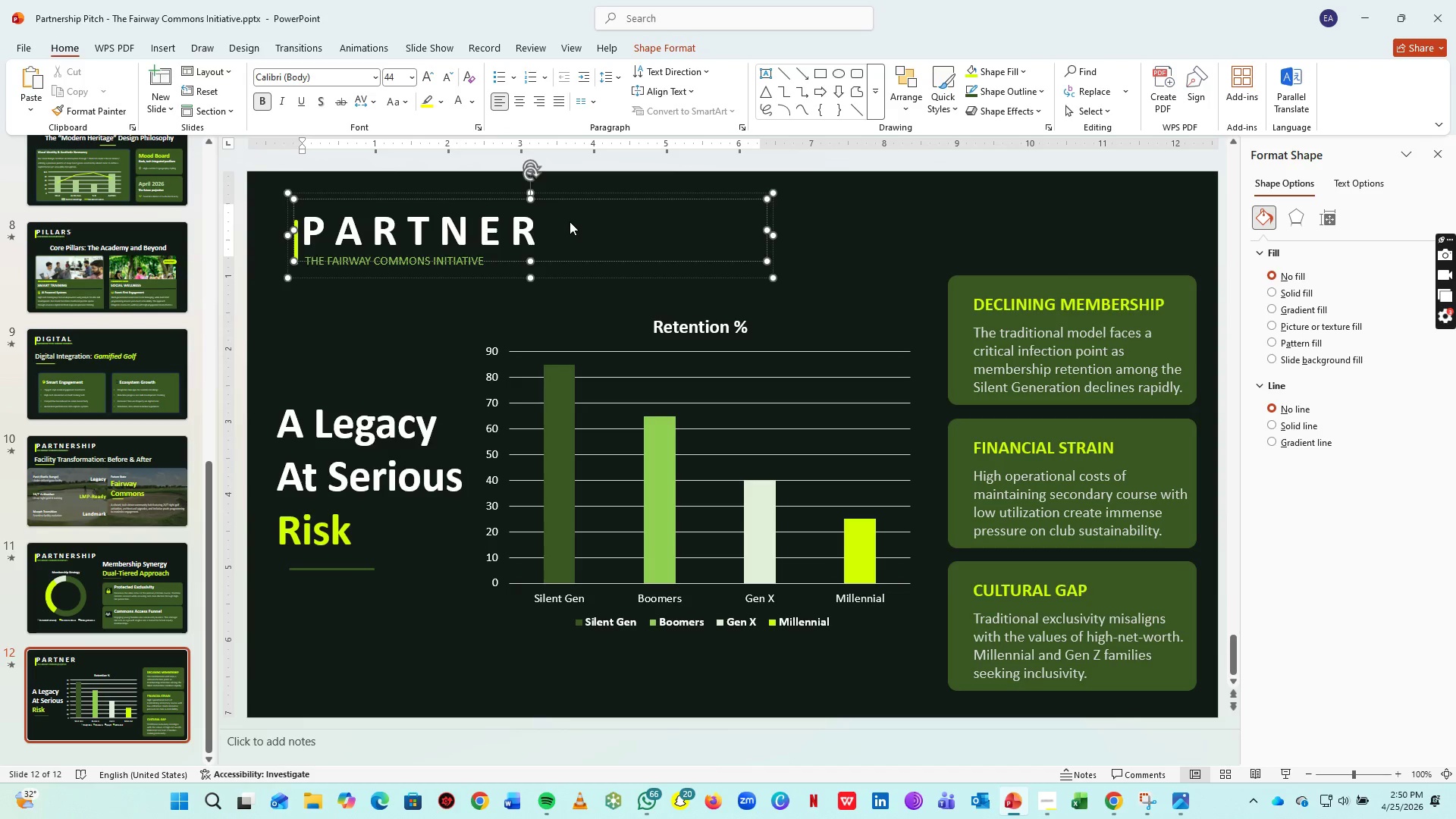 
key(Space)
 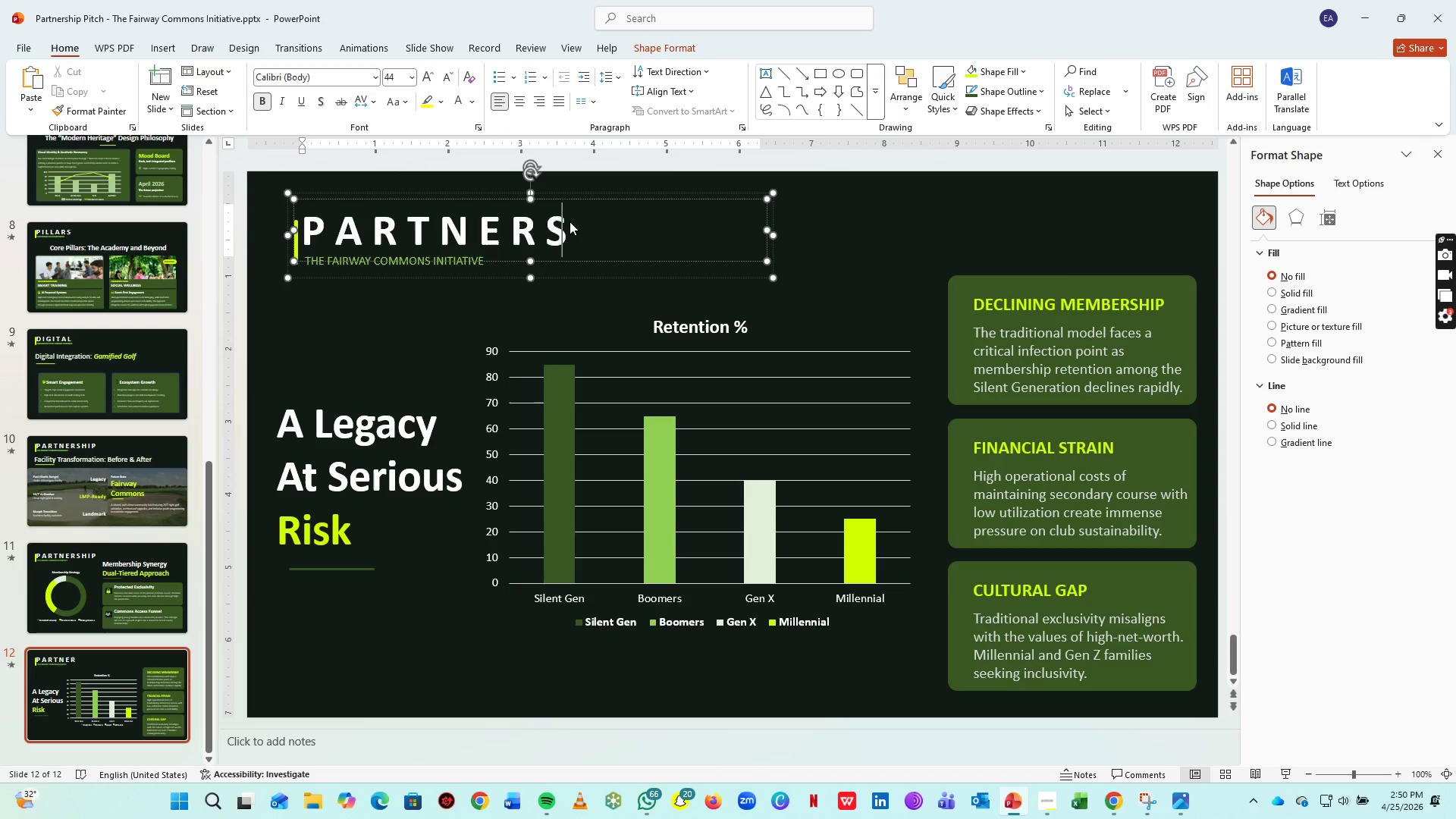 
key(S)
 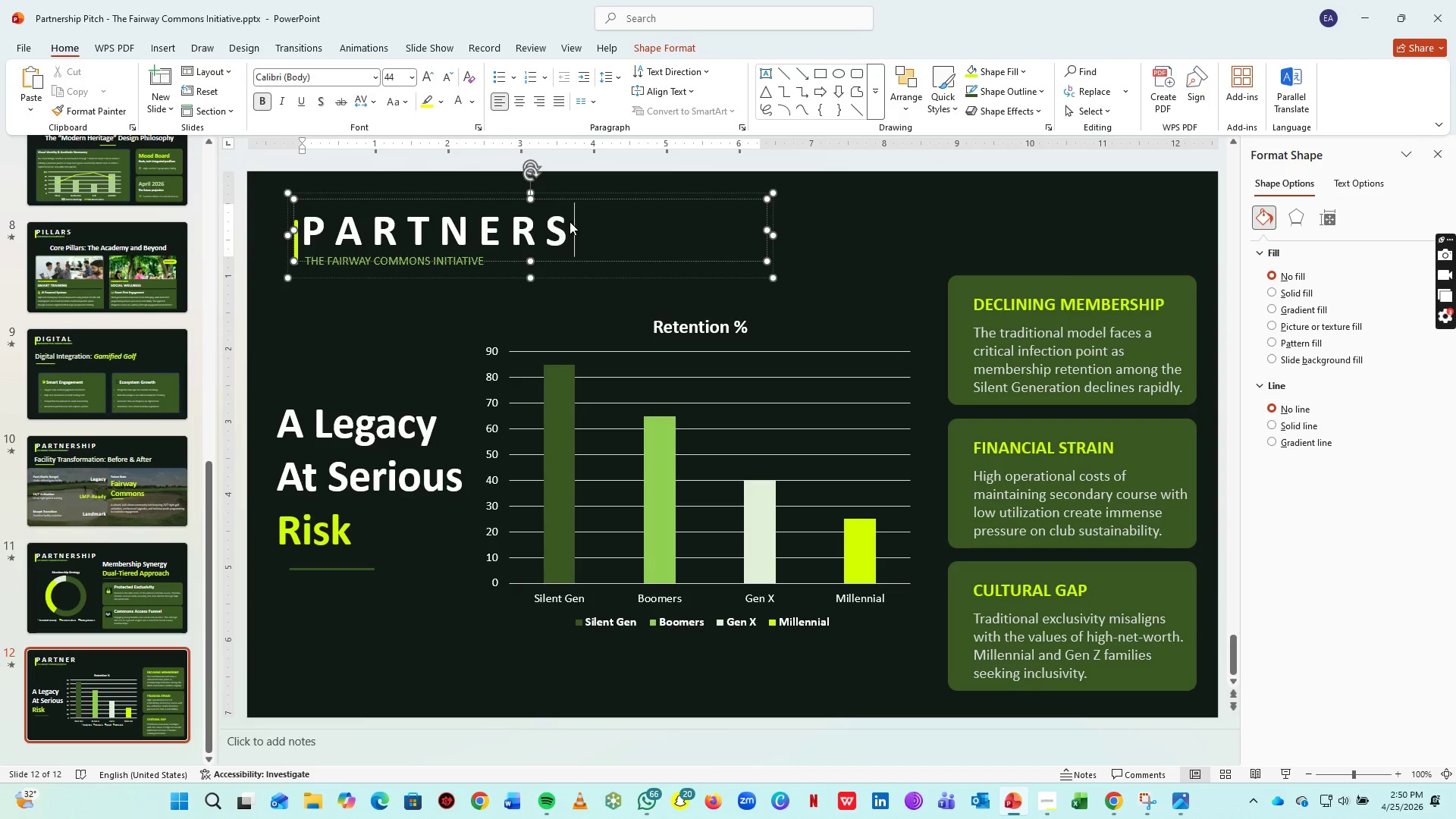 
key(Space)
 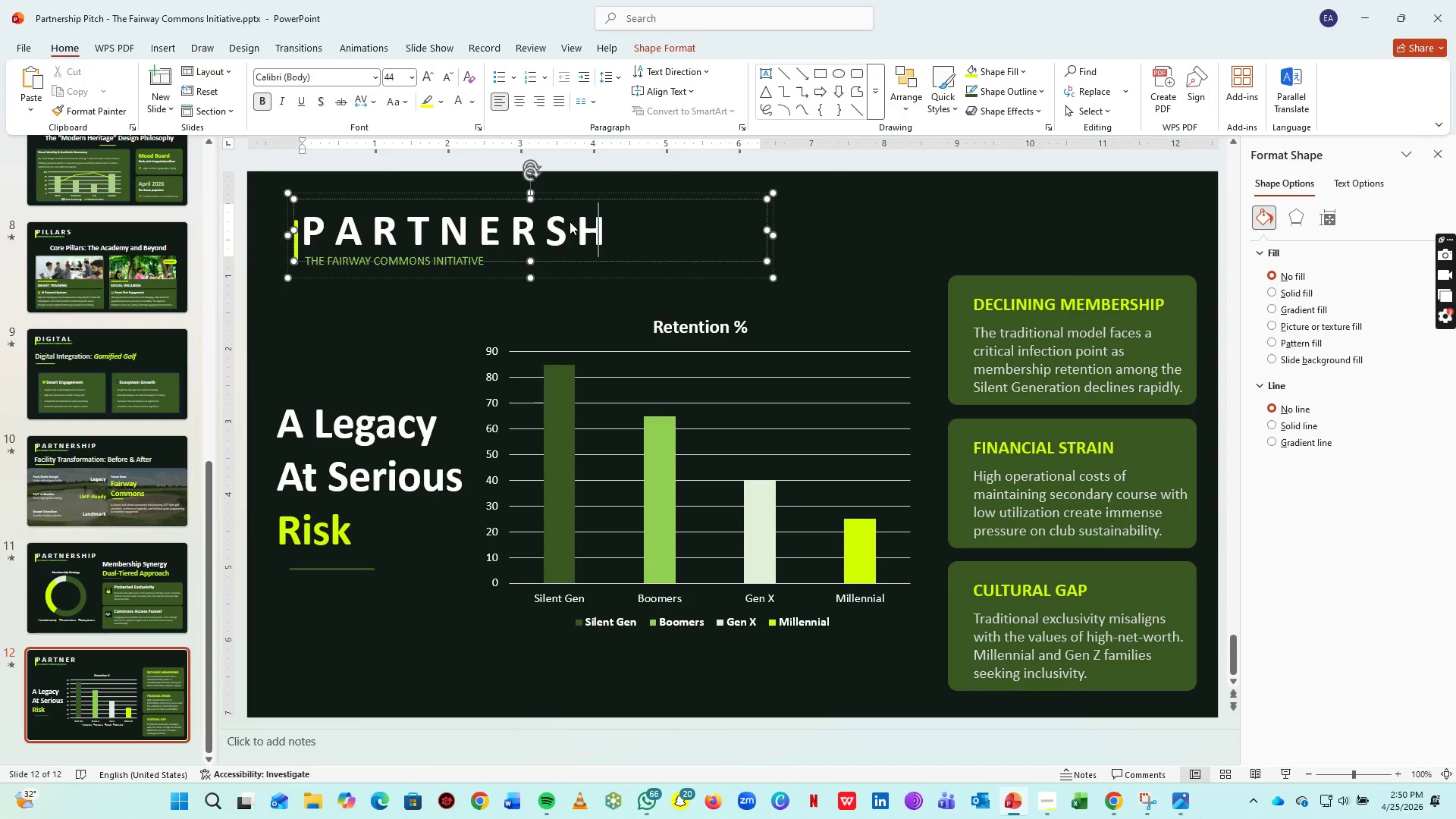 
key(H)
 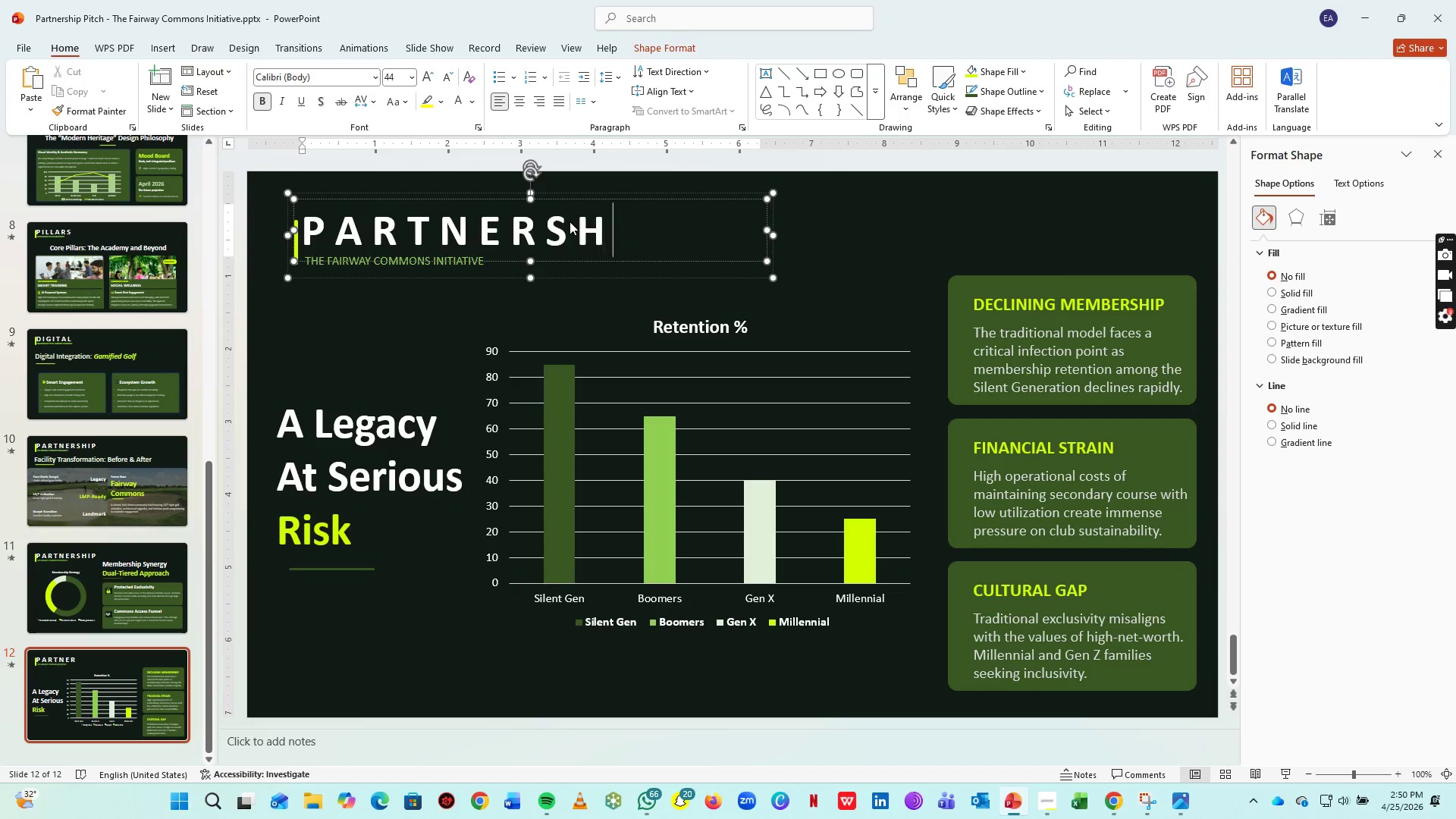 
key(Space)
 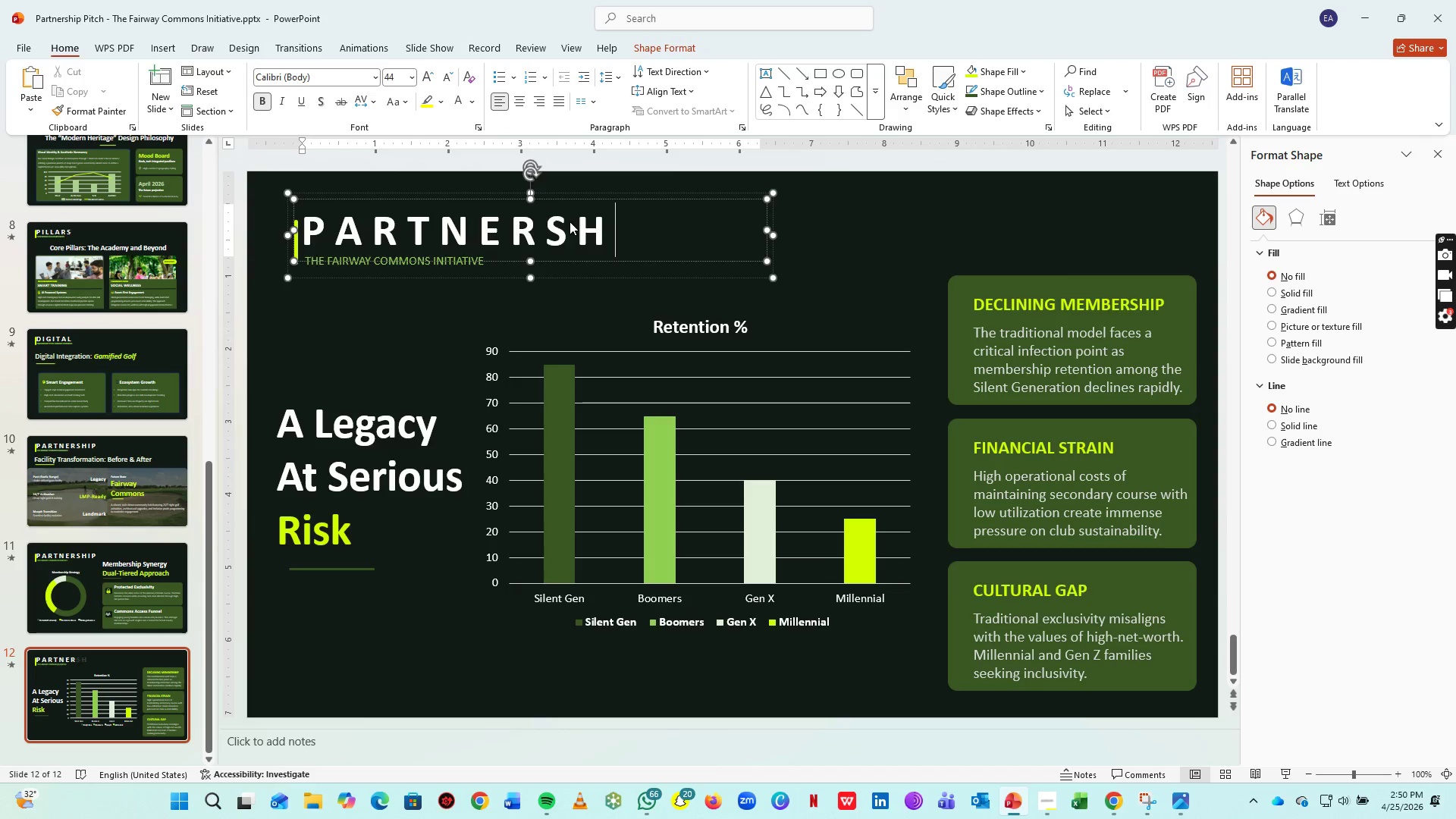 
key(I)
 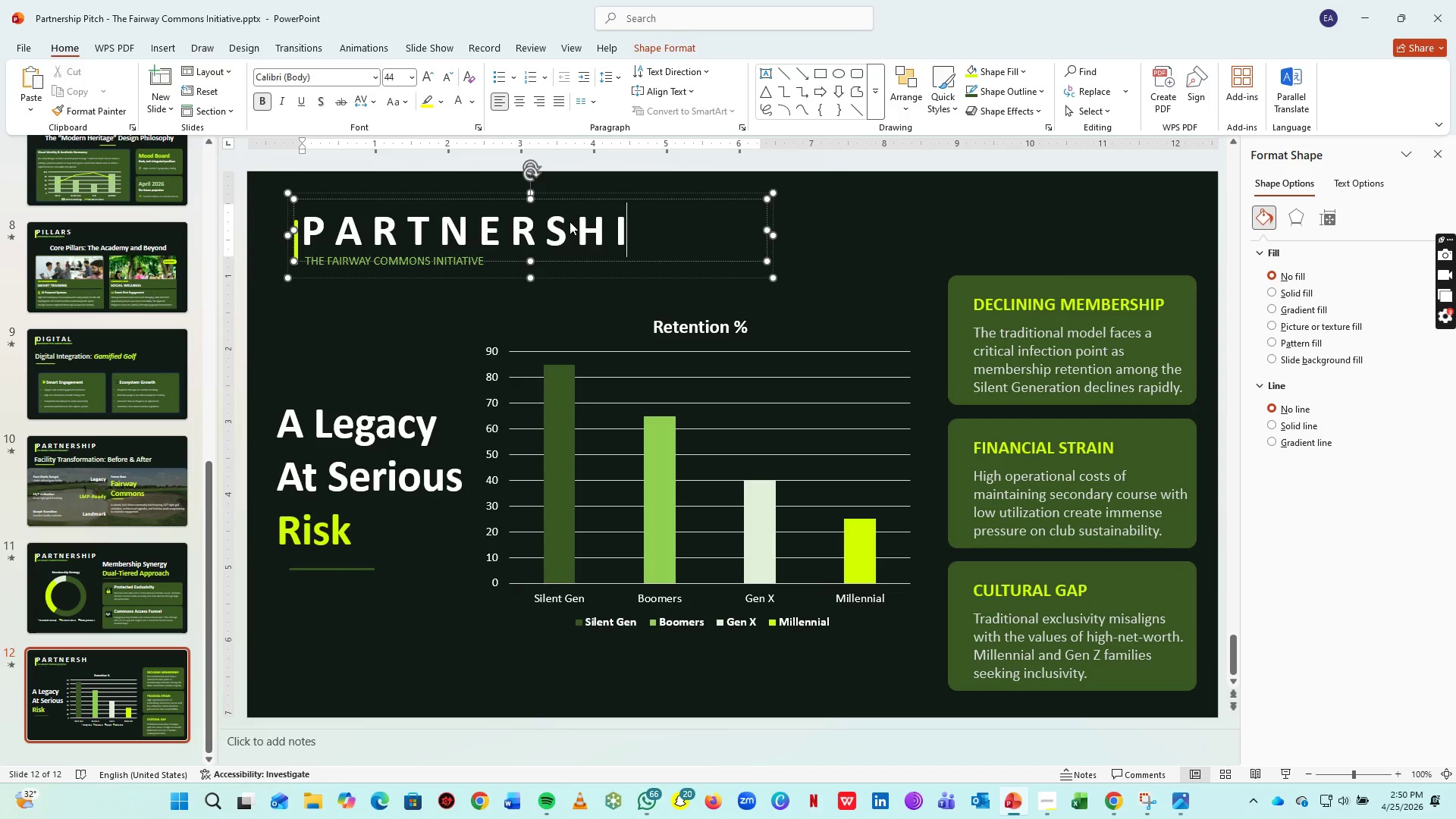 
key(Space)
 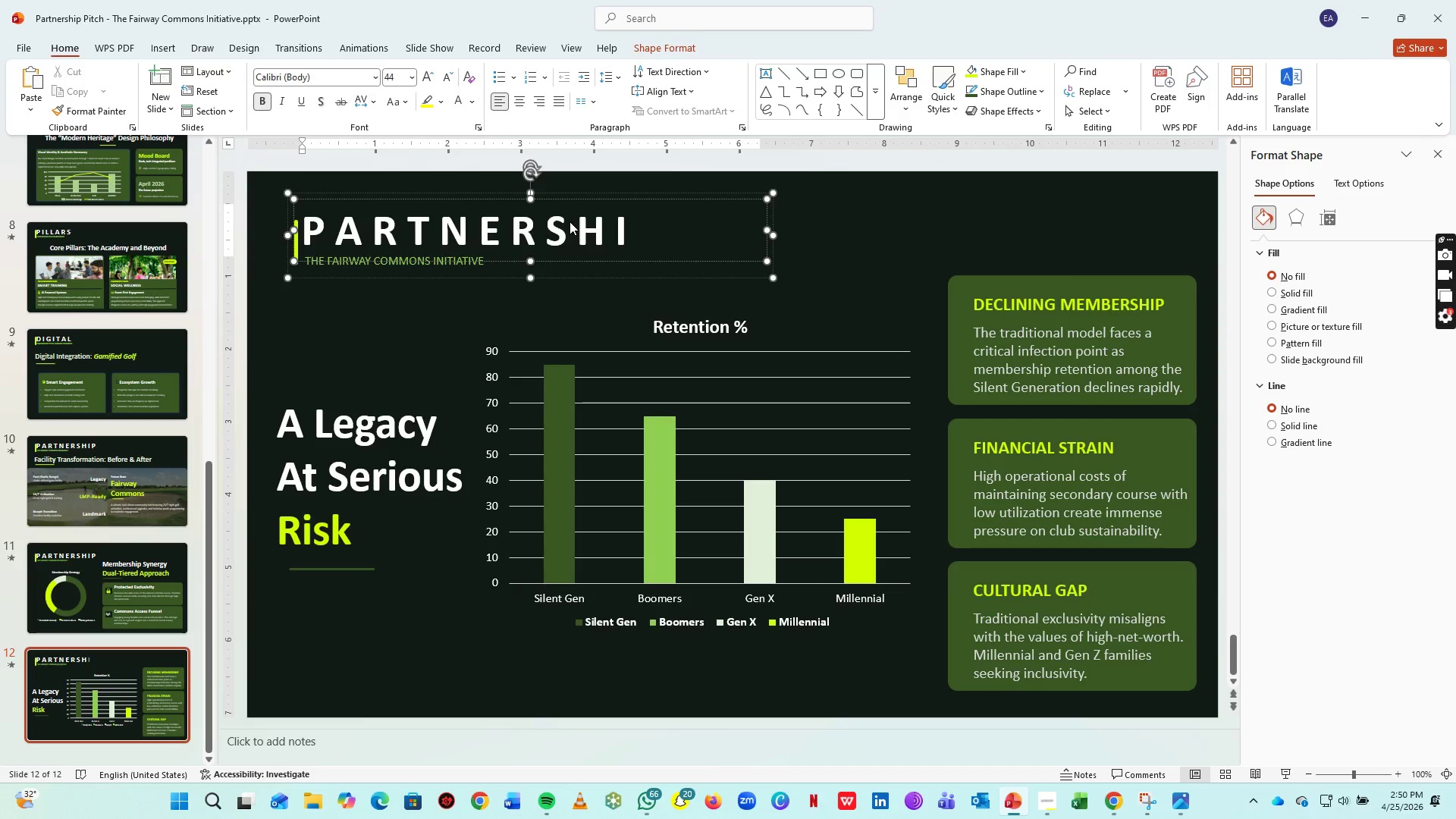 
key(P)
 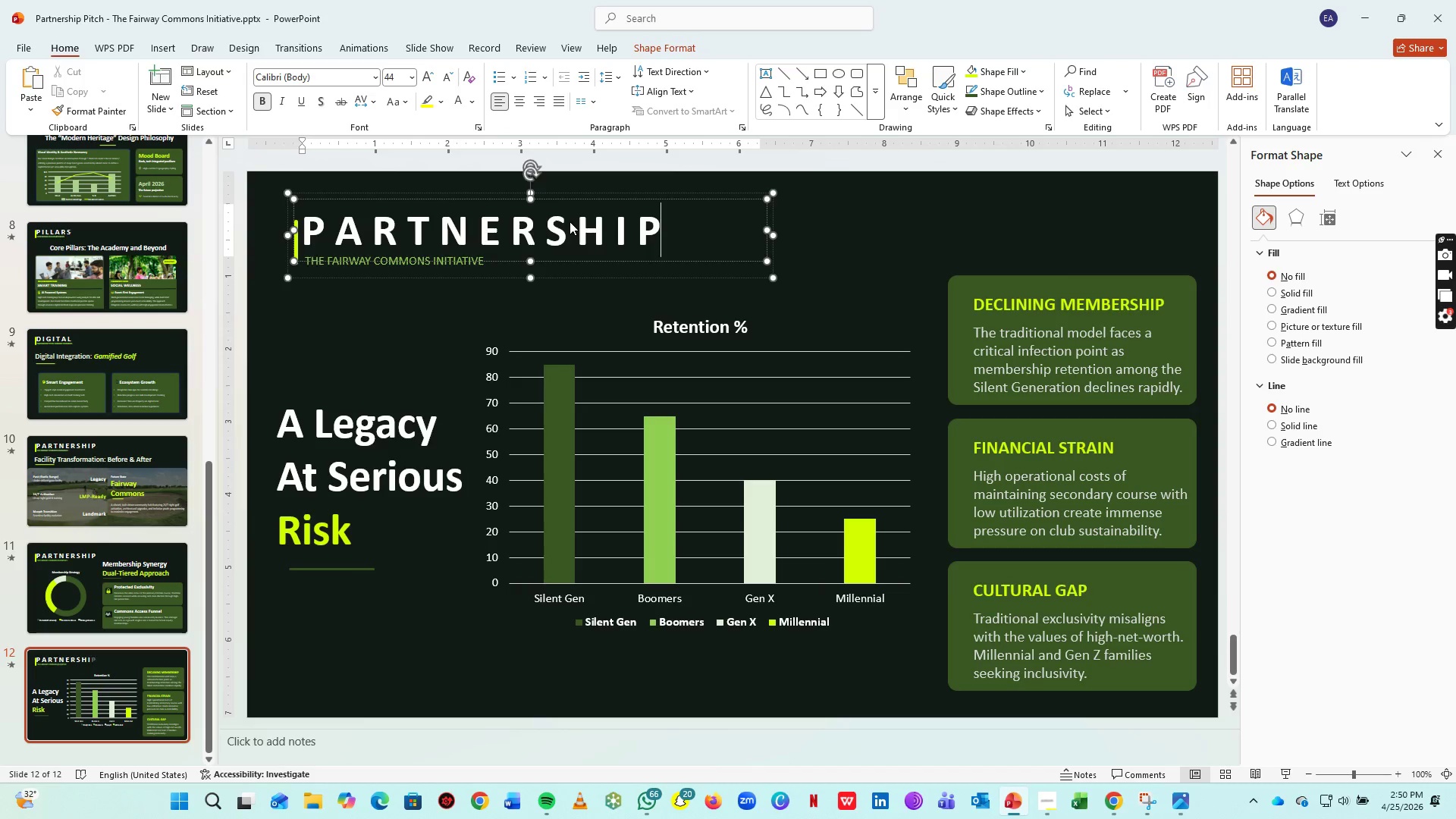 
key(Space)
 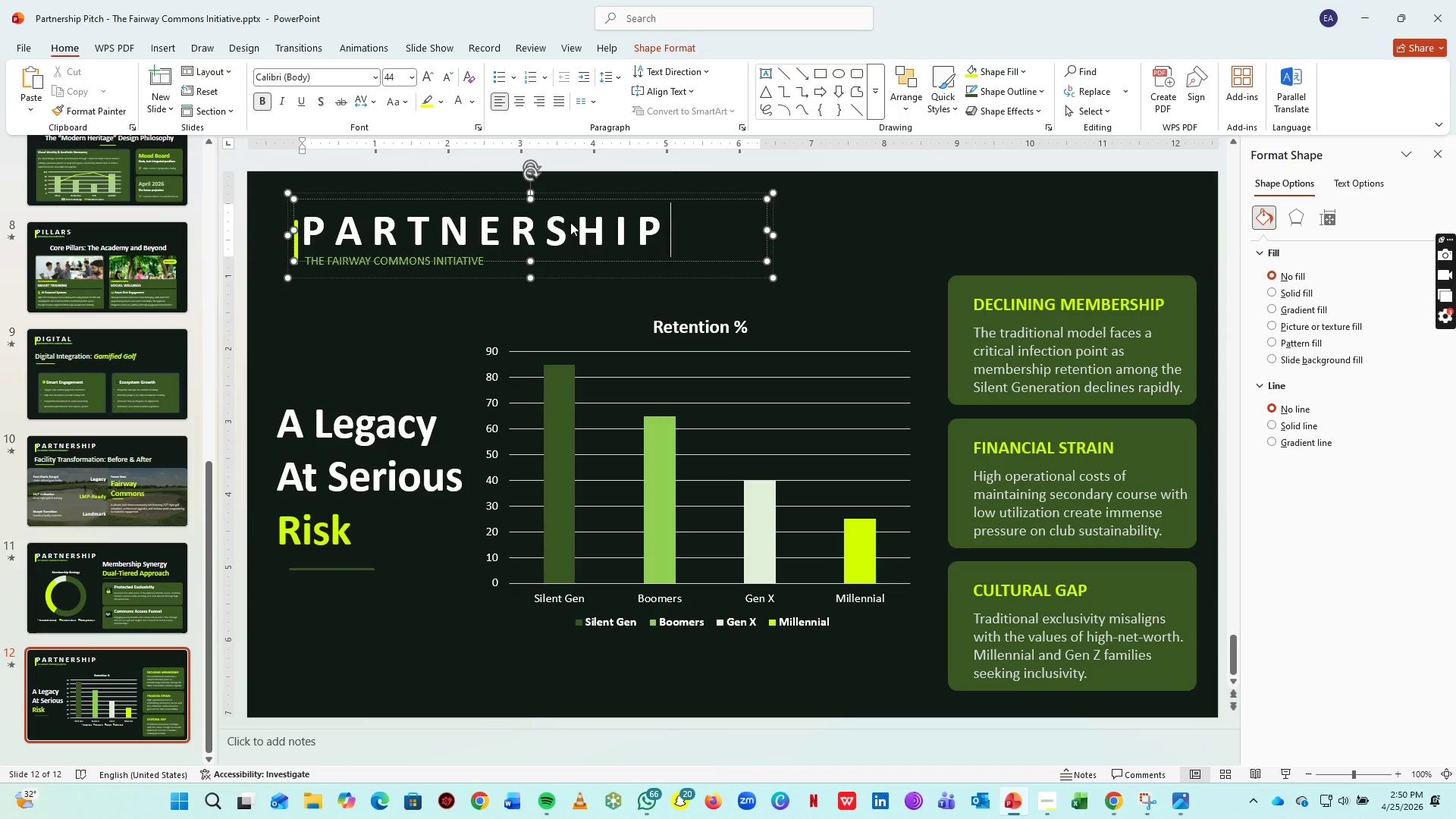 
key(Space)
 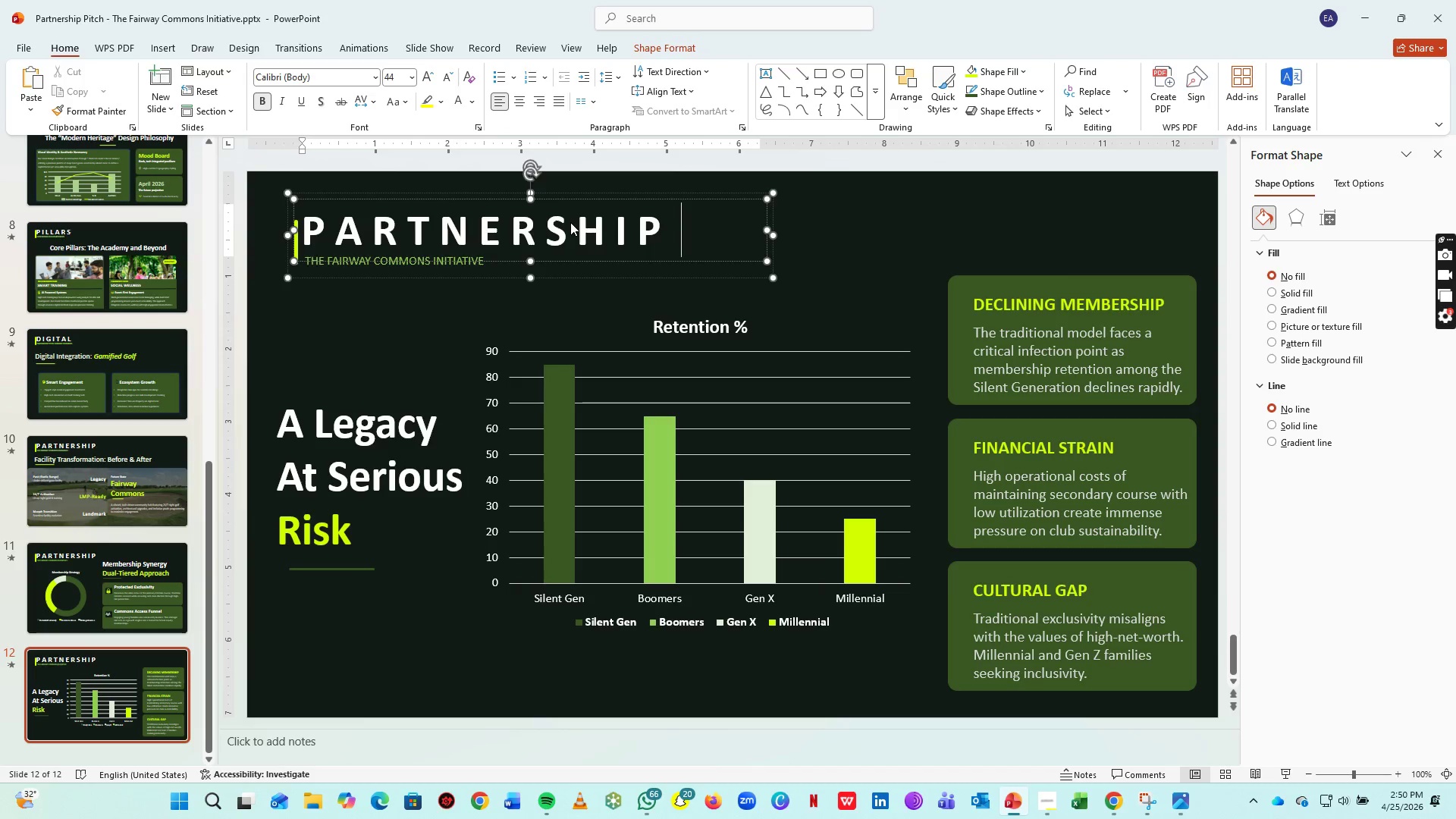 
key(Space)
 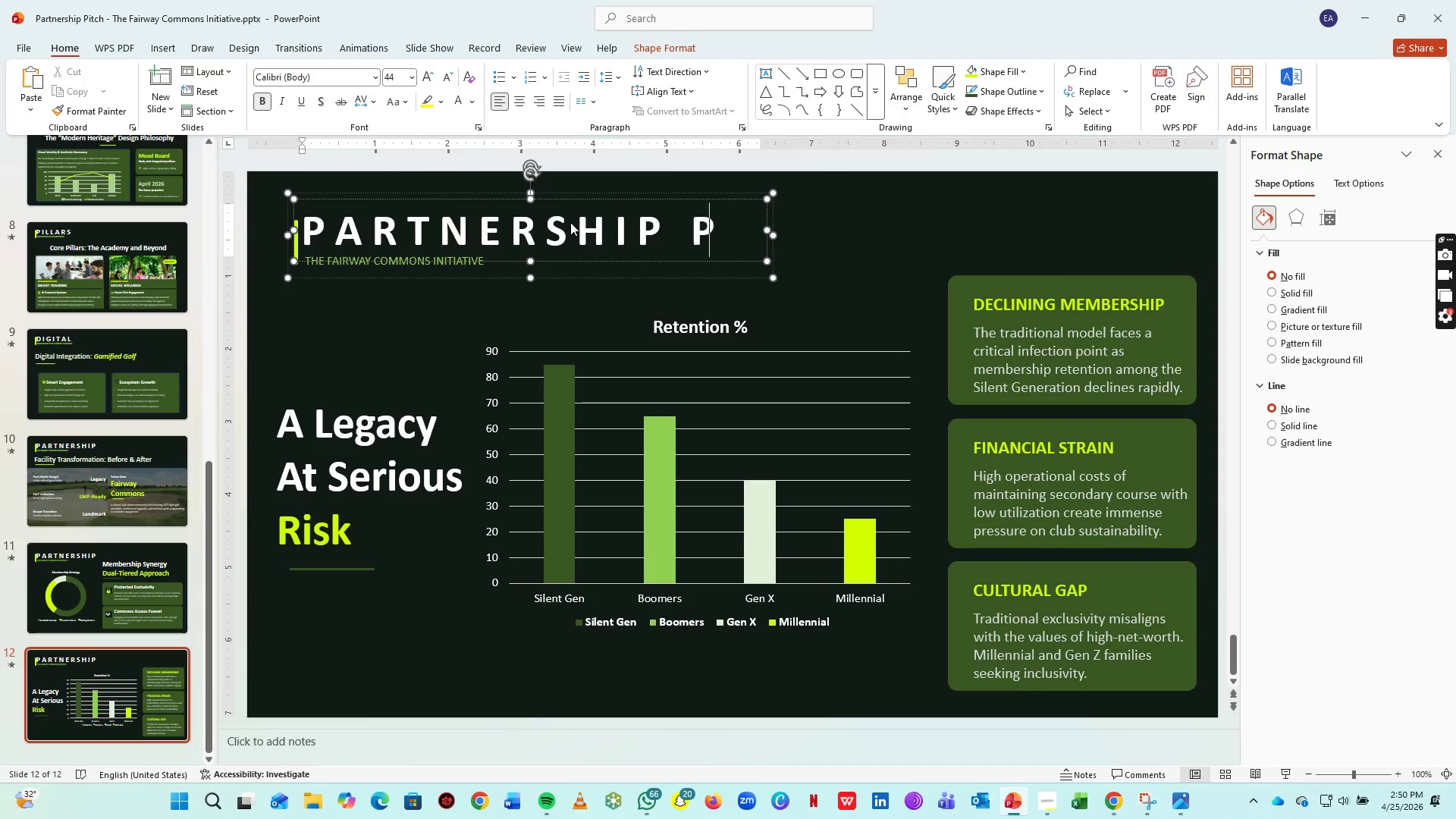 
key(P)
 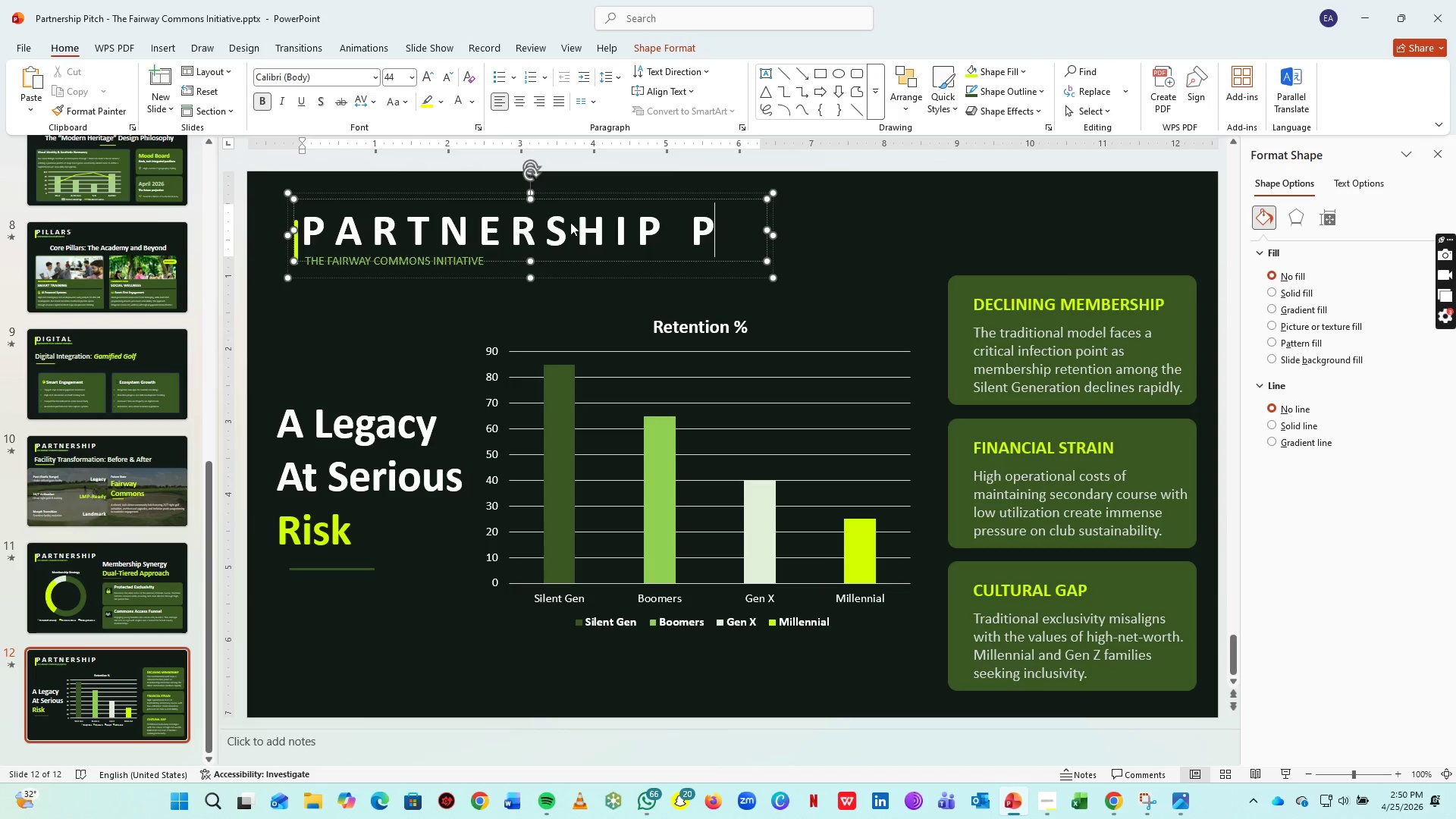 
key(Space)
 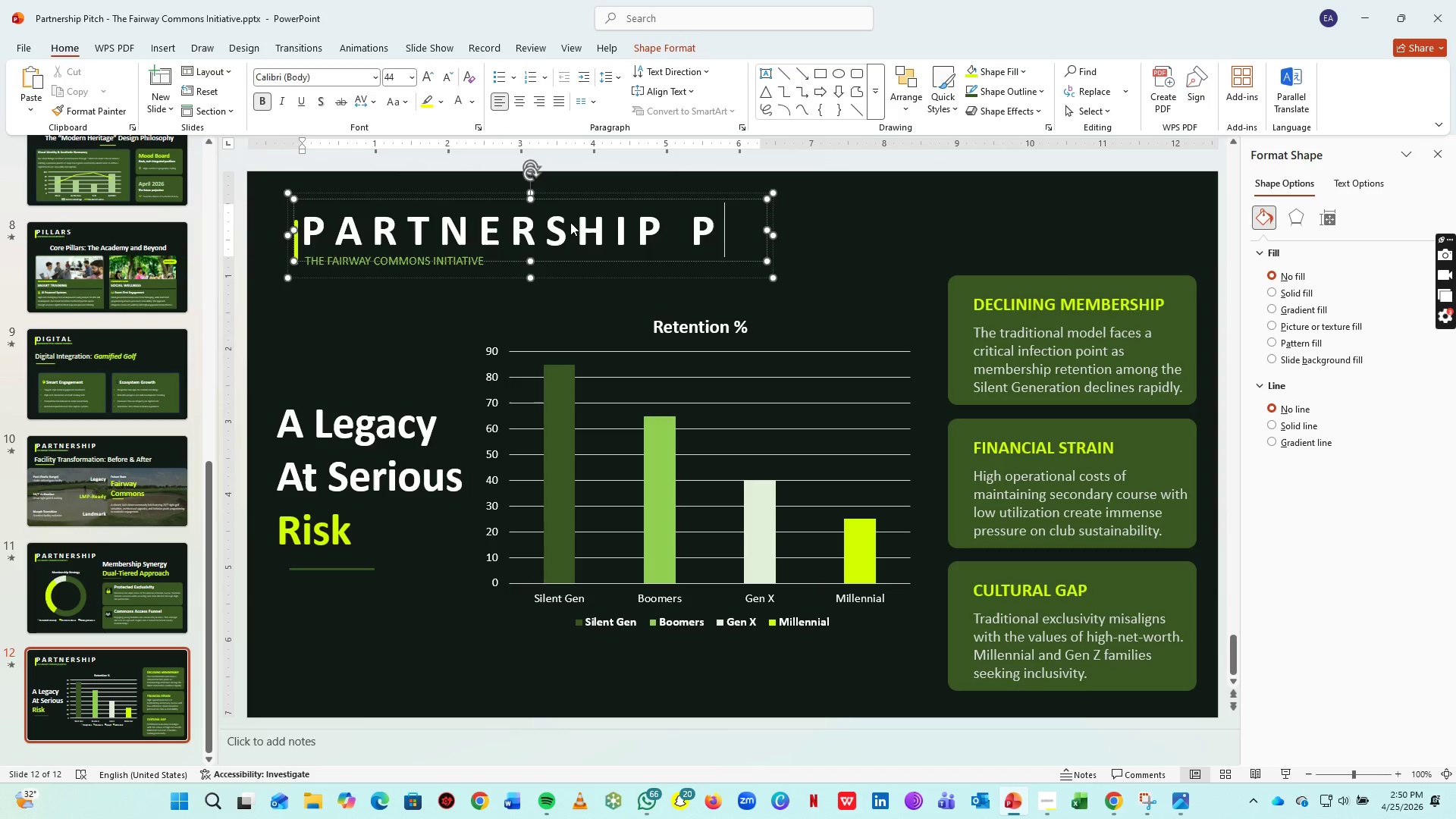 
key(I)
 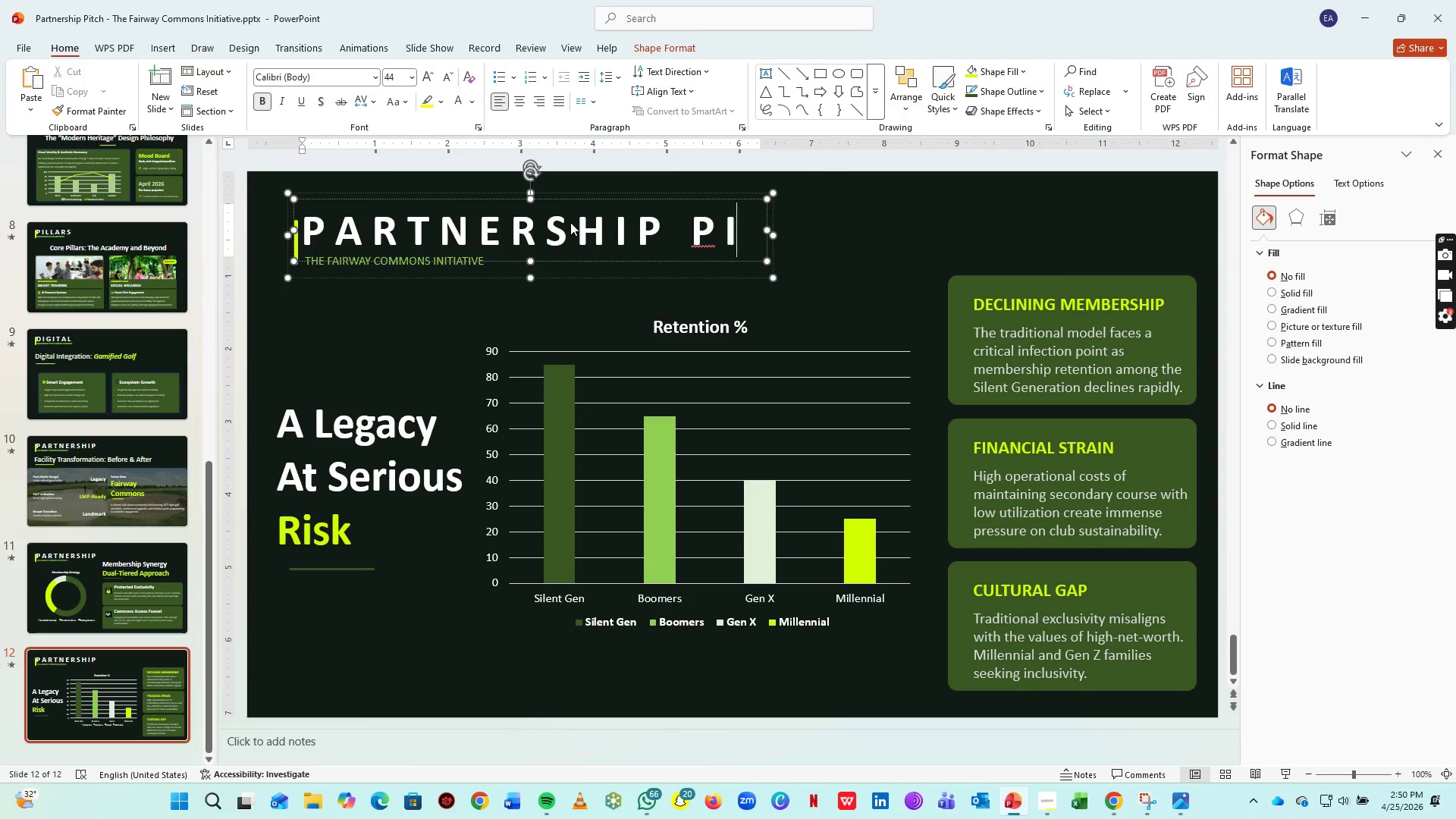 
key(Space)
 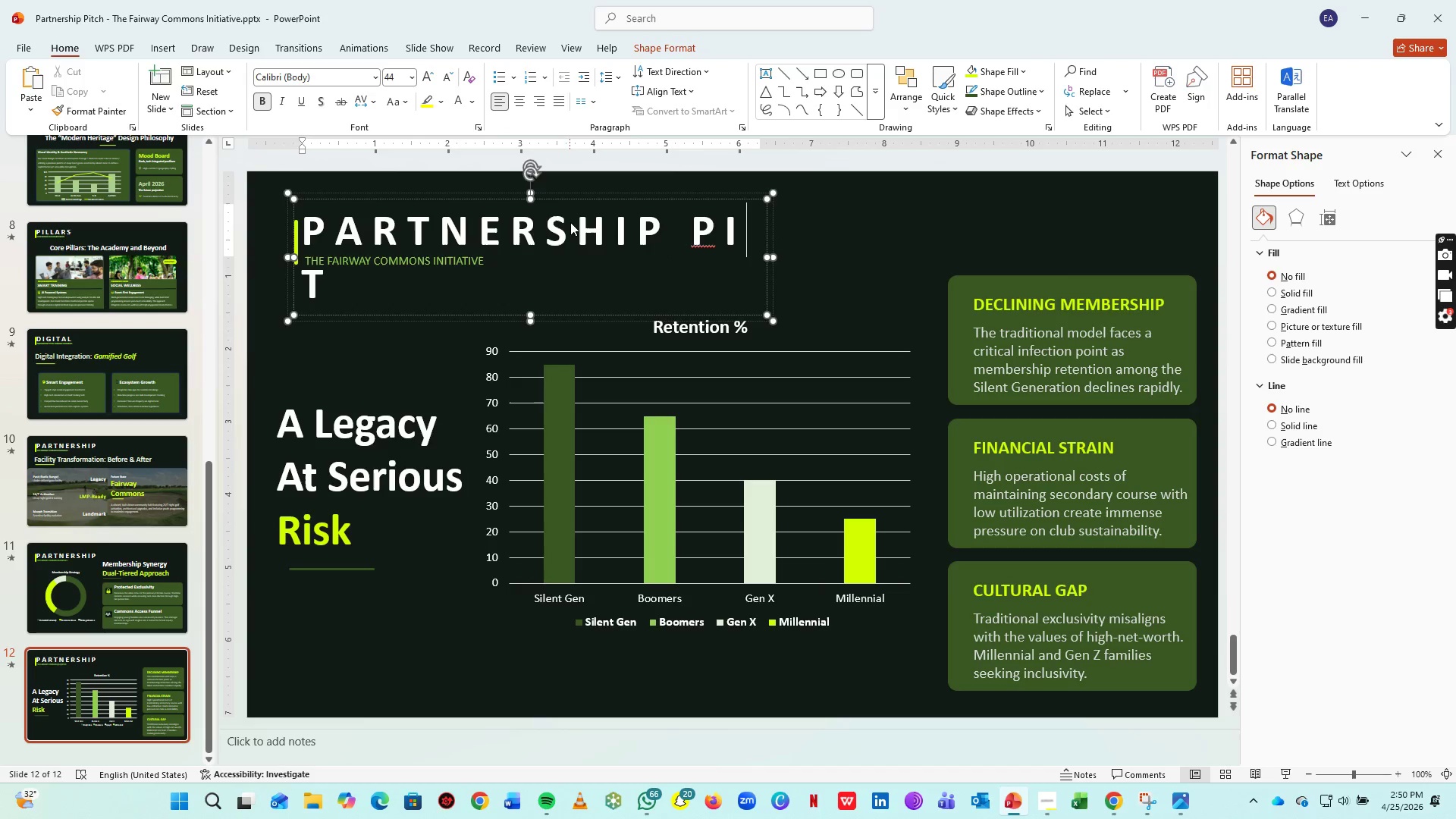 
key(T)
 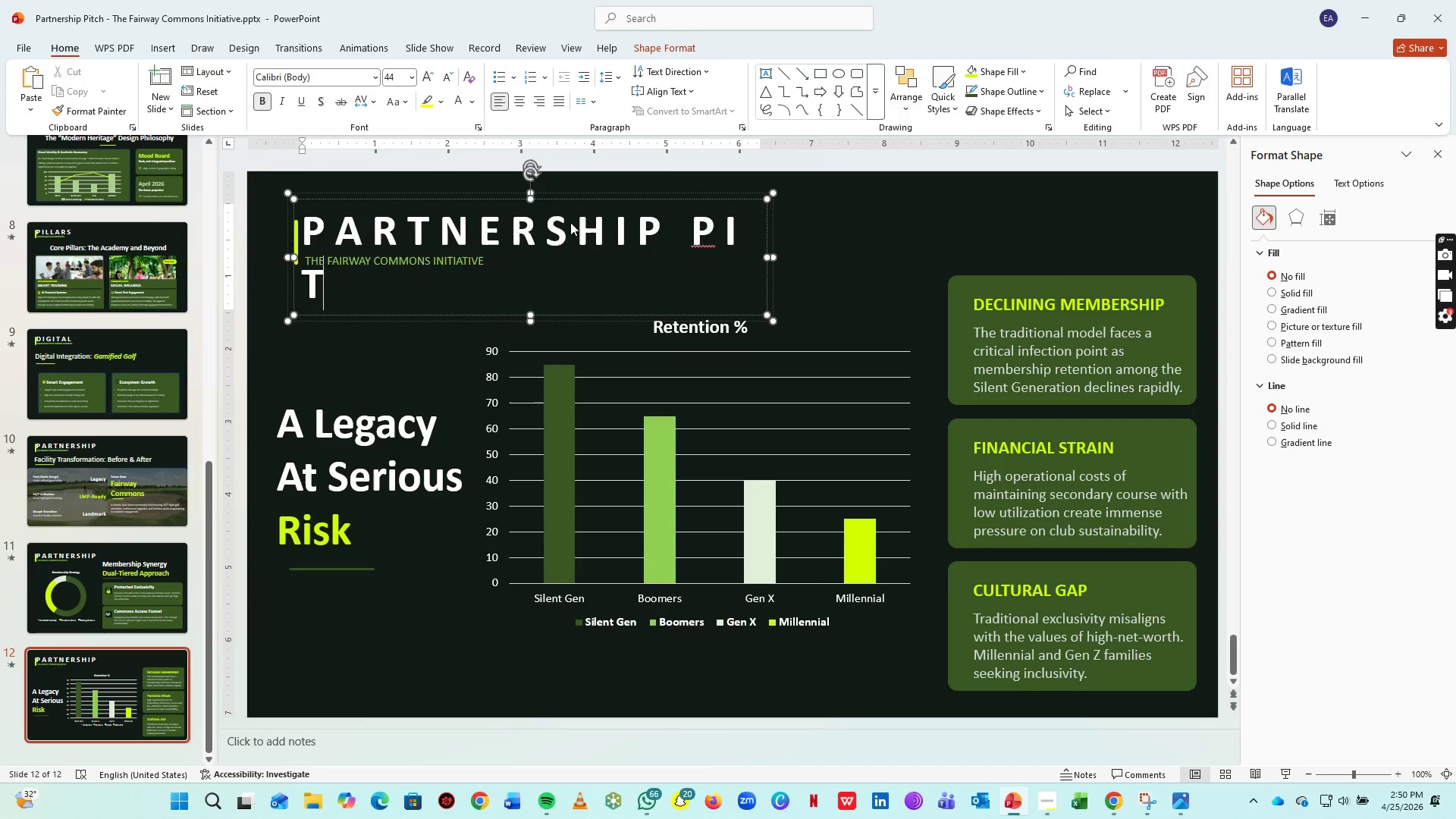 
key(Space)
 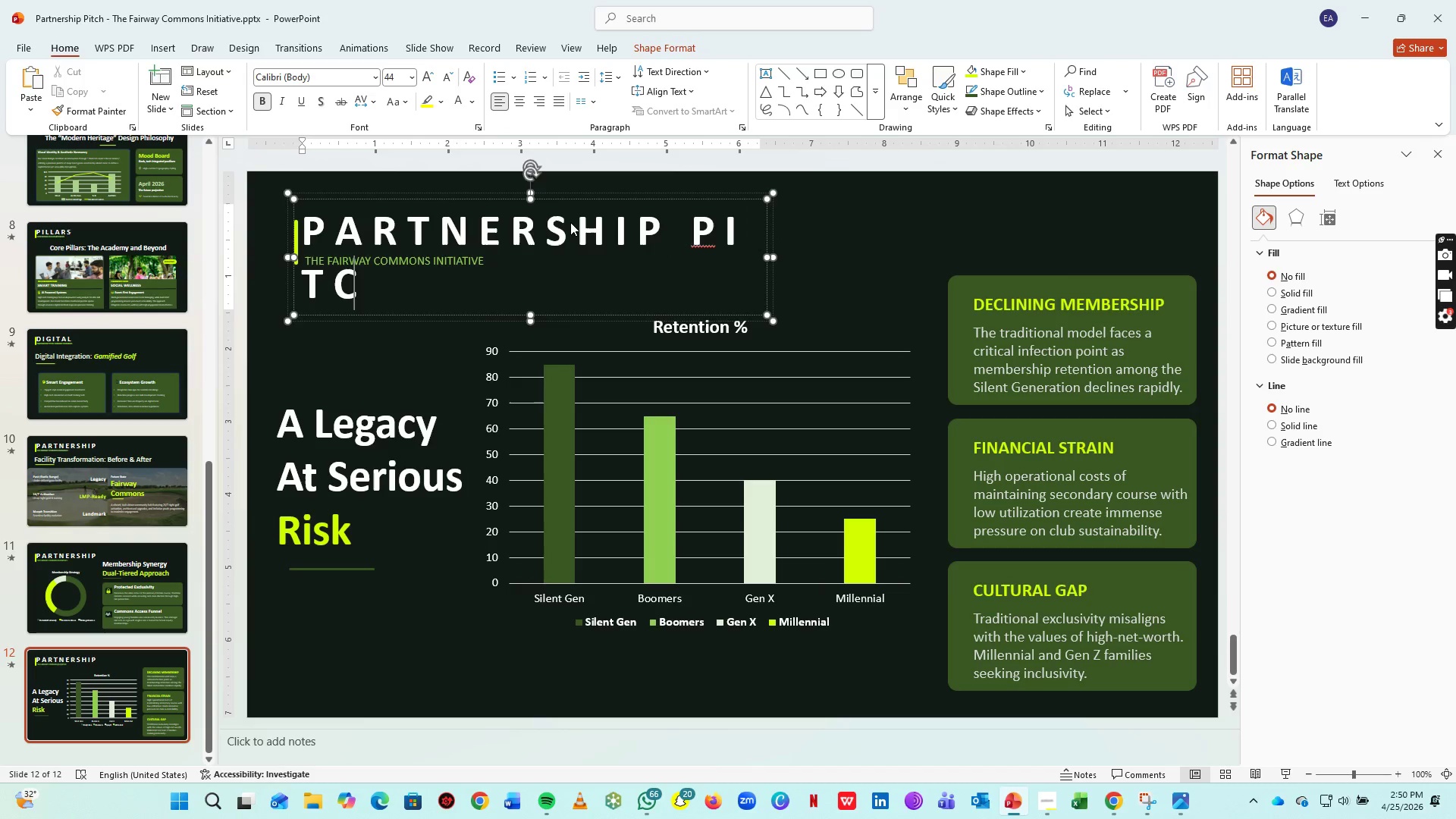 
key(C)
 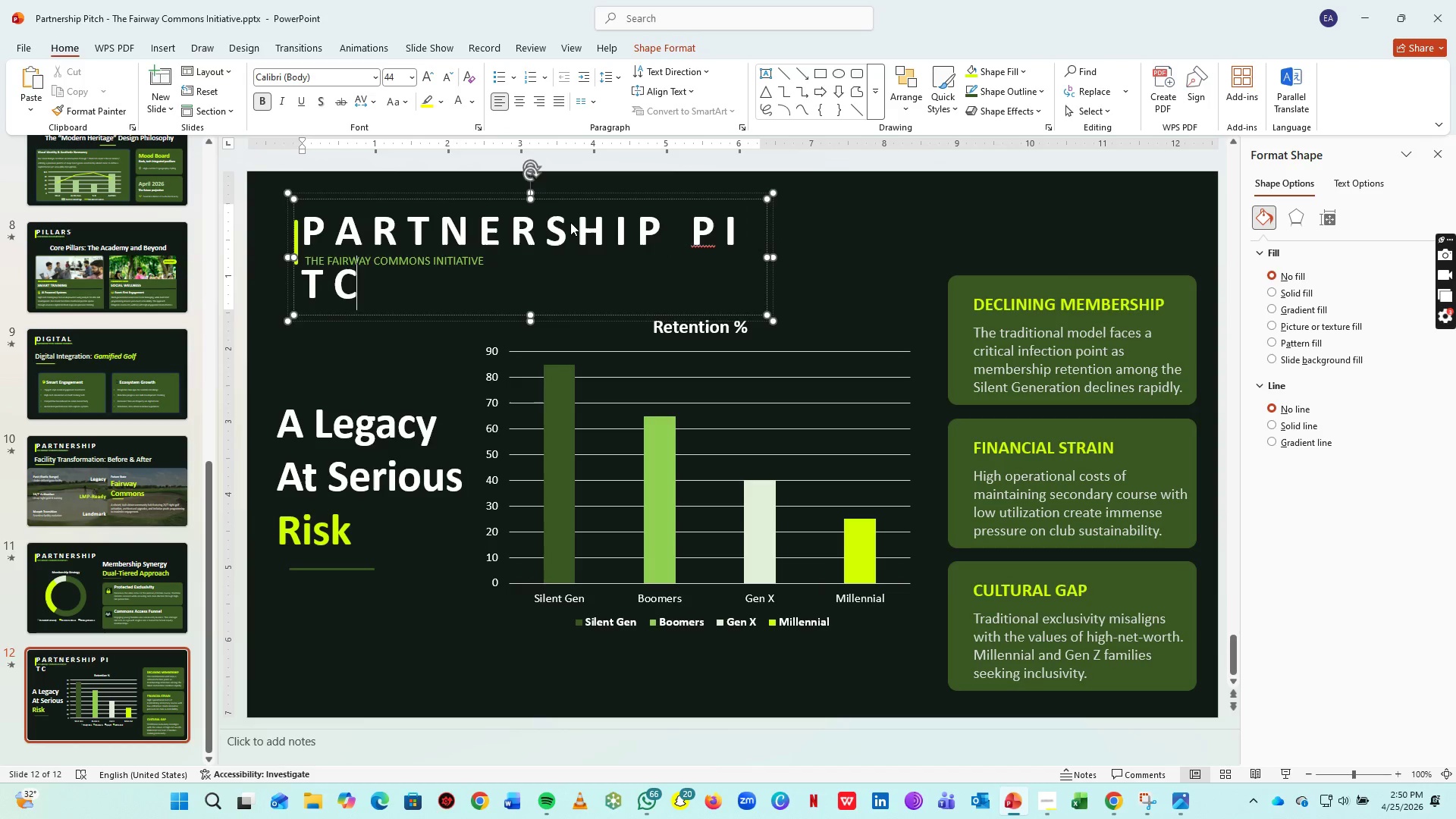 
key(Space)
 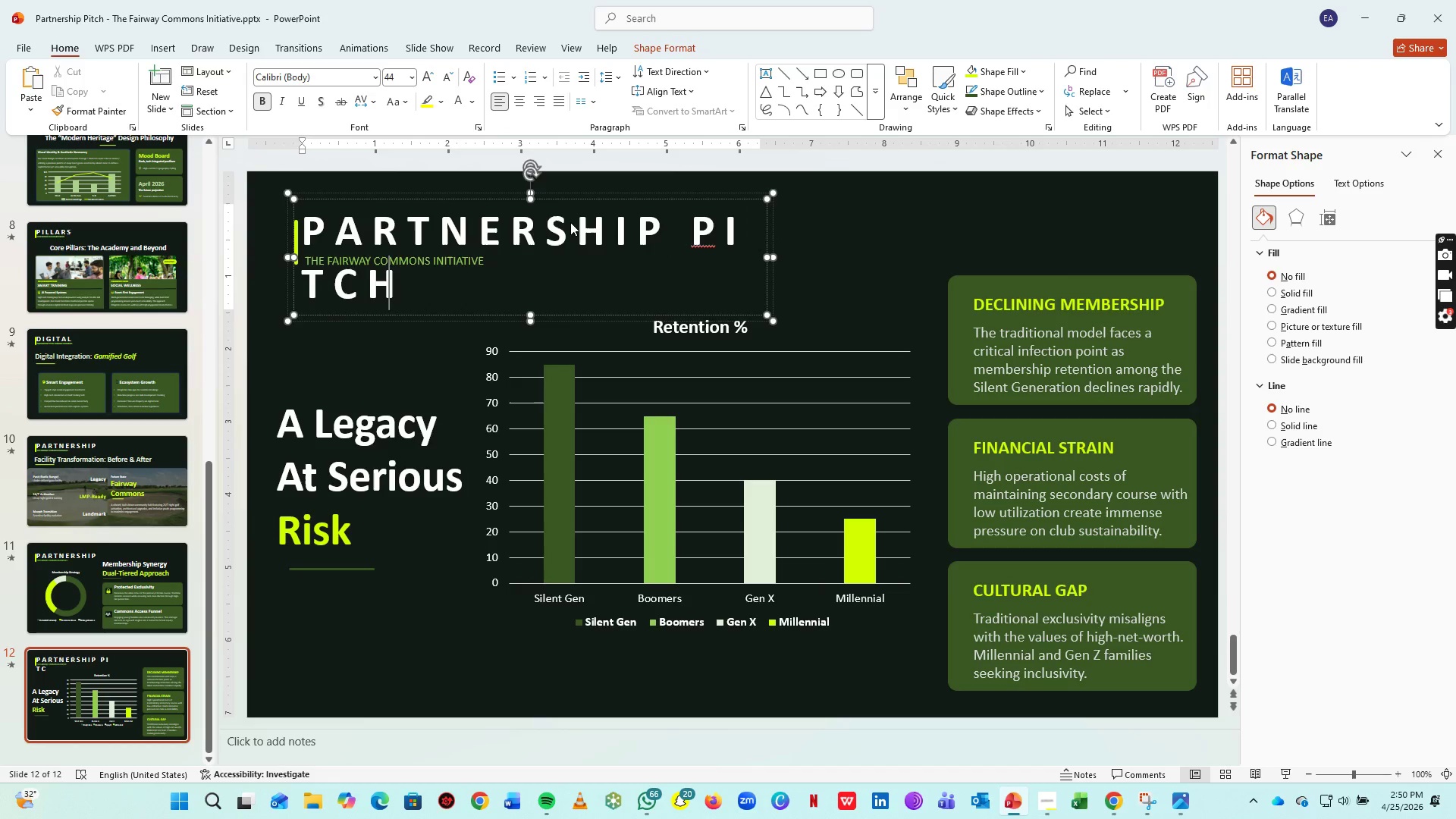 
key(H)
 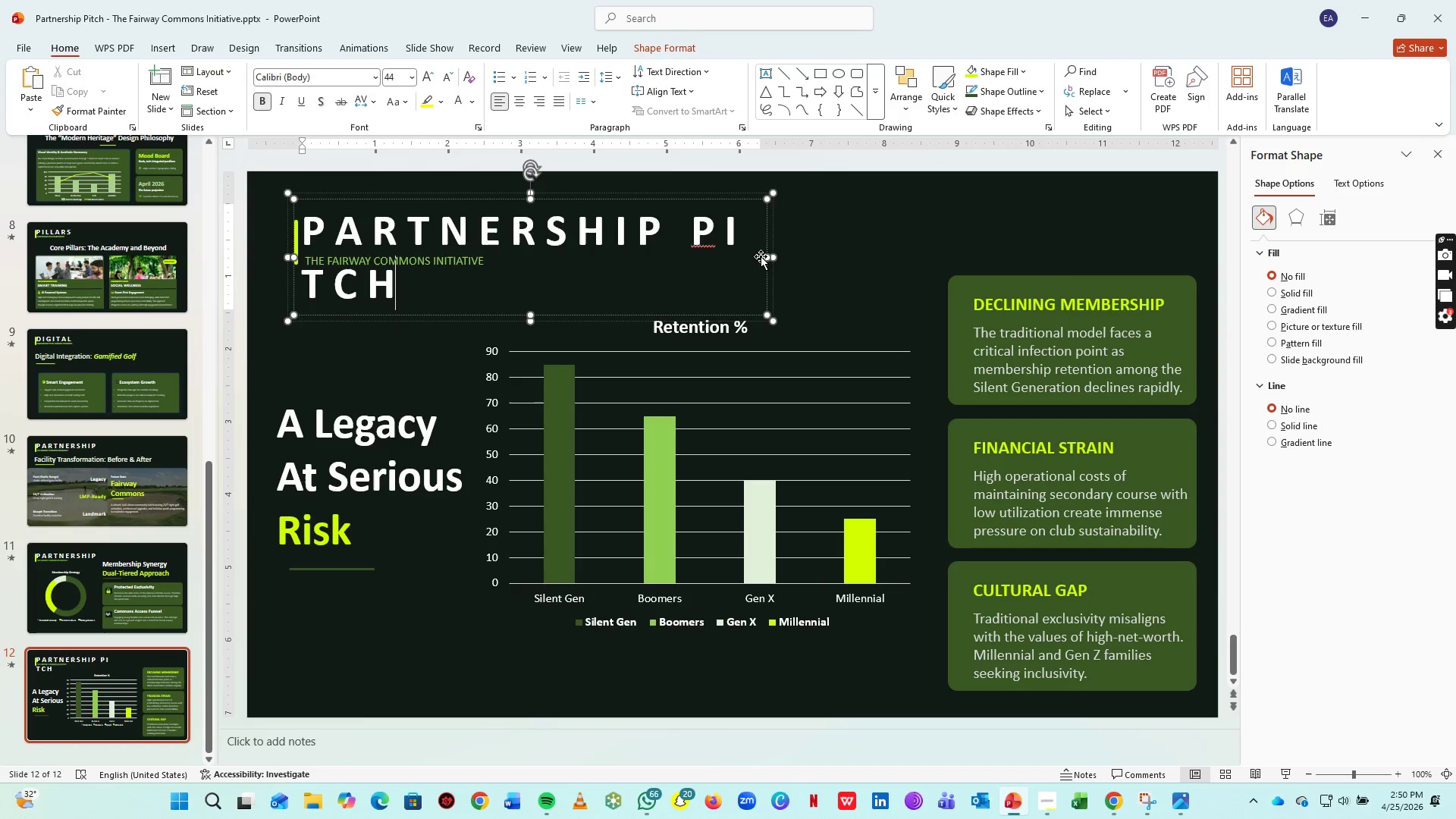 
left_click_drag(start_coordinate=[769, 258], to_coordinate=[870, 249])
 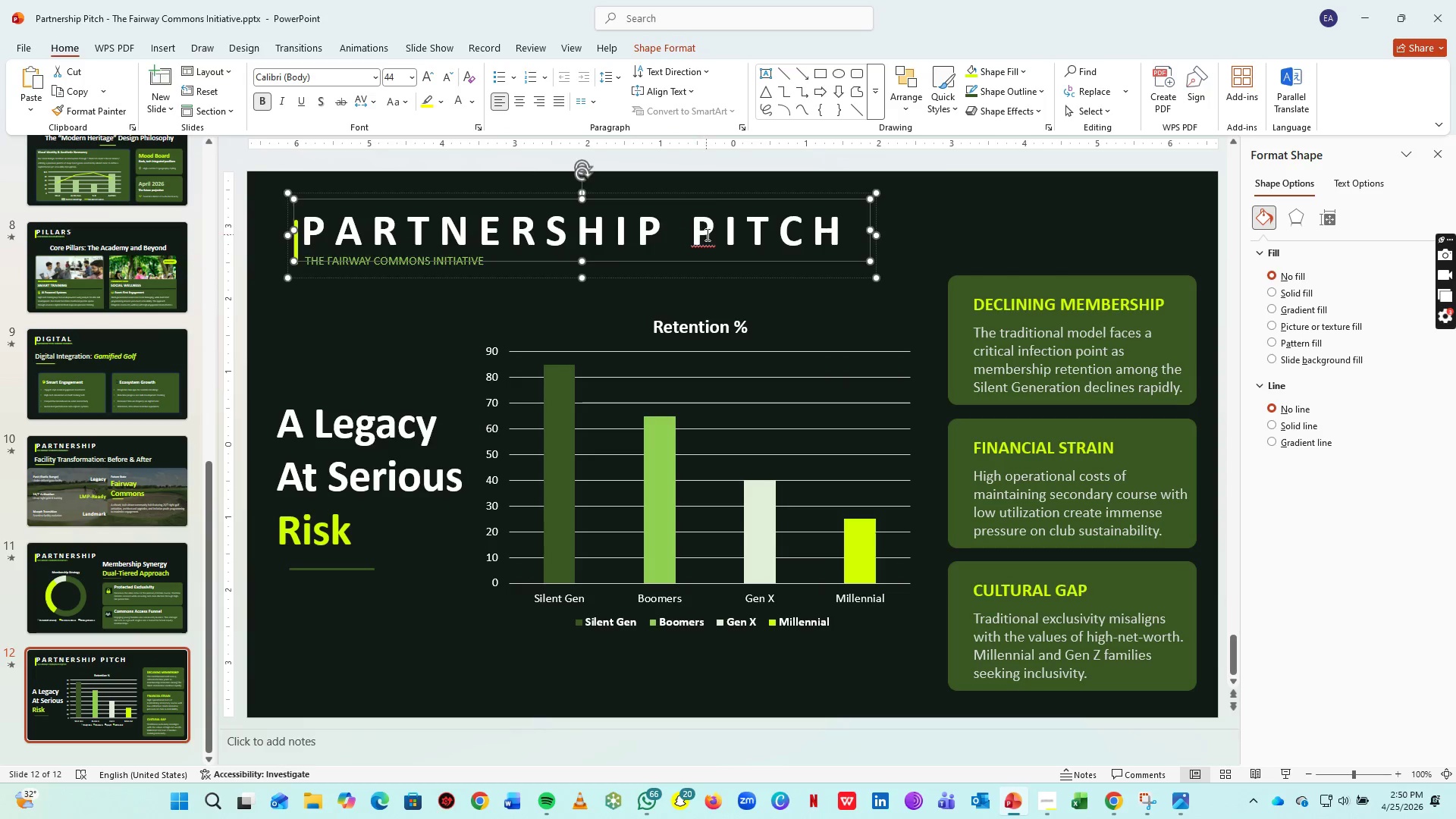 
right_click([707, 234])
 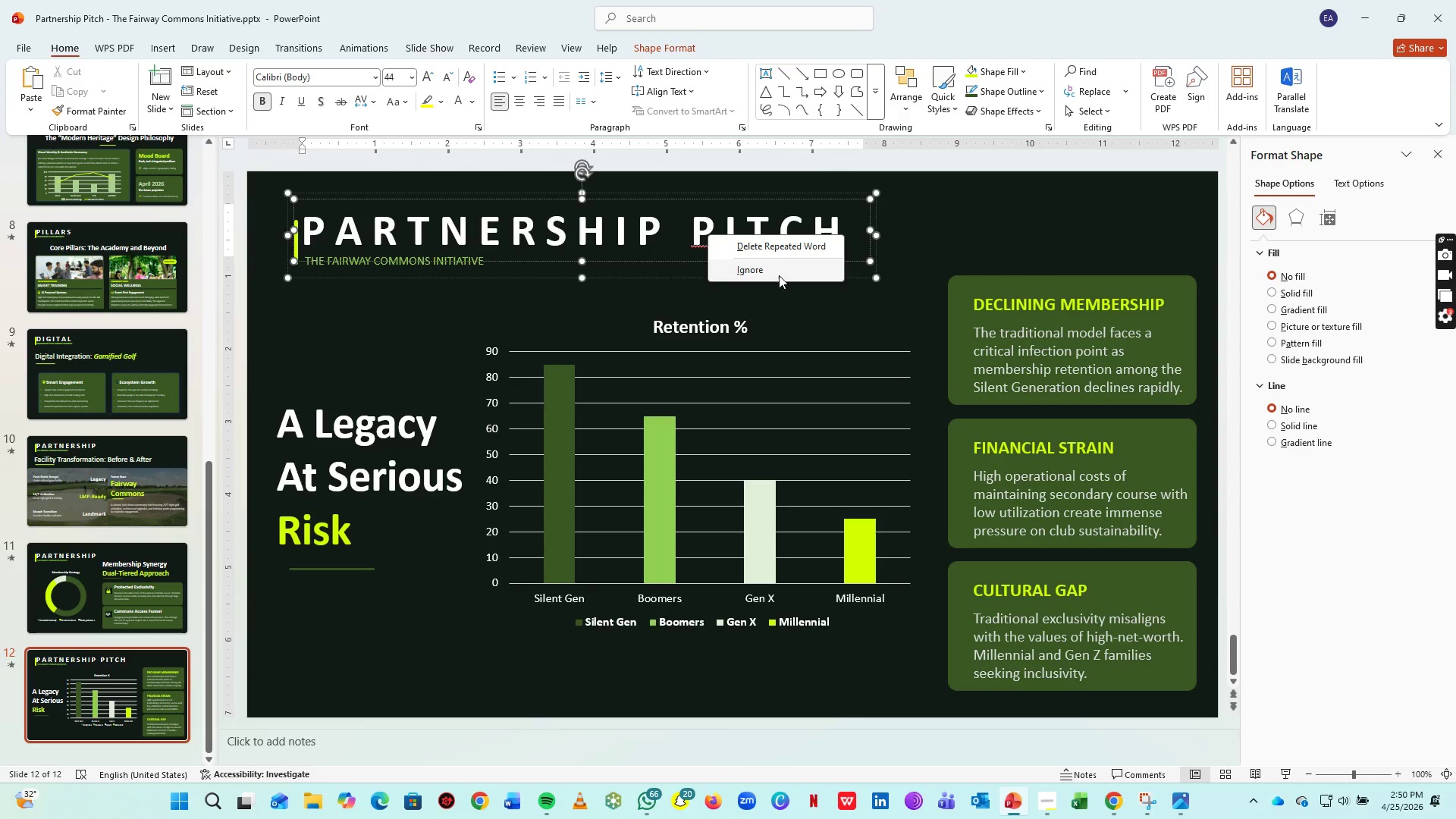 
left_click([779, 272])
 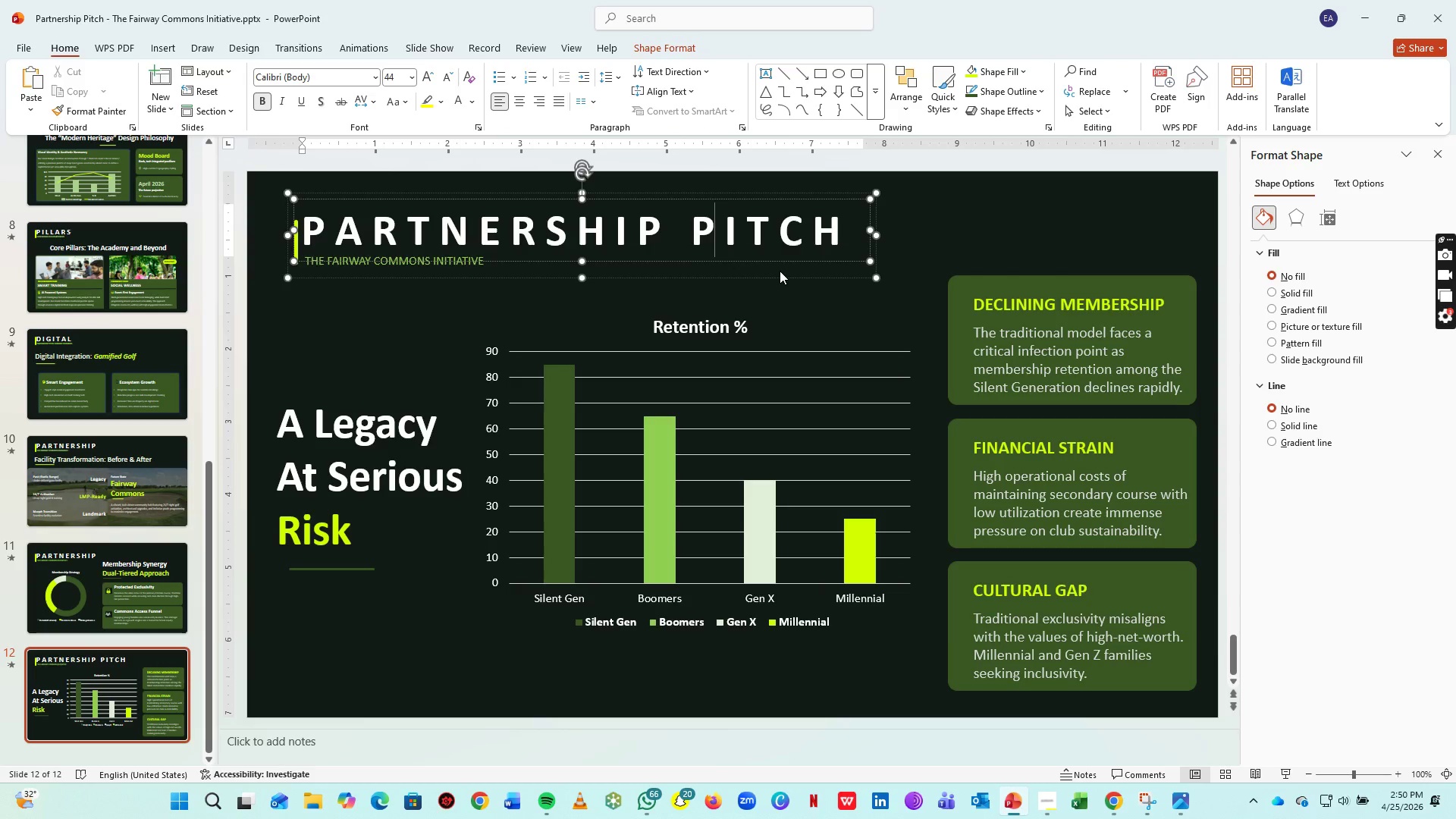 
wait(6.27)
 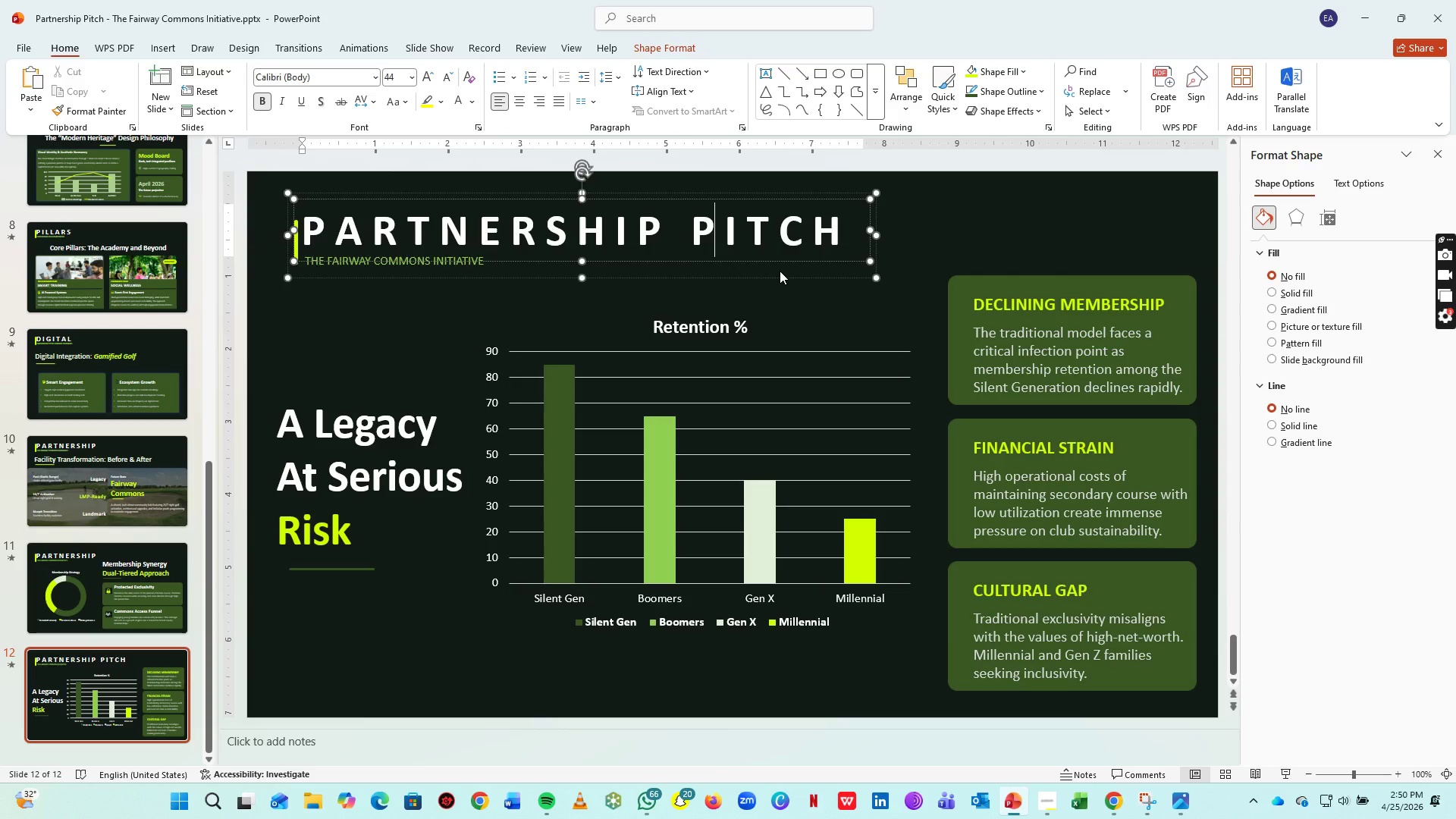 
left_click([369, 448])
 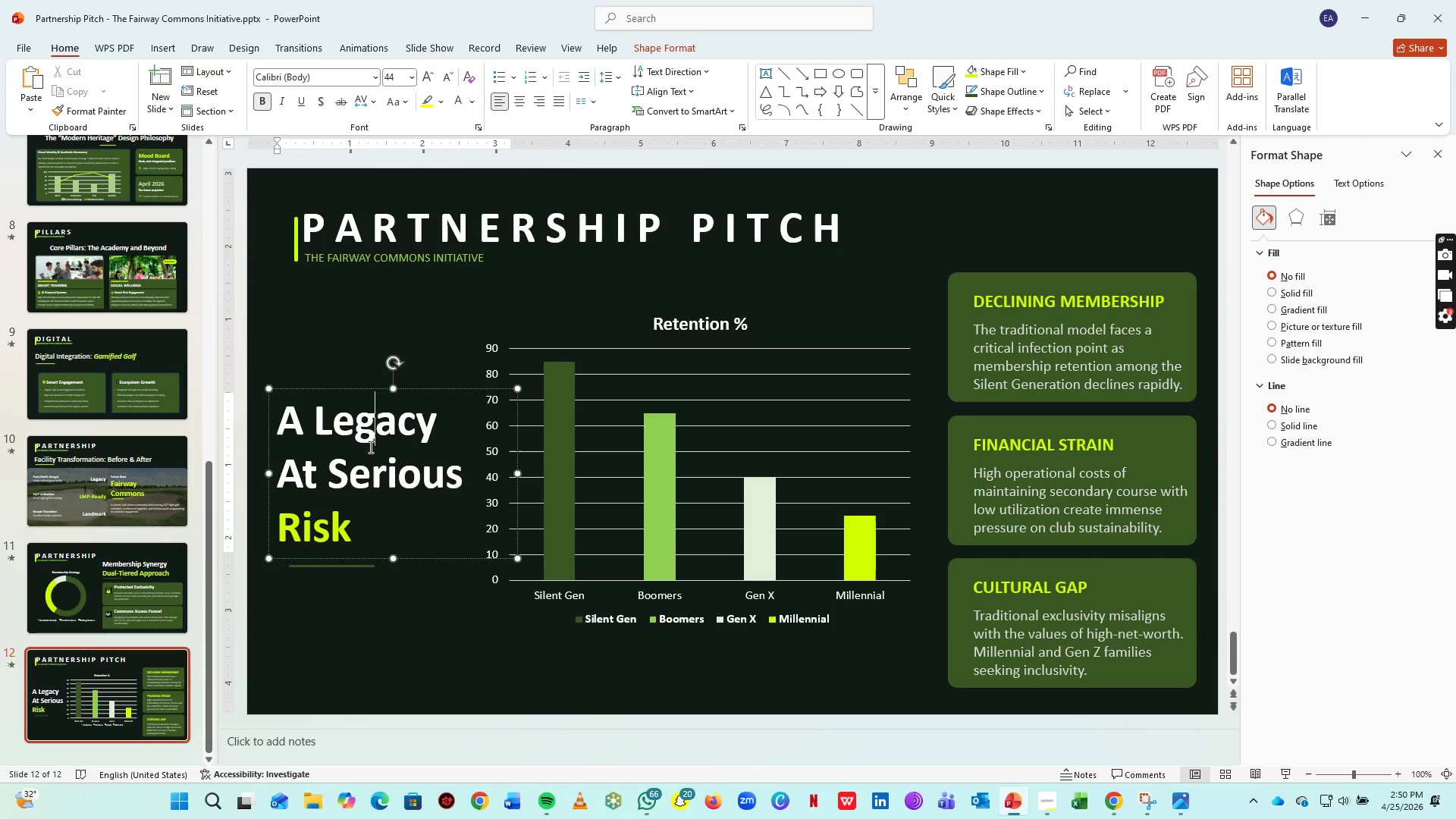 
hold_key(key=ControlLeft, duration=1.09)
 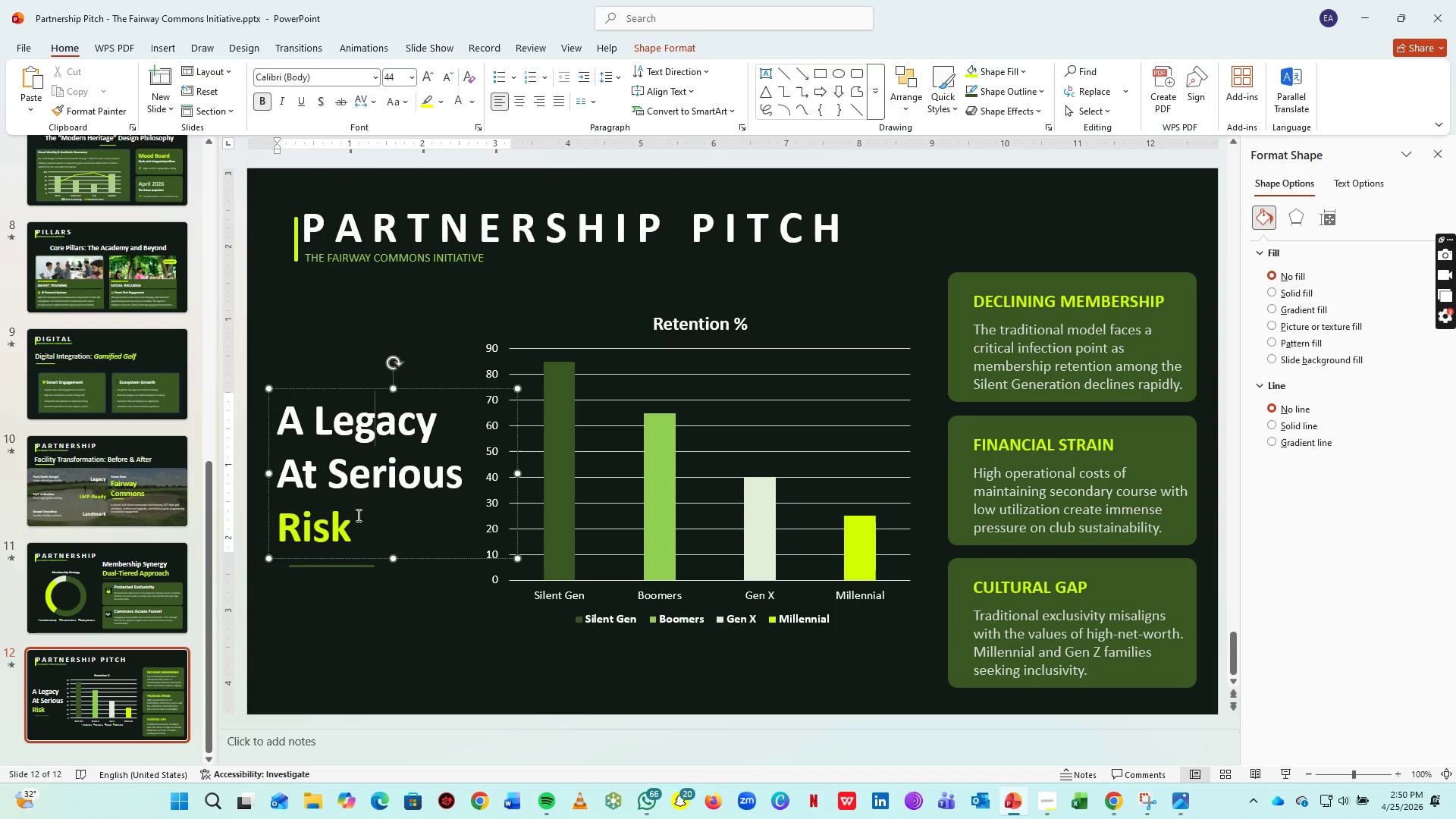 
left_click_drag(start_coordinate=[357, 516], to_coordinate=[270, 529])
 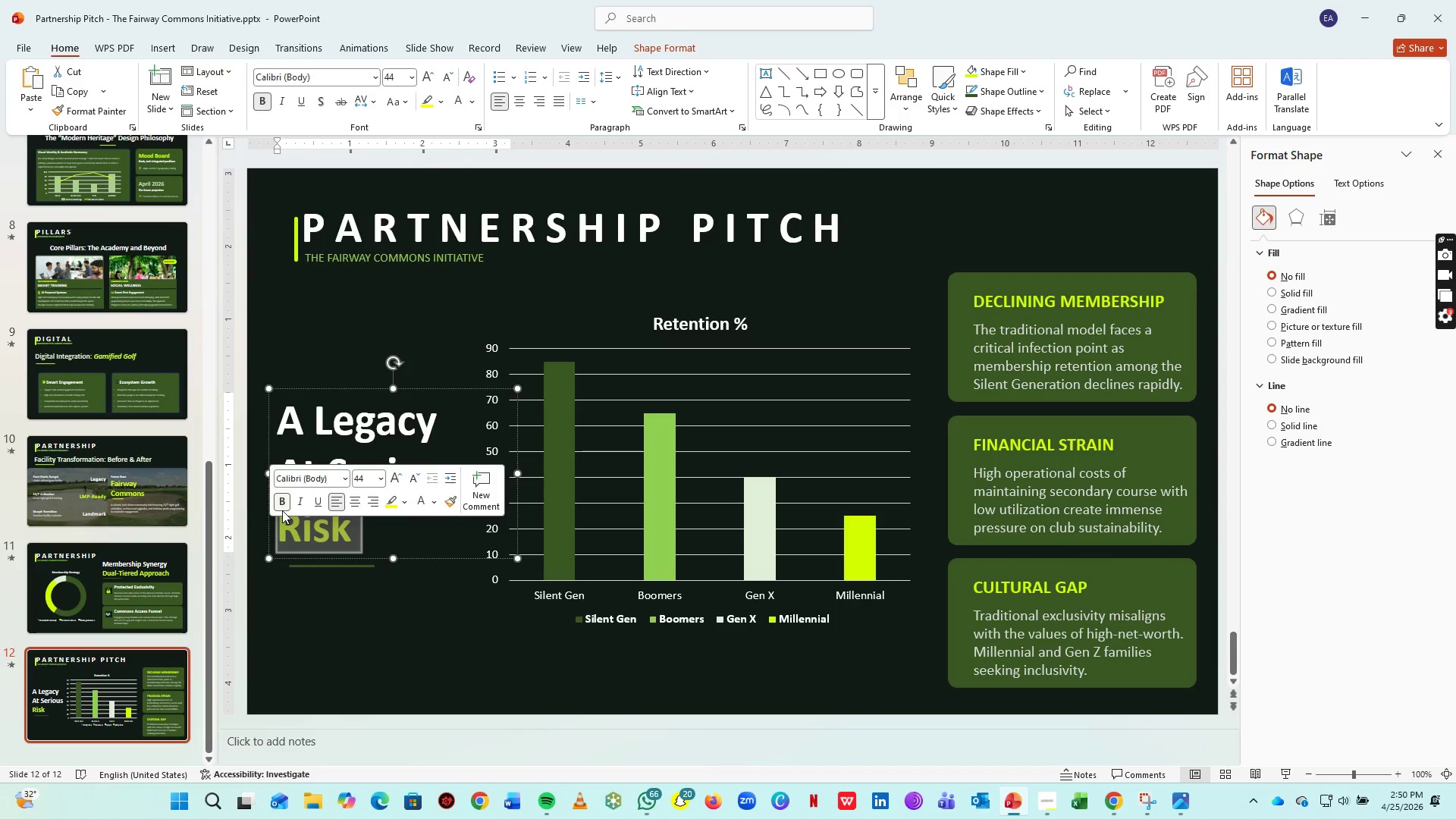 
type(Reven)
 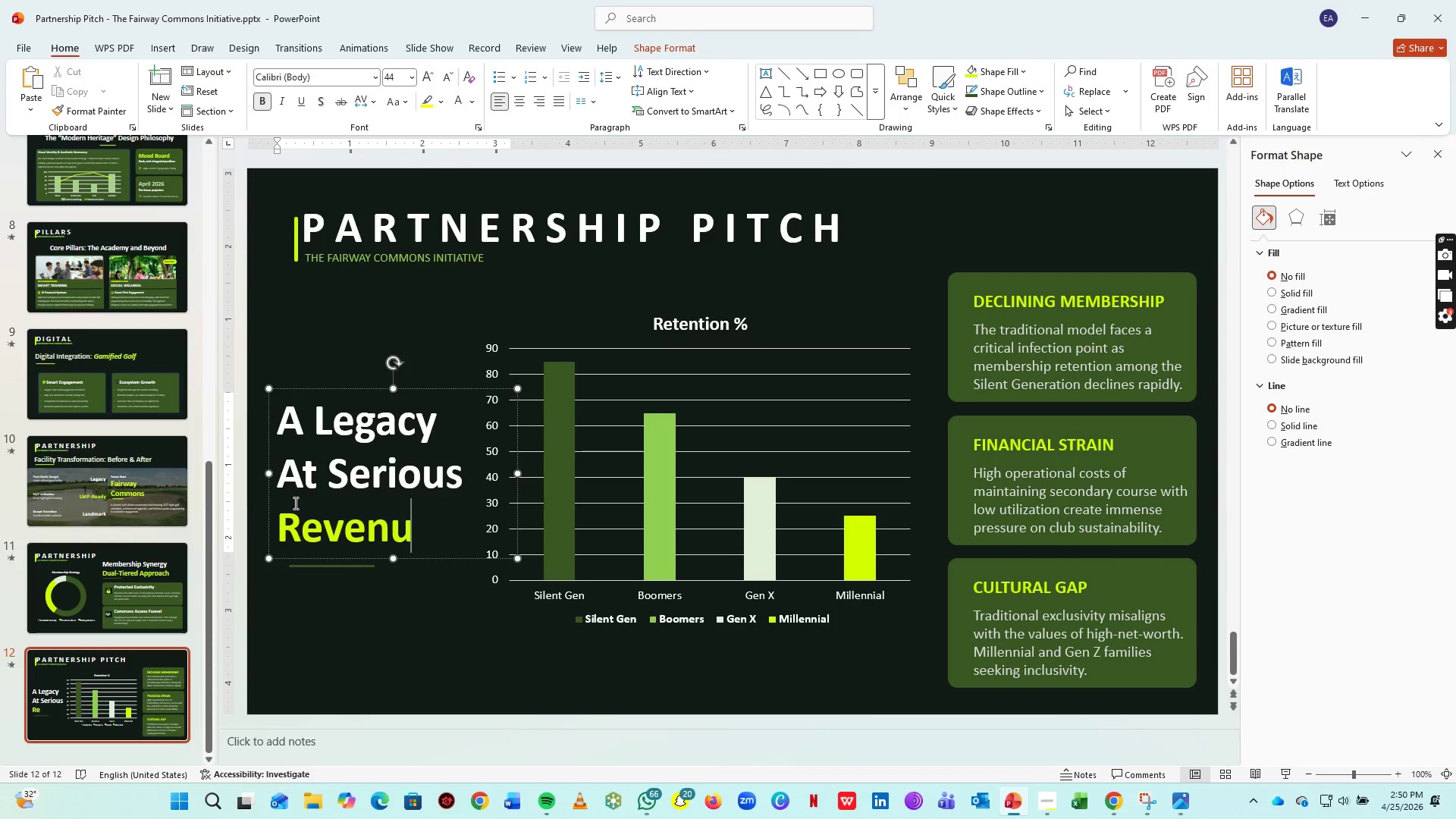 
type(ue Sharin)
 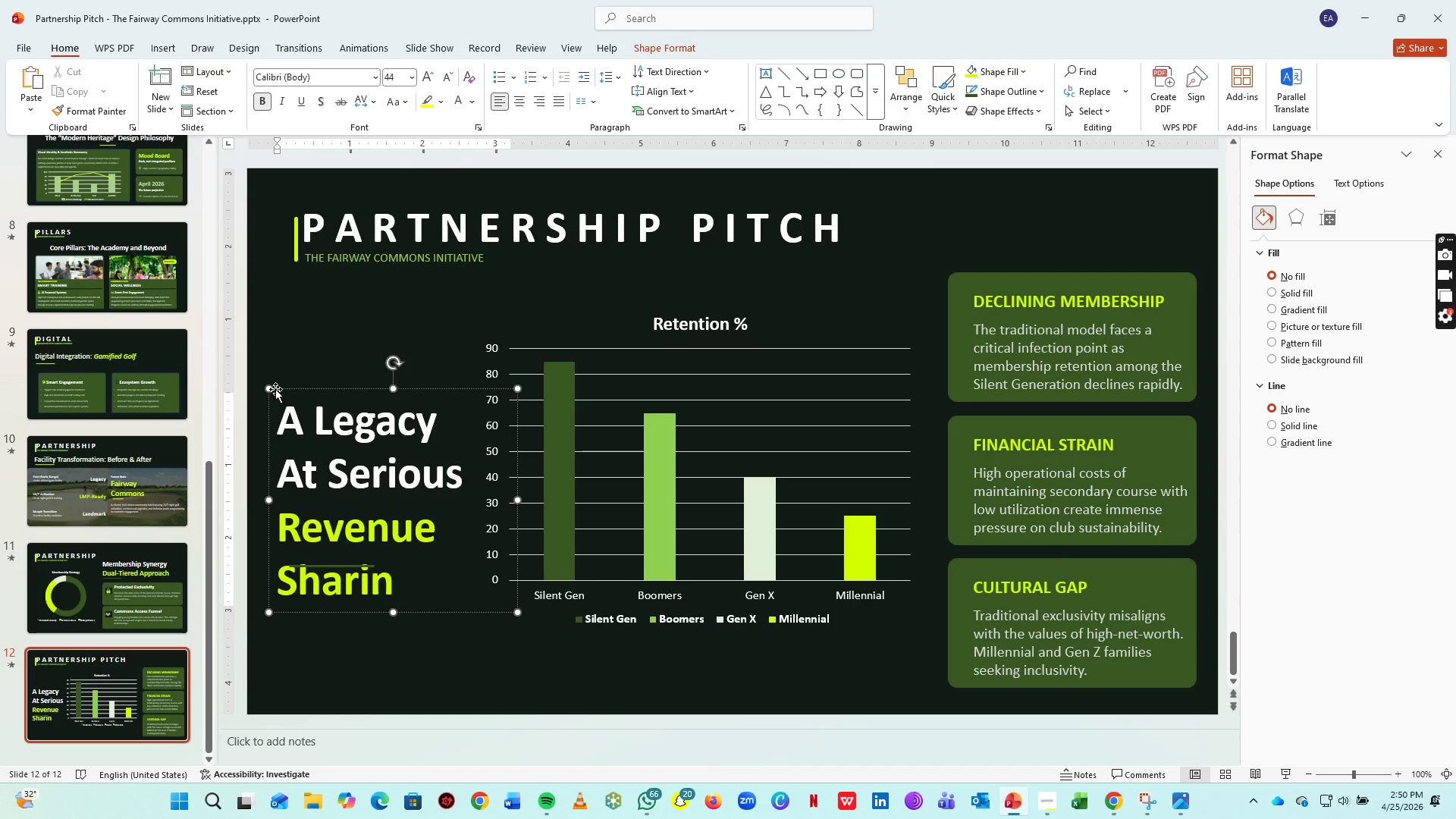 
key(G)
 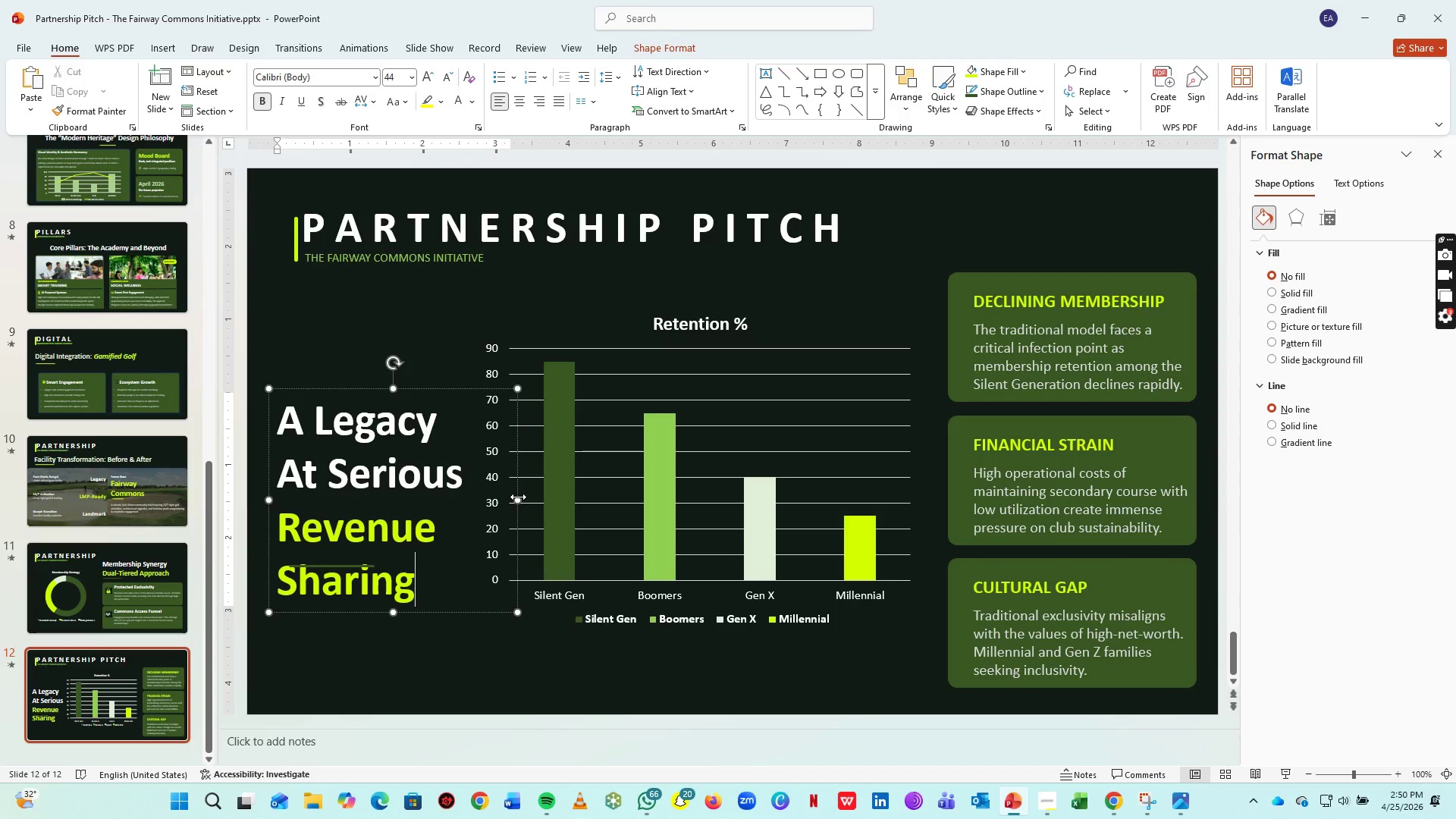 
left_click_drag(start_coordinate=[518, 497], to_coordinate=[598, 499])
 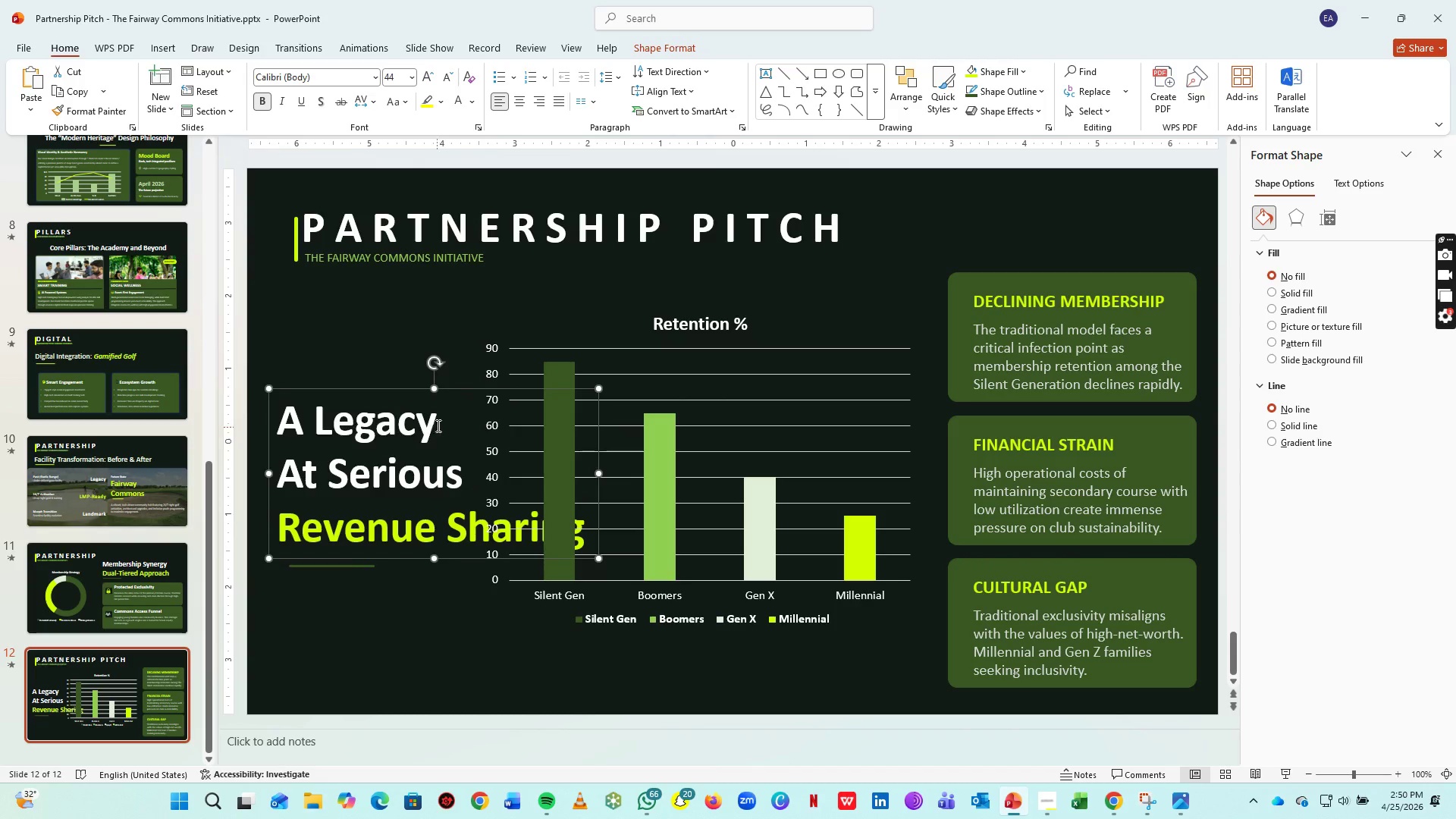 
left_click_drag(start_coordinate=[437, 427], to_coordinate=[270, 406])
 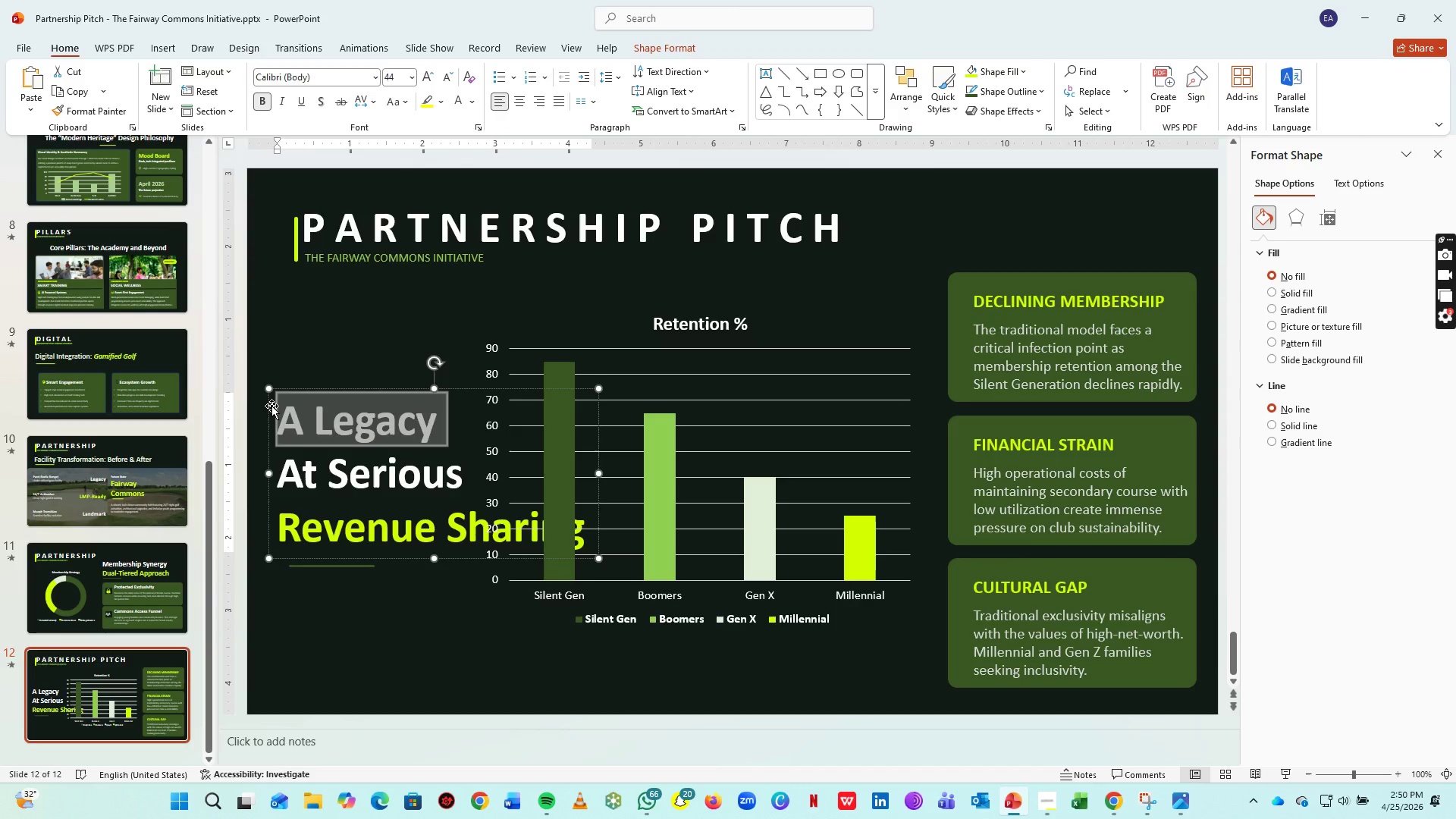 
type(Financa)
key(Backspace)
type(ial)
 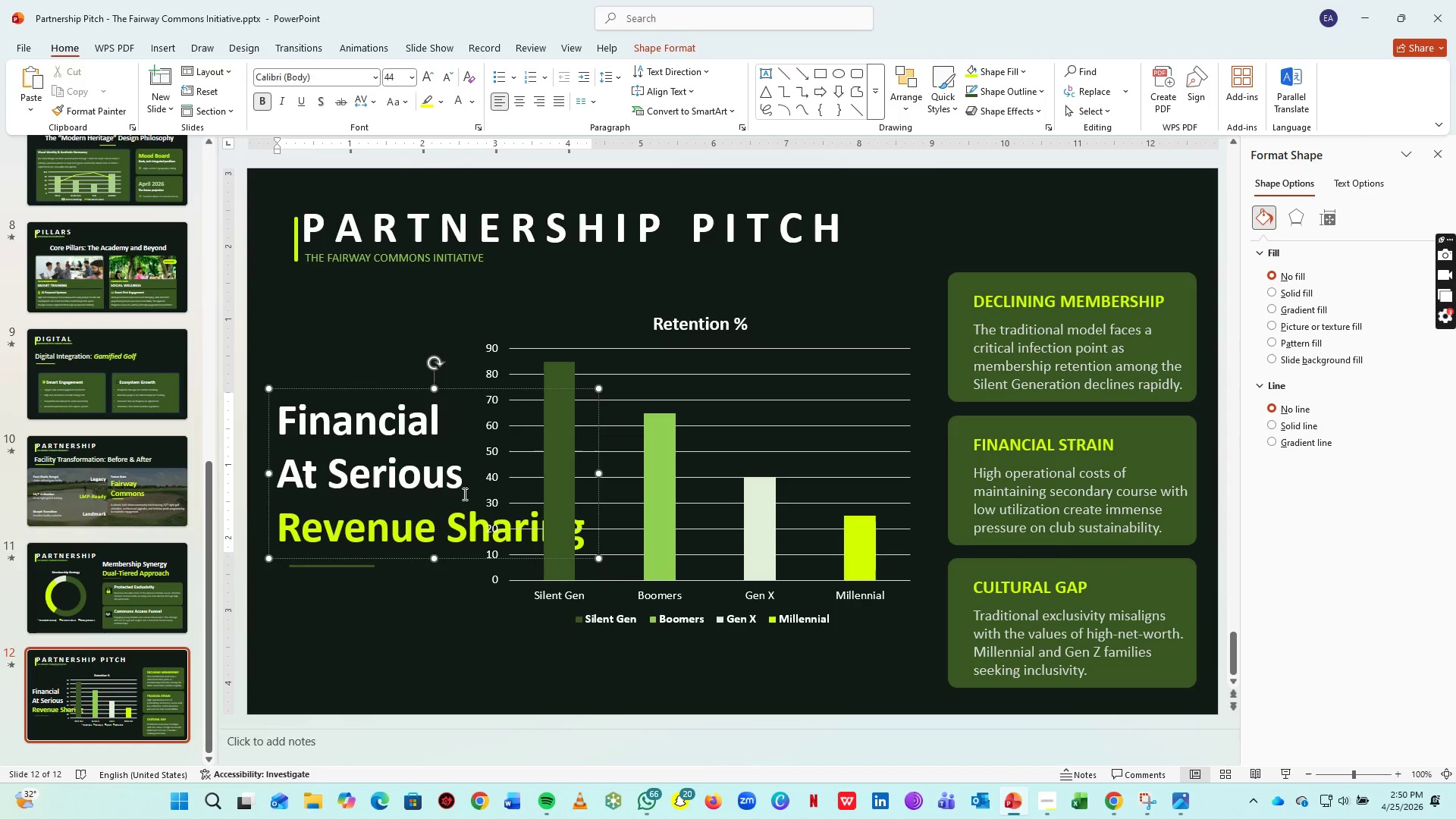 
left_click_drag(start_coordinate=[465, 485], to_coordinate=[261, 481])
 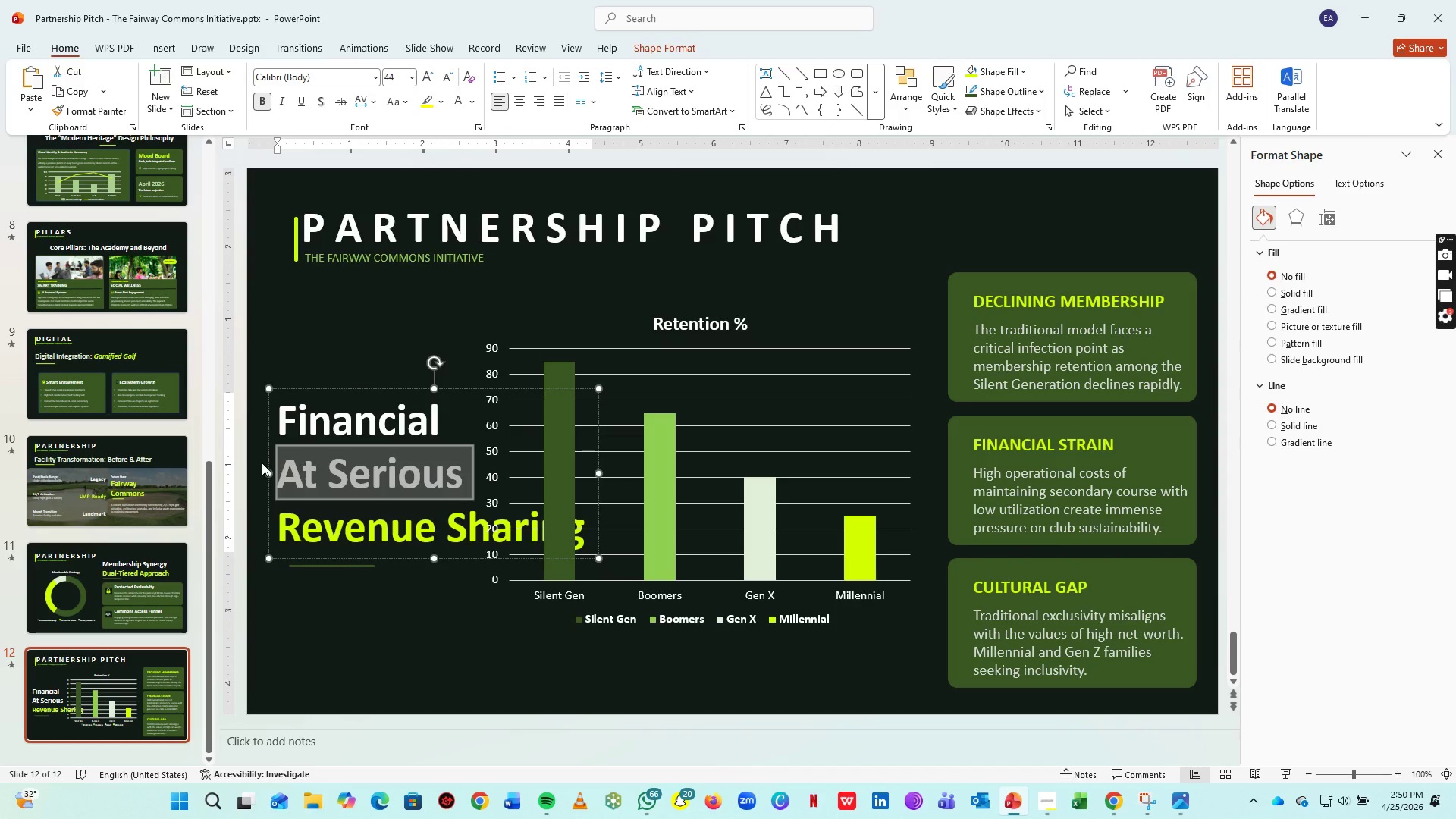 
type(Architecture)
 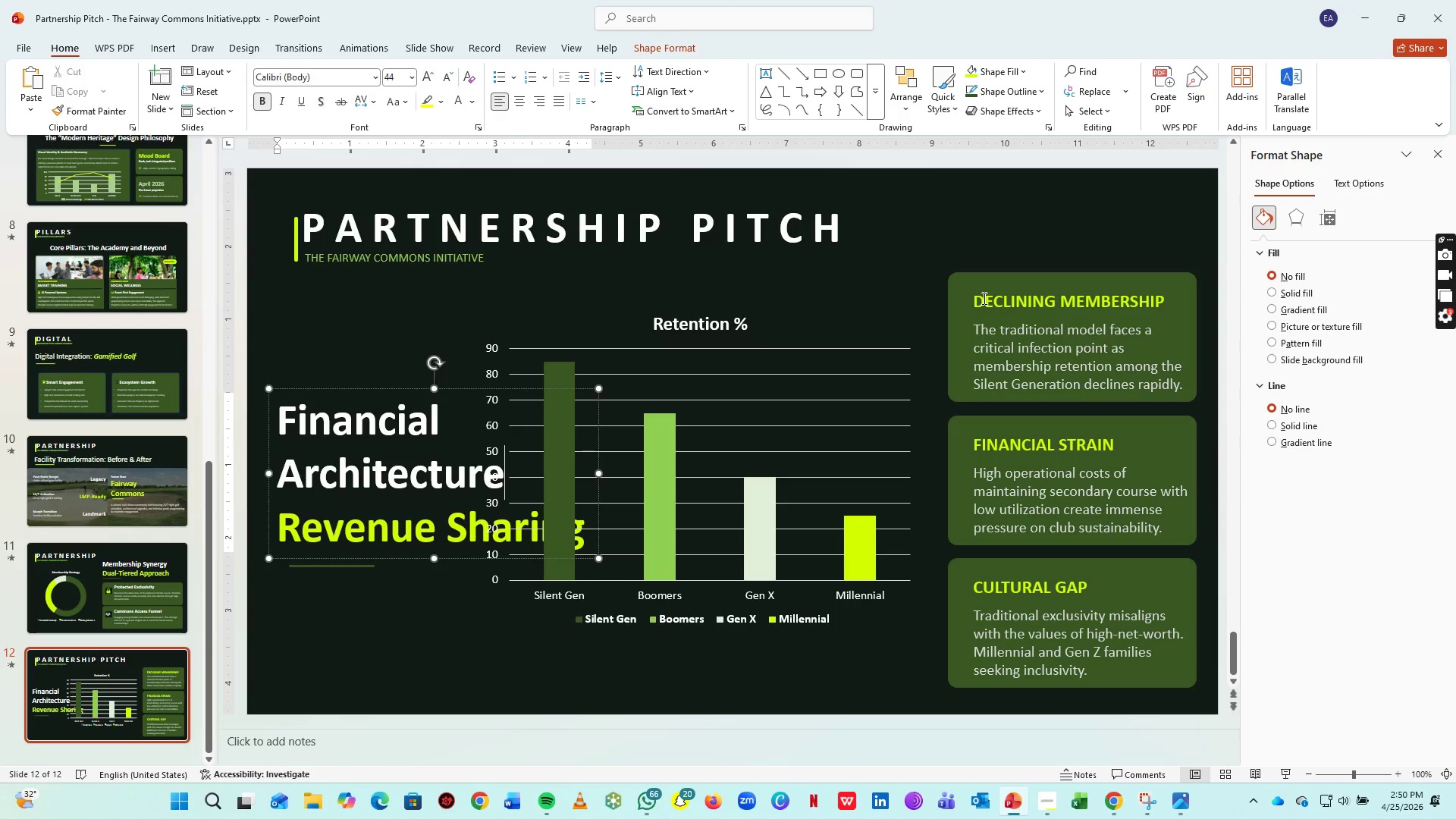 
left_click([1018, 300])
 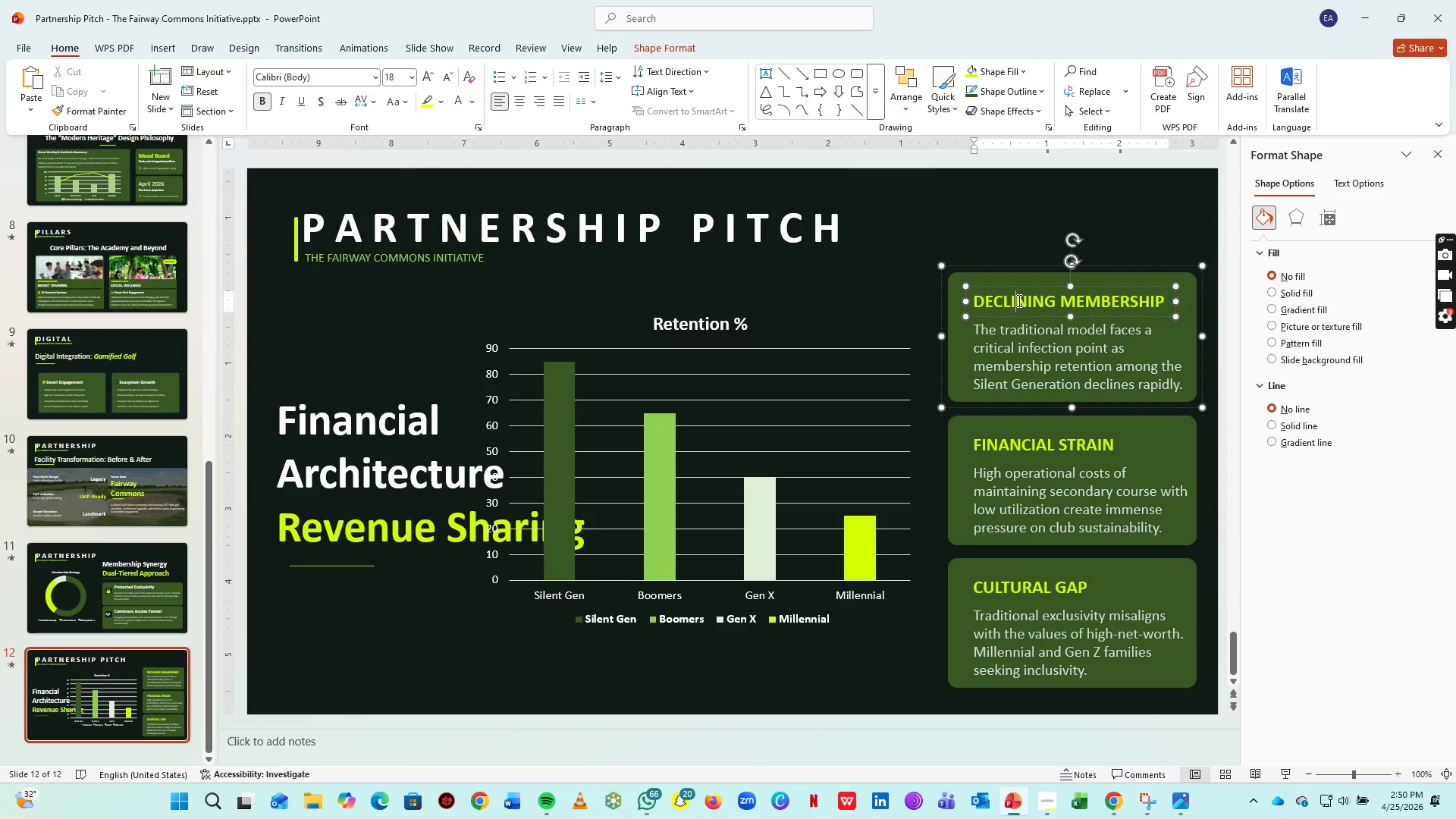 
key(Control+A)
 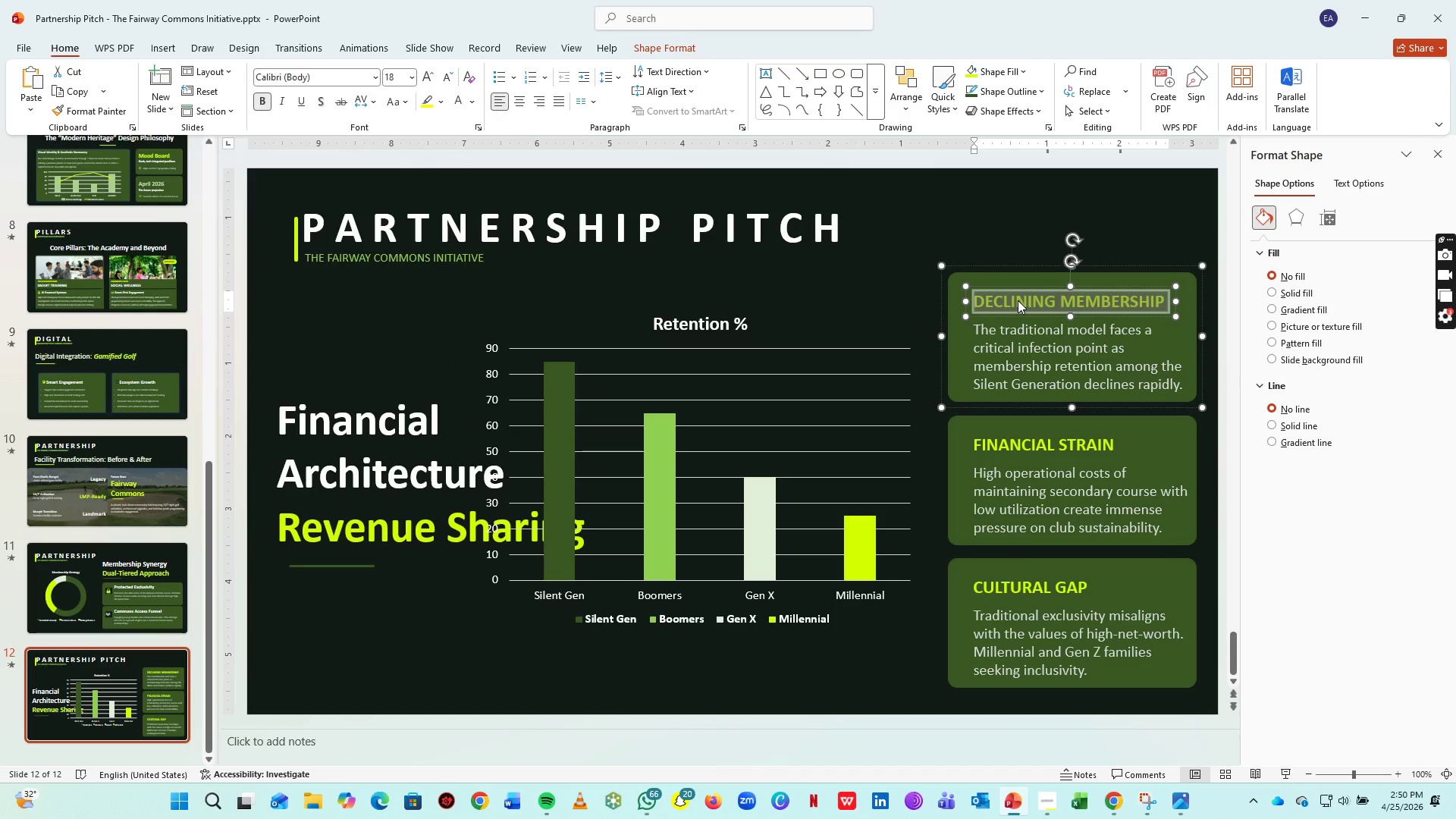 
type(REVENUE MODEL)
 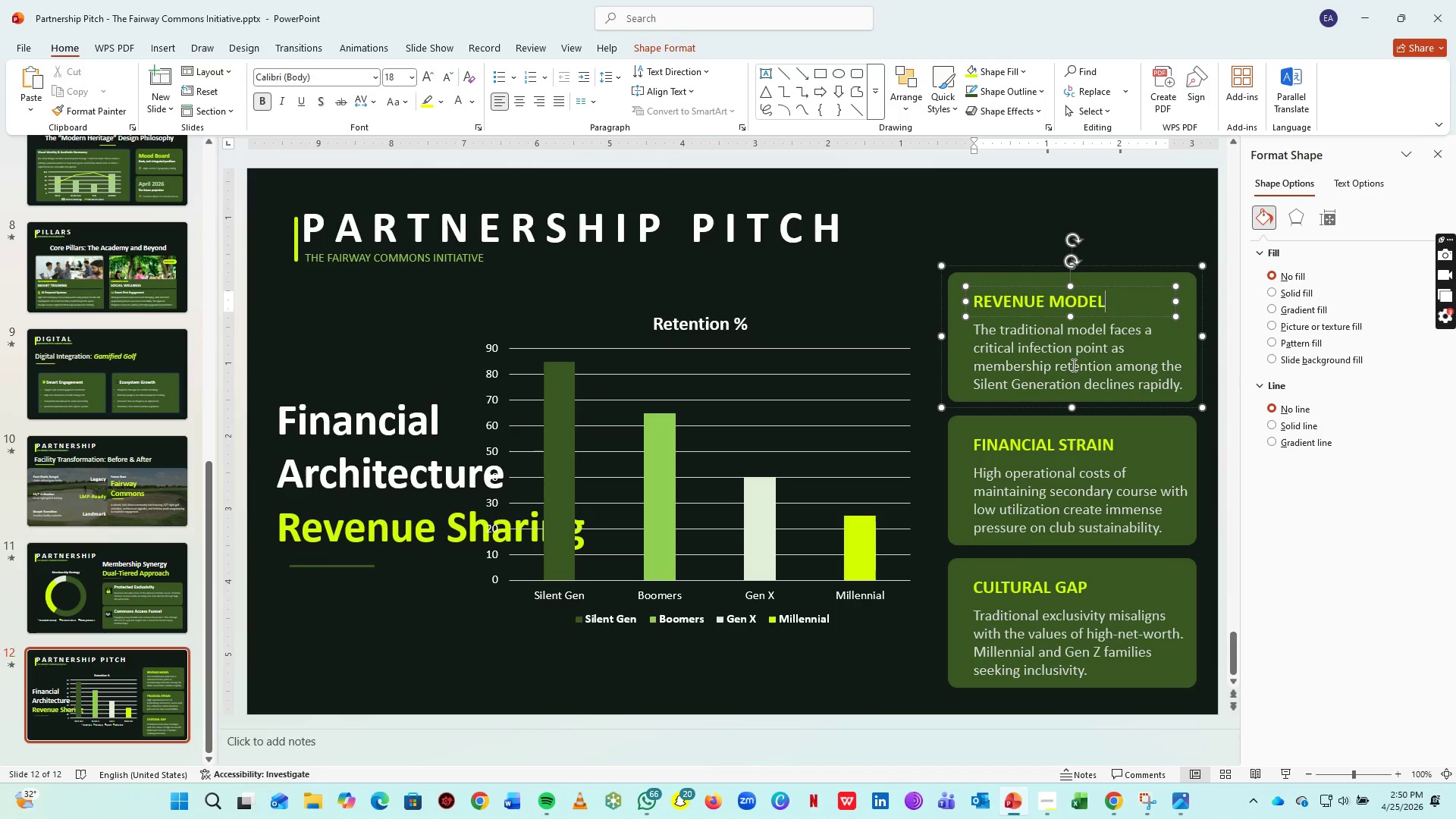 
hold_key(key=ControlLeft, duration=0.7)
 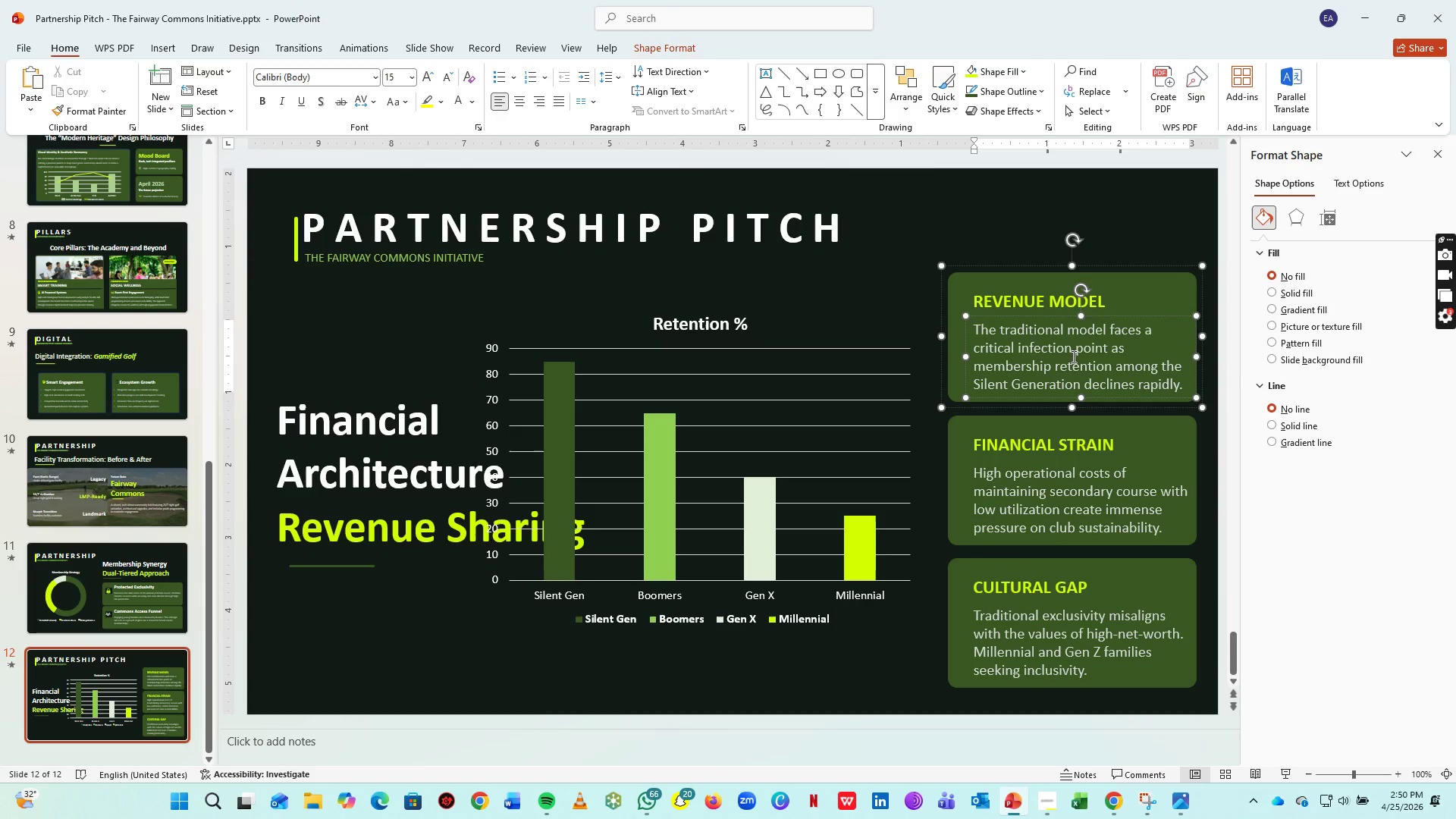 
key(Control+A)
 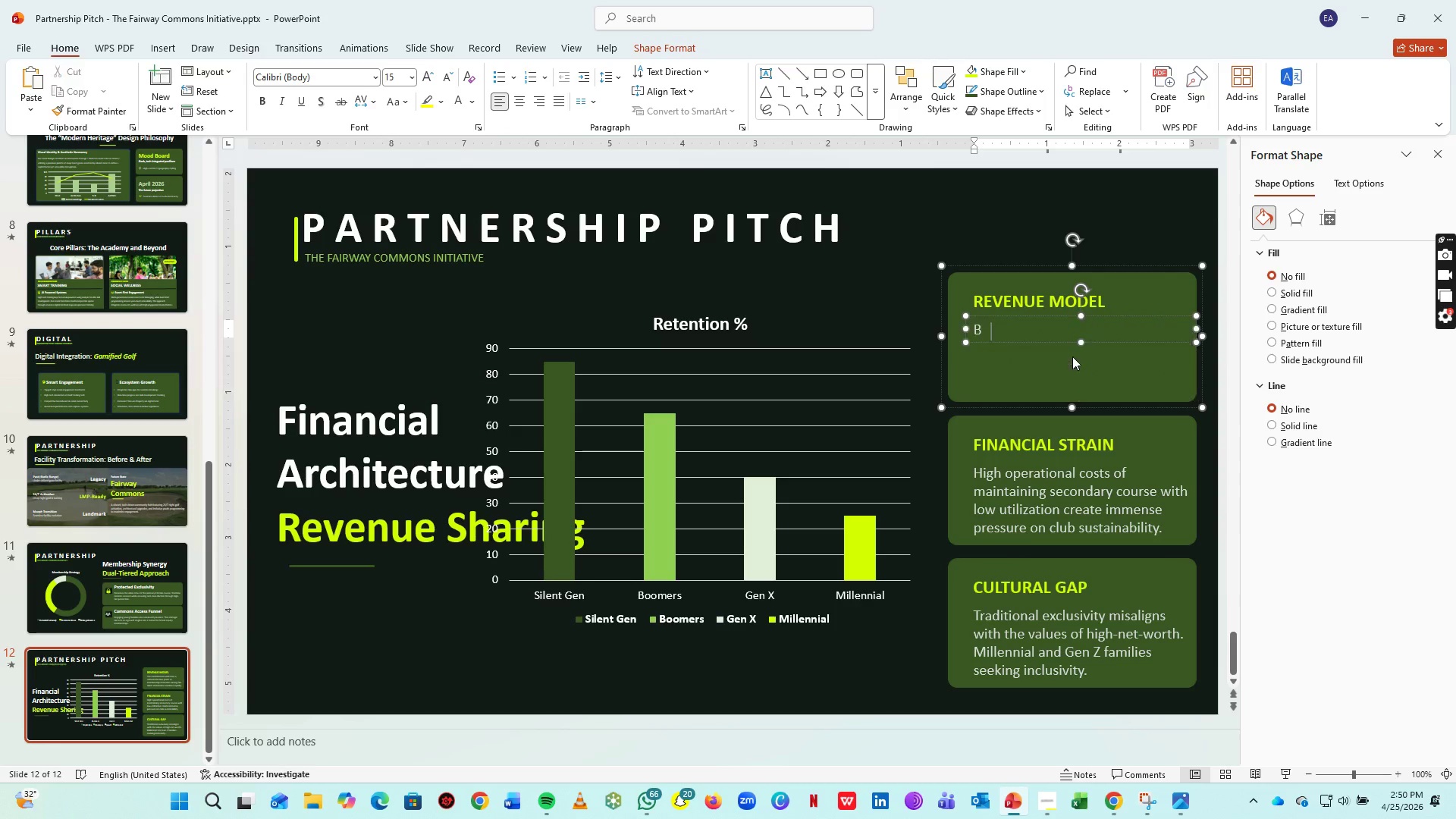 
type(Balance split: Lease payments, academy fees, and F )
key(Backspace)
type(&B growth. Hybrid capital models lead real estate trends.)
 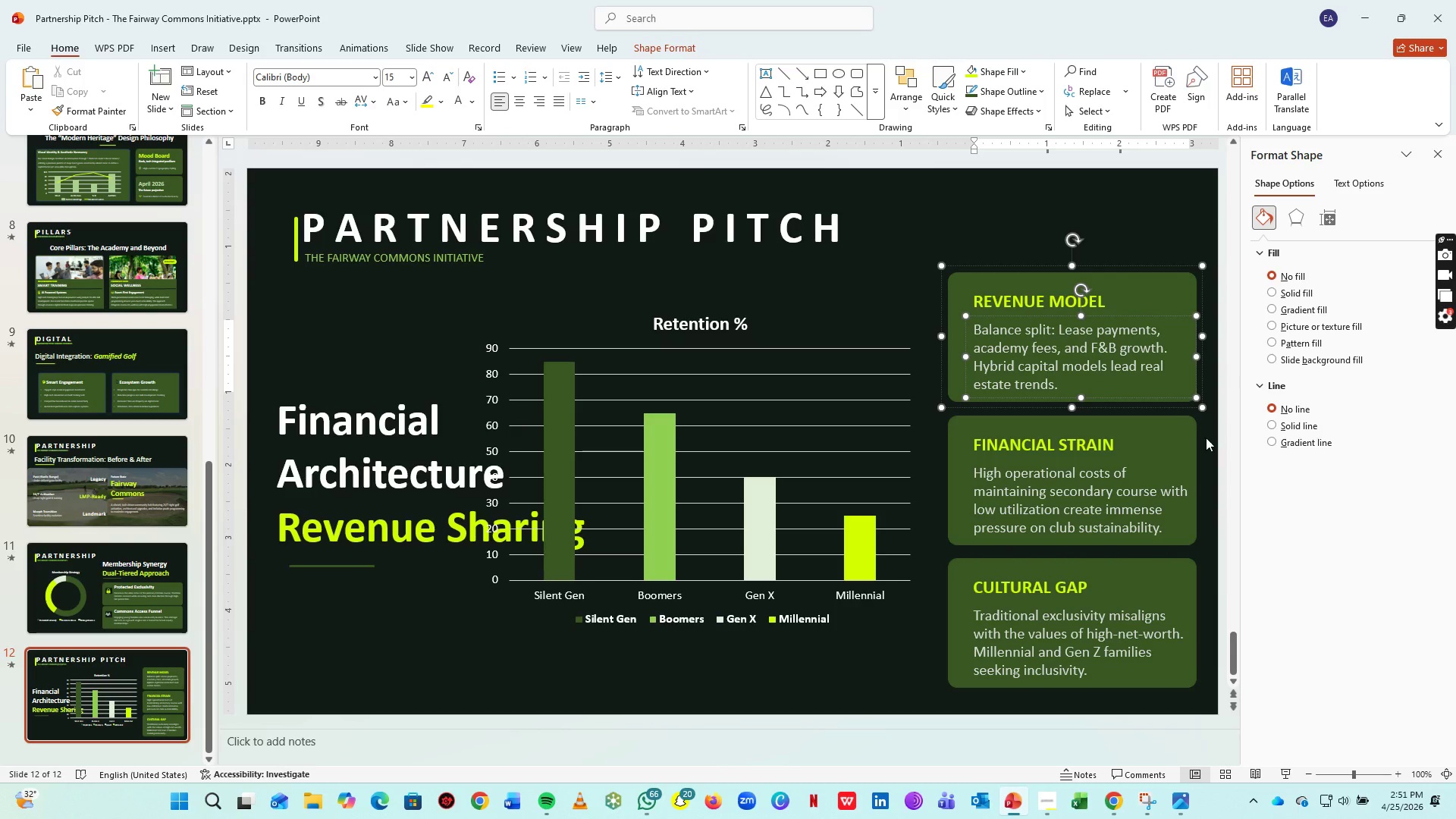 
left_click([1091, 453])
 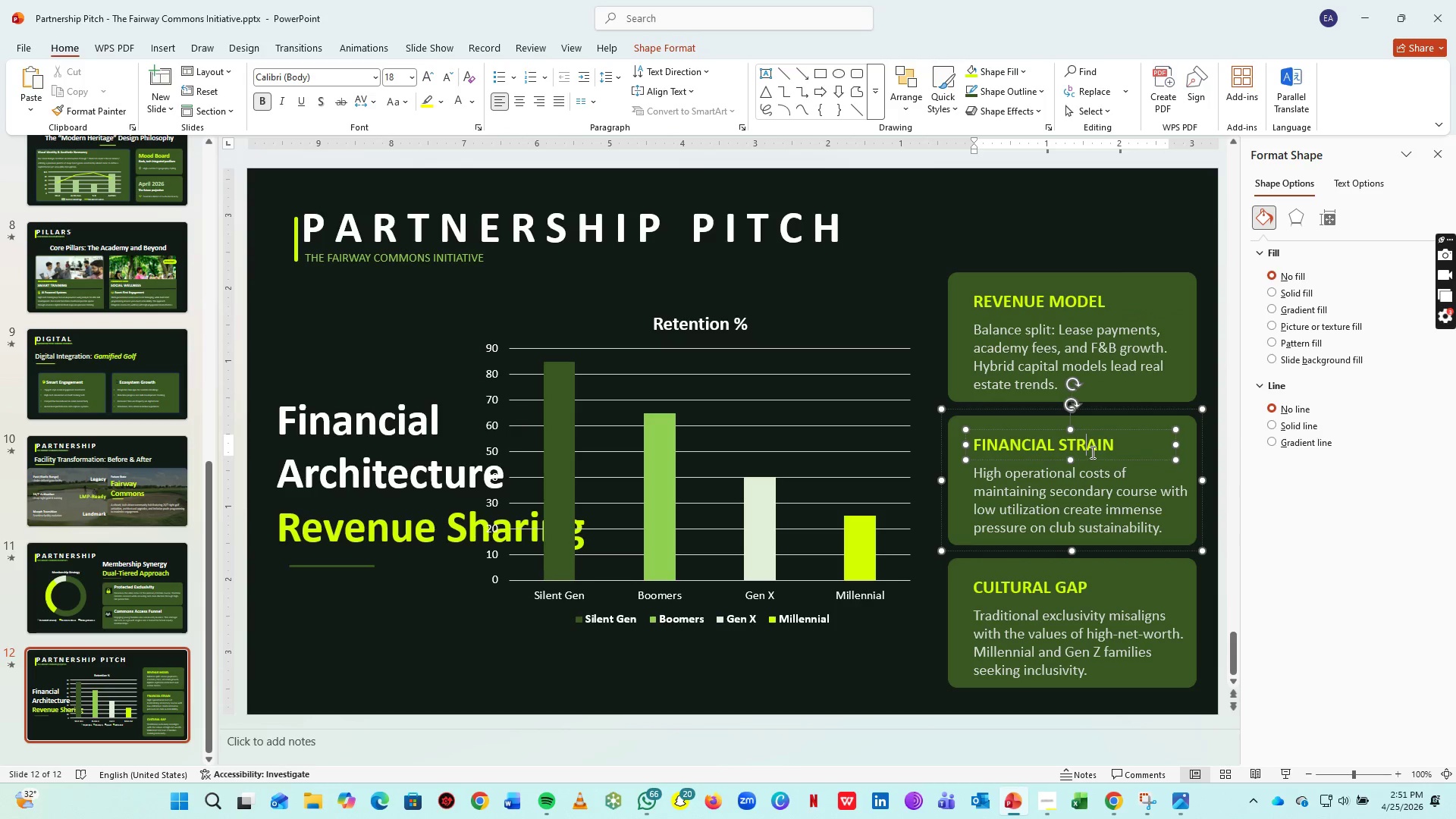 
key(Control+A)
 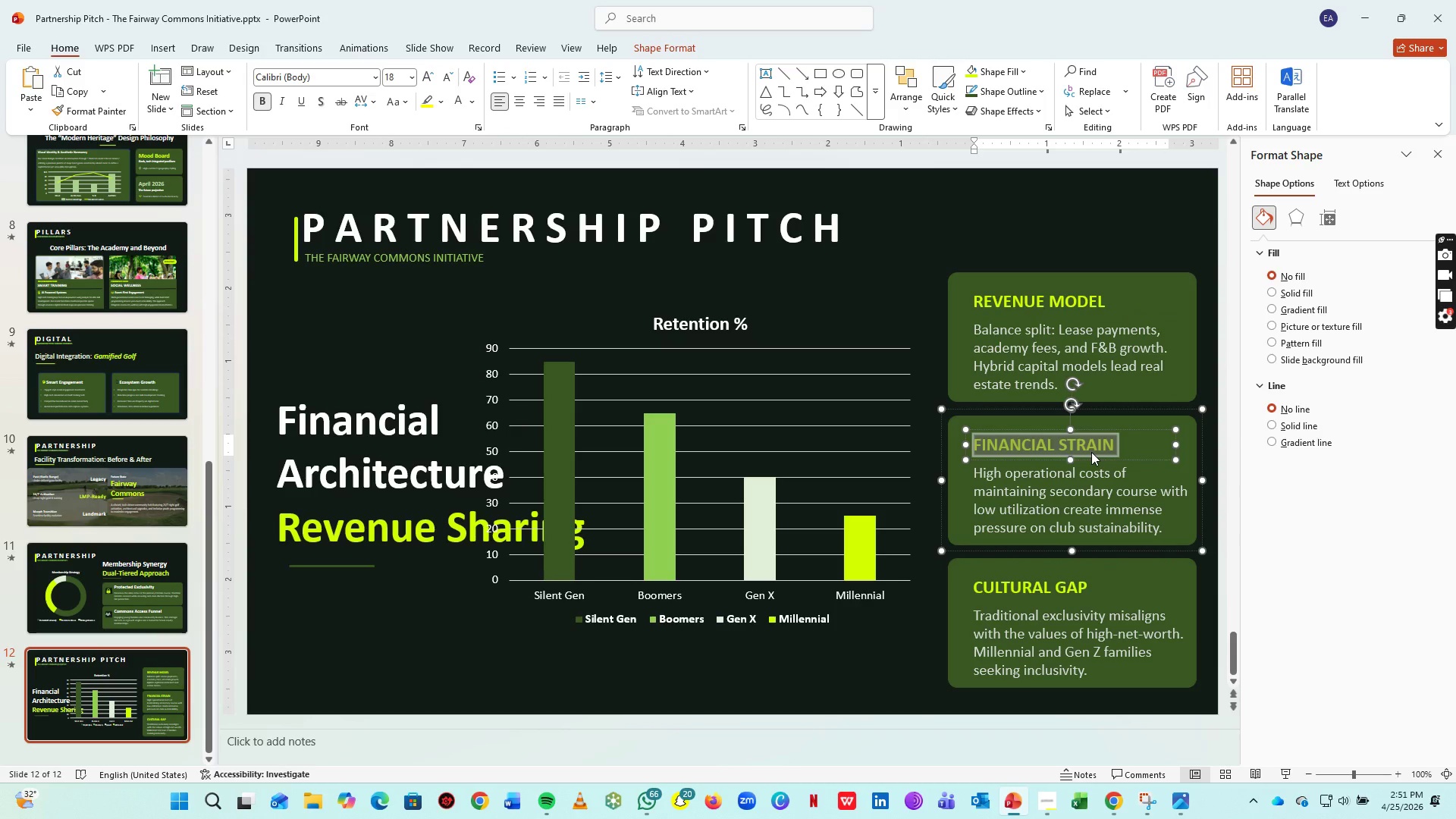 
type(ROI HORIZON)
 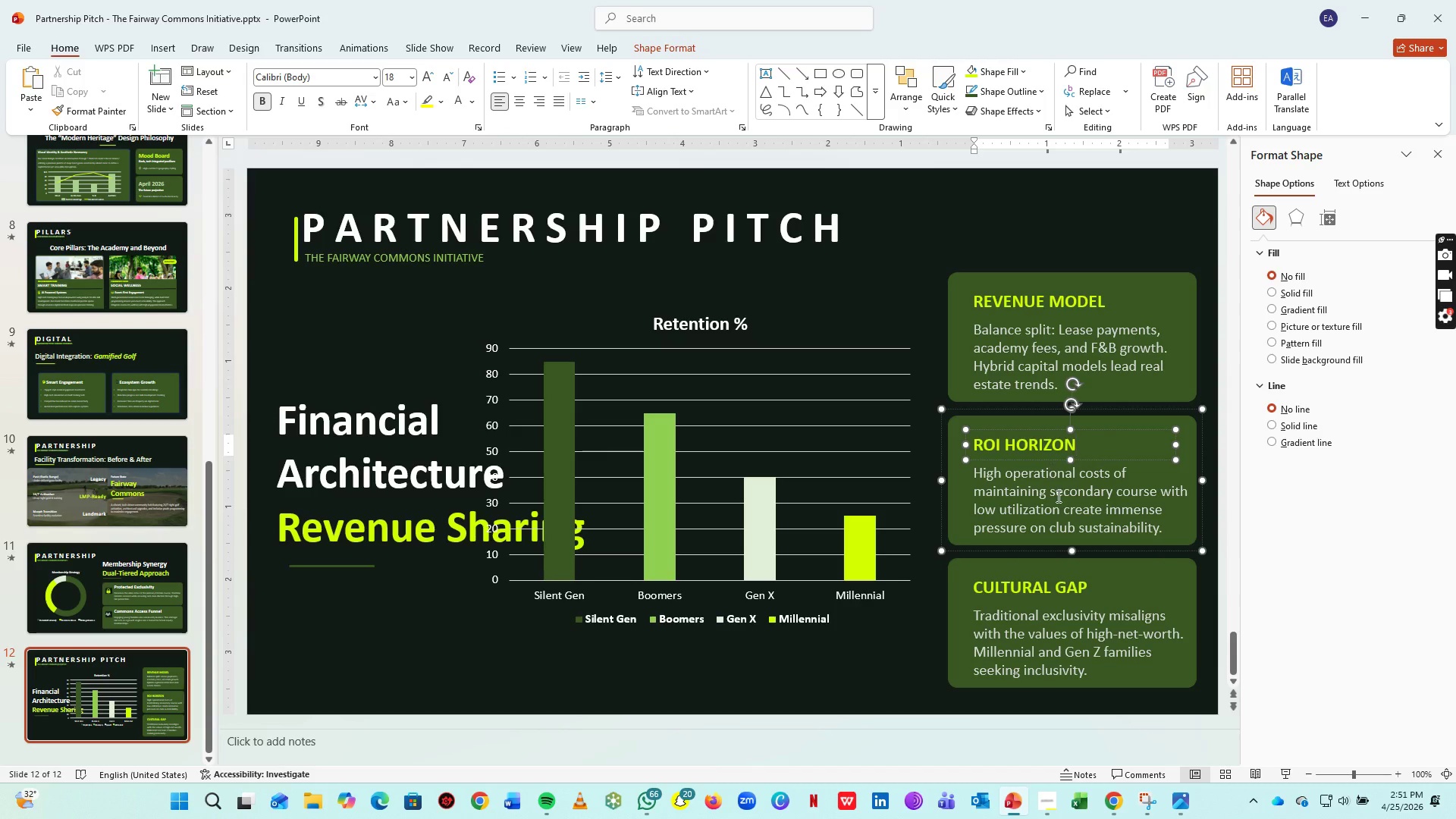 
left_click([1057, 496])
 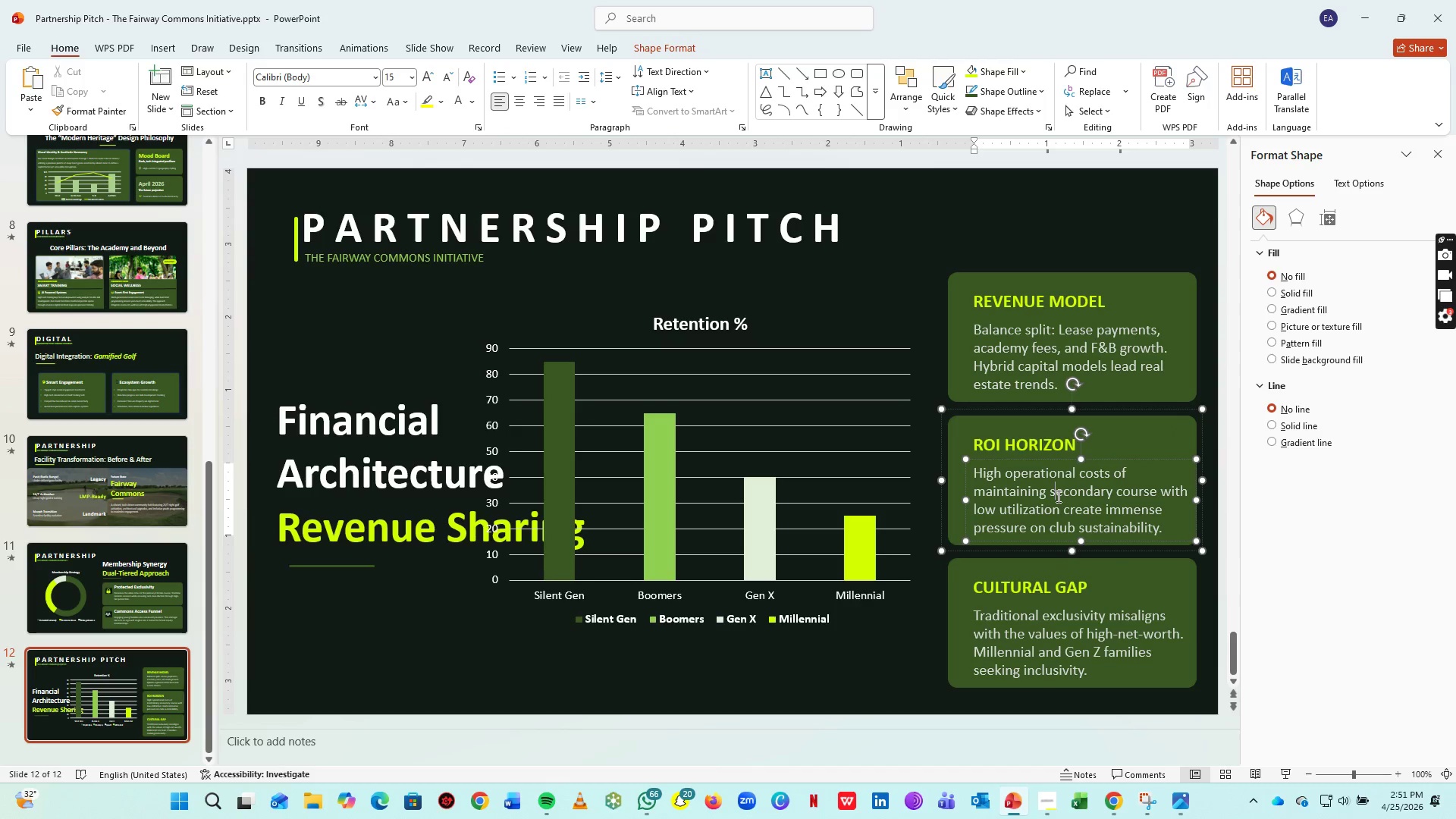 
key(Control+A)
 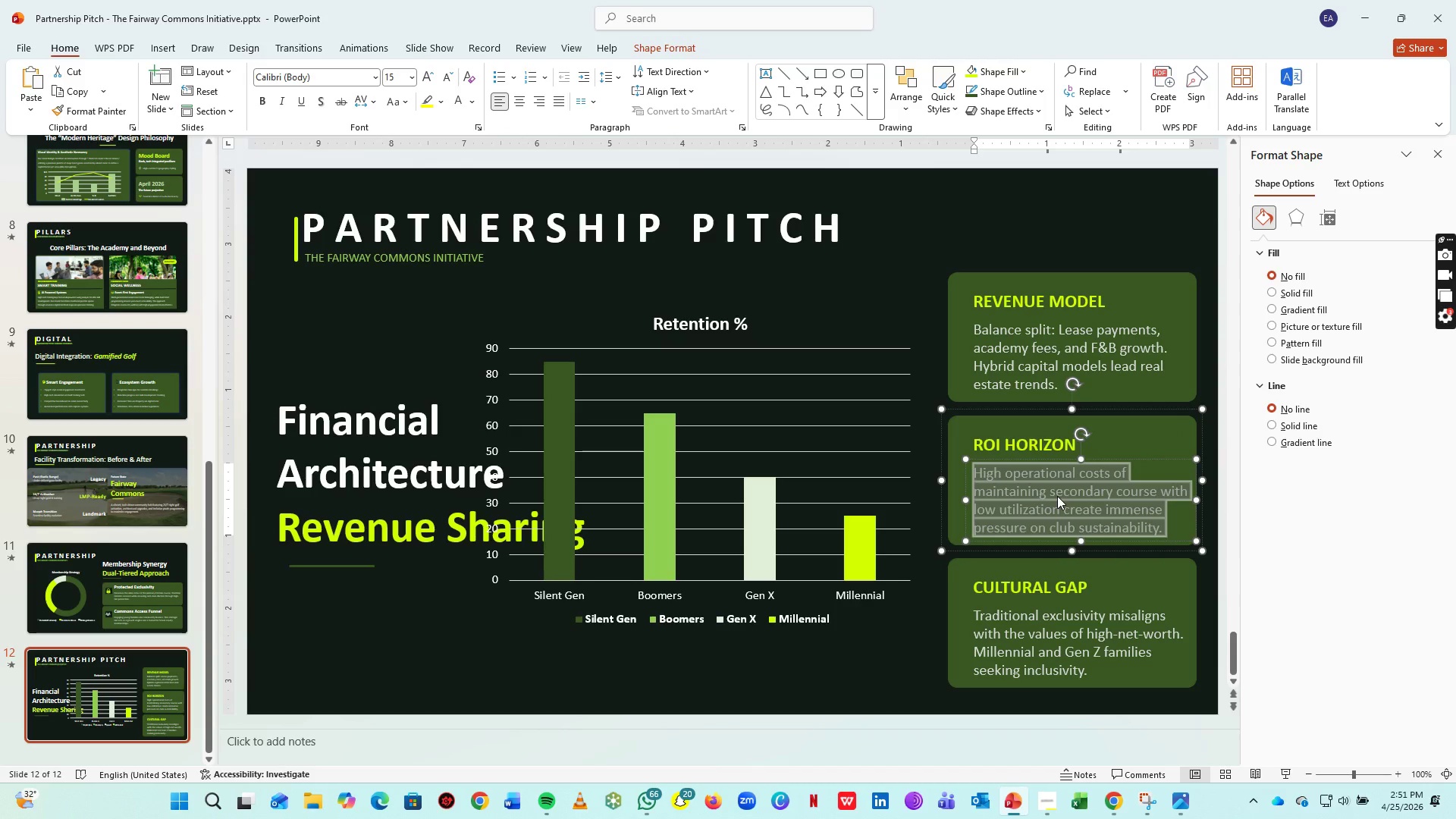 
type(5-Year: Youth enrollment recovery. 10- year)
key(Backspace)
key(Backspace)
key(Backspace)
key(Backspace)
key(Backspace)
type(Year: Long-term equity similar t )
key(Backspace)
type(o majot sports partnership models.)
 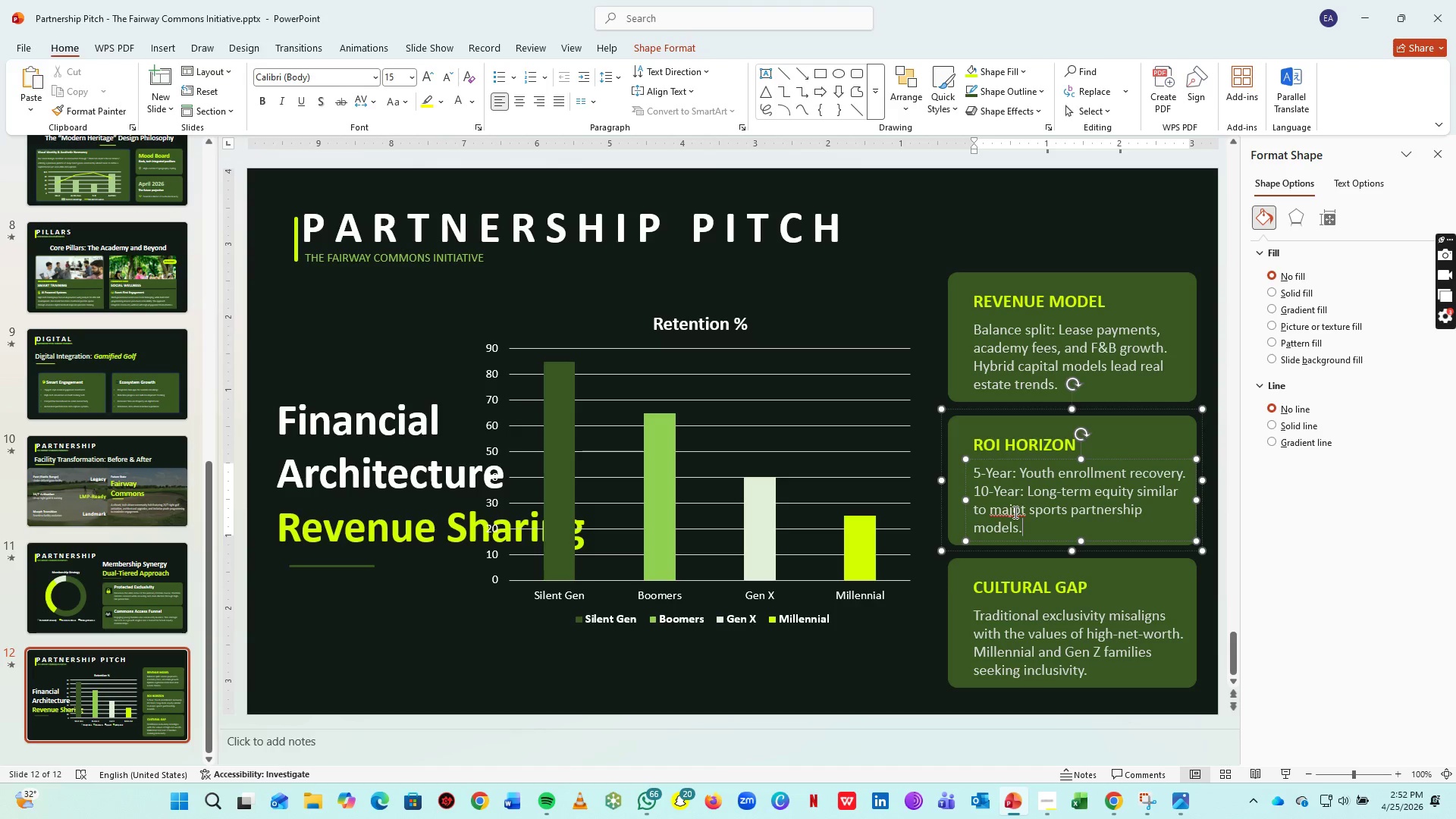 
right_click([1014, 512])
 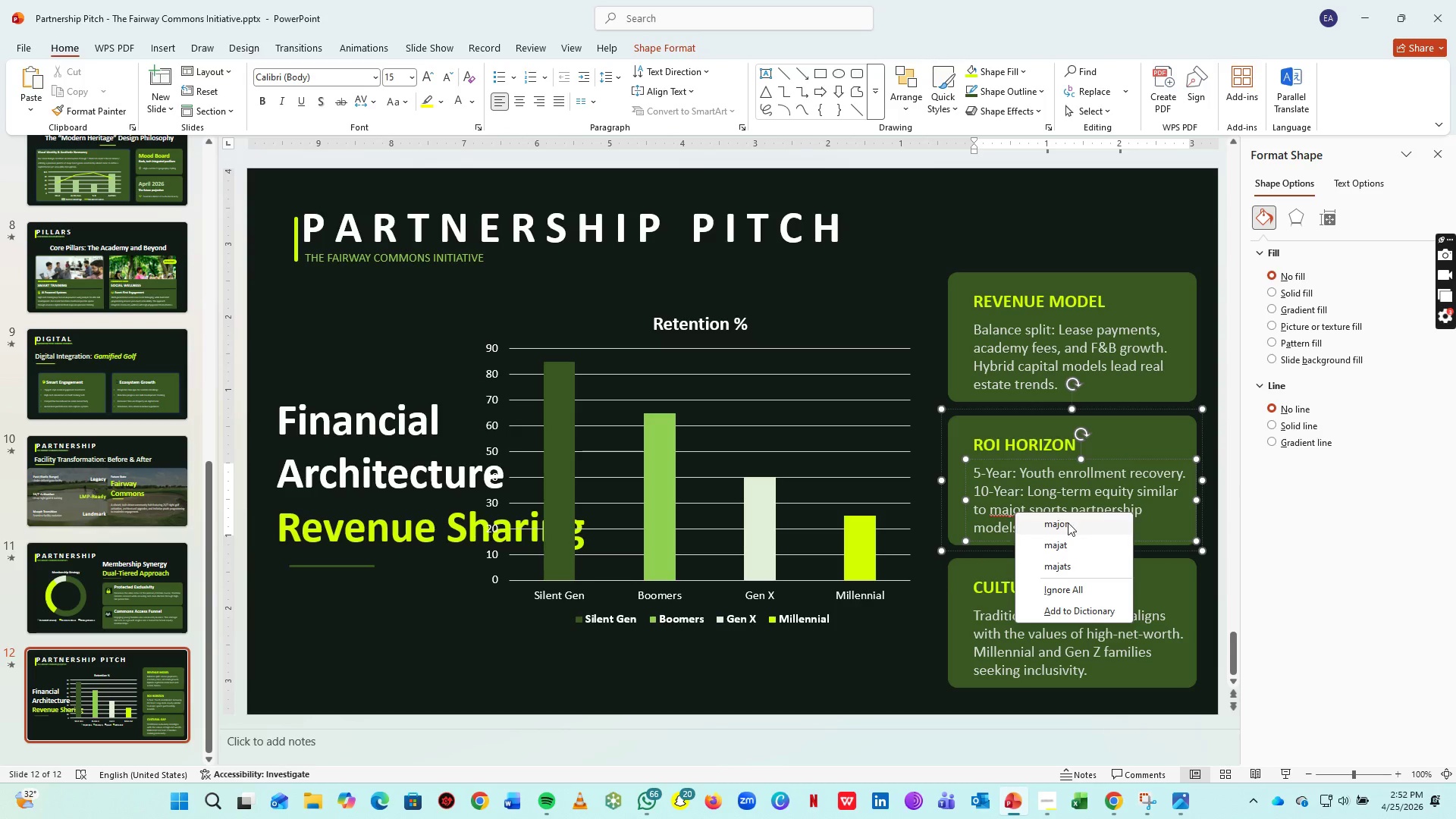 
left_click([1068, 522])
 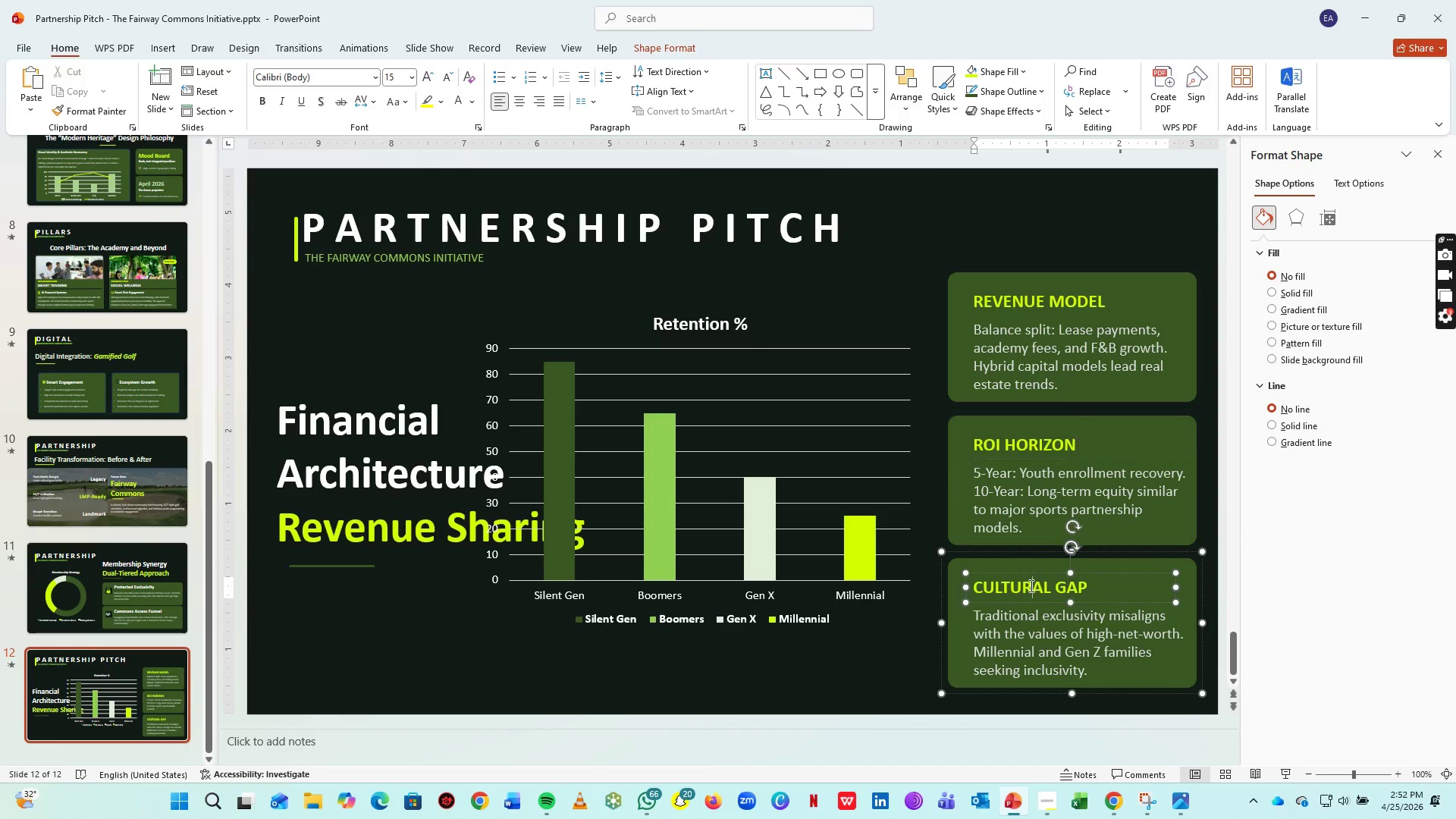 
left_click([1030, 585])
 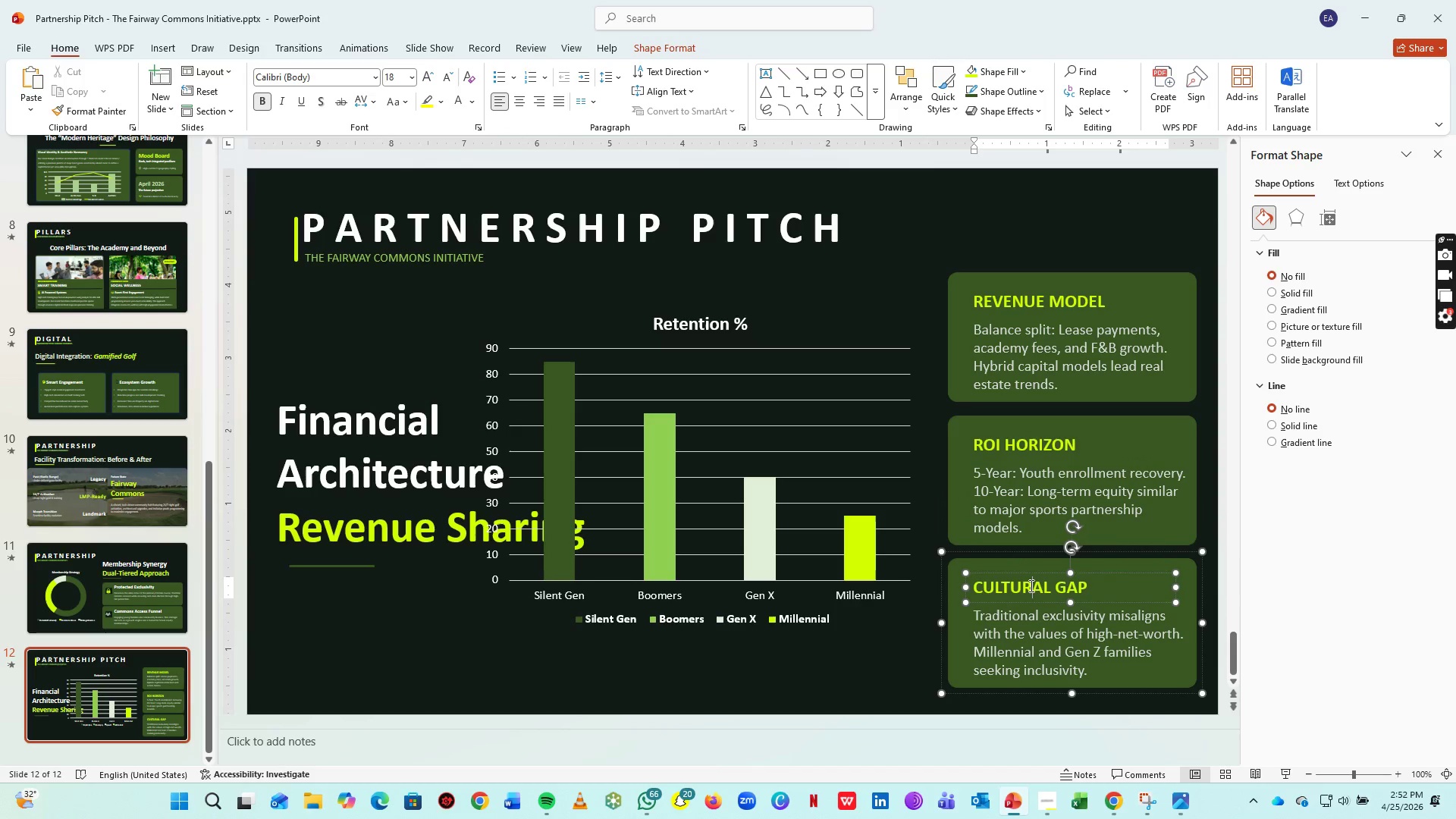 
key(Control+A)
 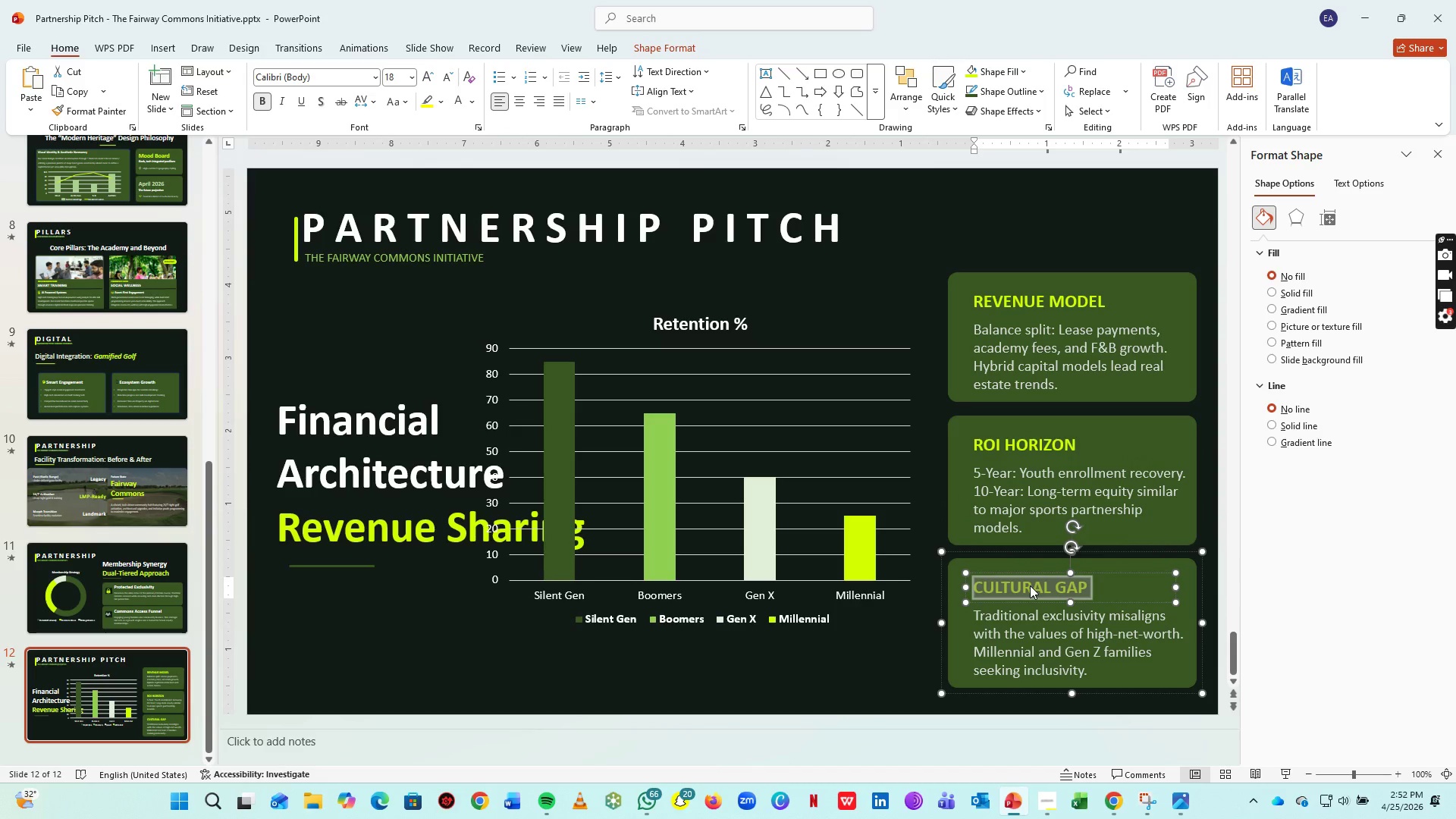 
type(RISK MITIGATION)
 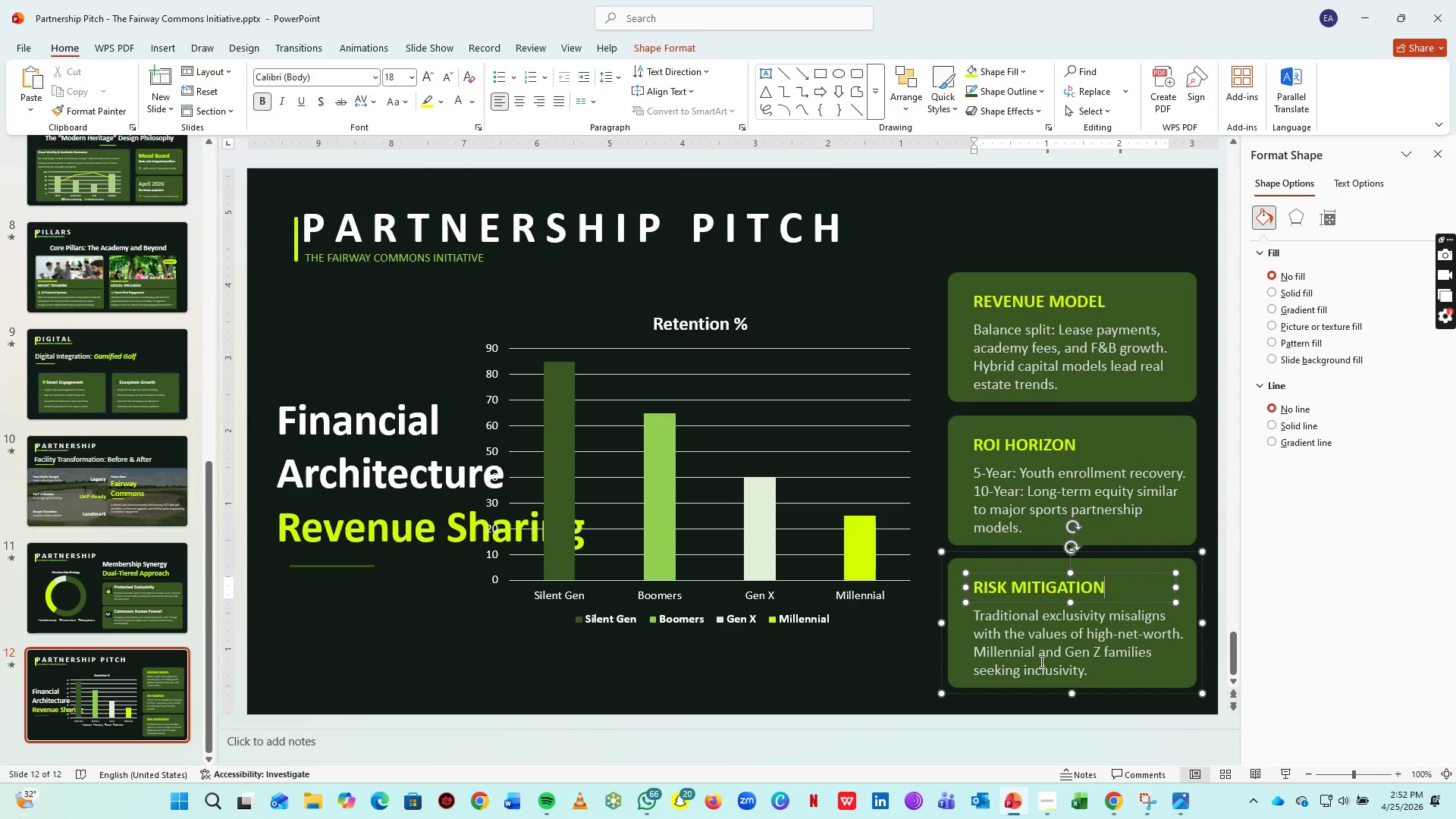 
left_click([1040, 661])
 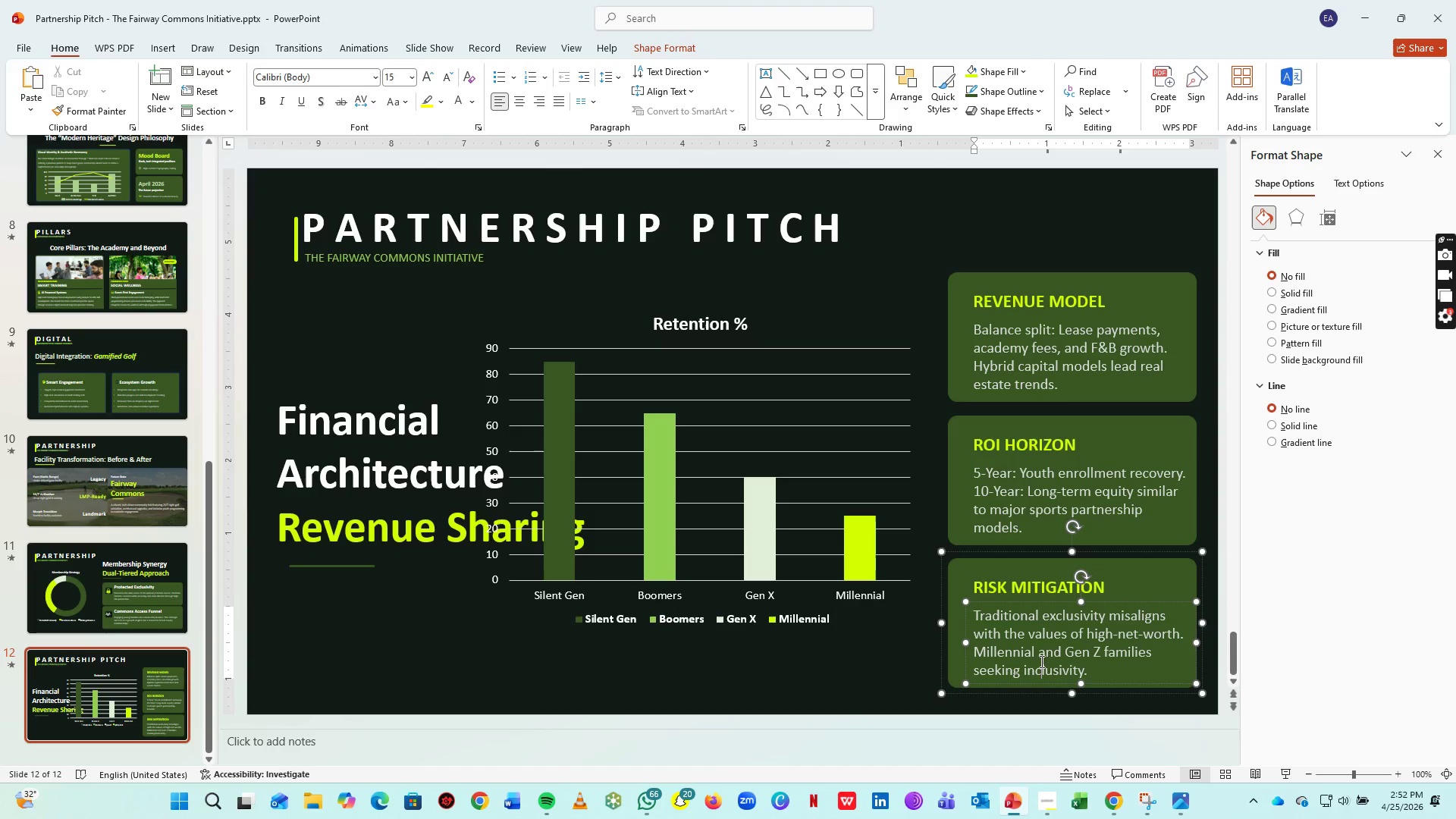 
key(Control+A)
 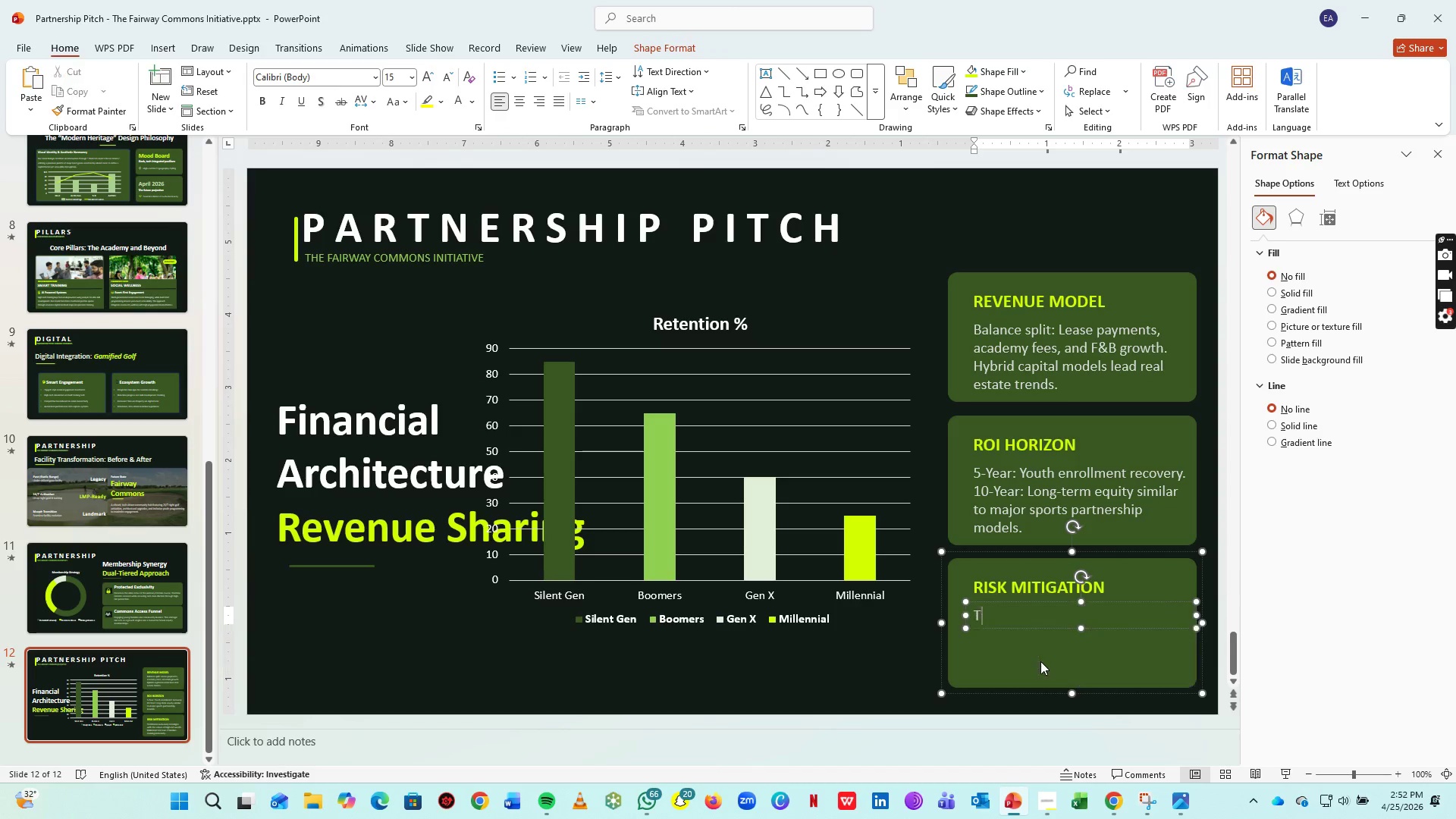 
type(The commons)
key(Backspace)
key(Backspace)
key(Backspace)
key(Backspace)
key(Backspace)
key(Backspace)
key(Backspace)
type(Commons provides third-party management.)
key(Backspace)
type(, ensirn)
key(Backspace)
key(Backspace)
key(Backspace)
type(uring opeartional excellence and shielded liability.)
 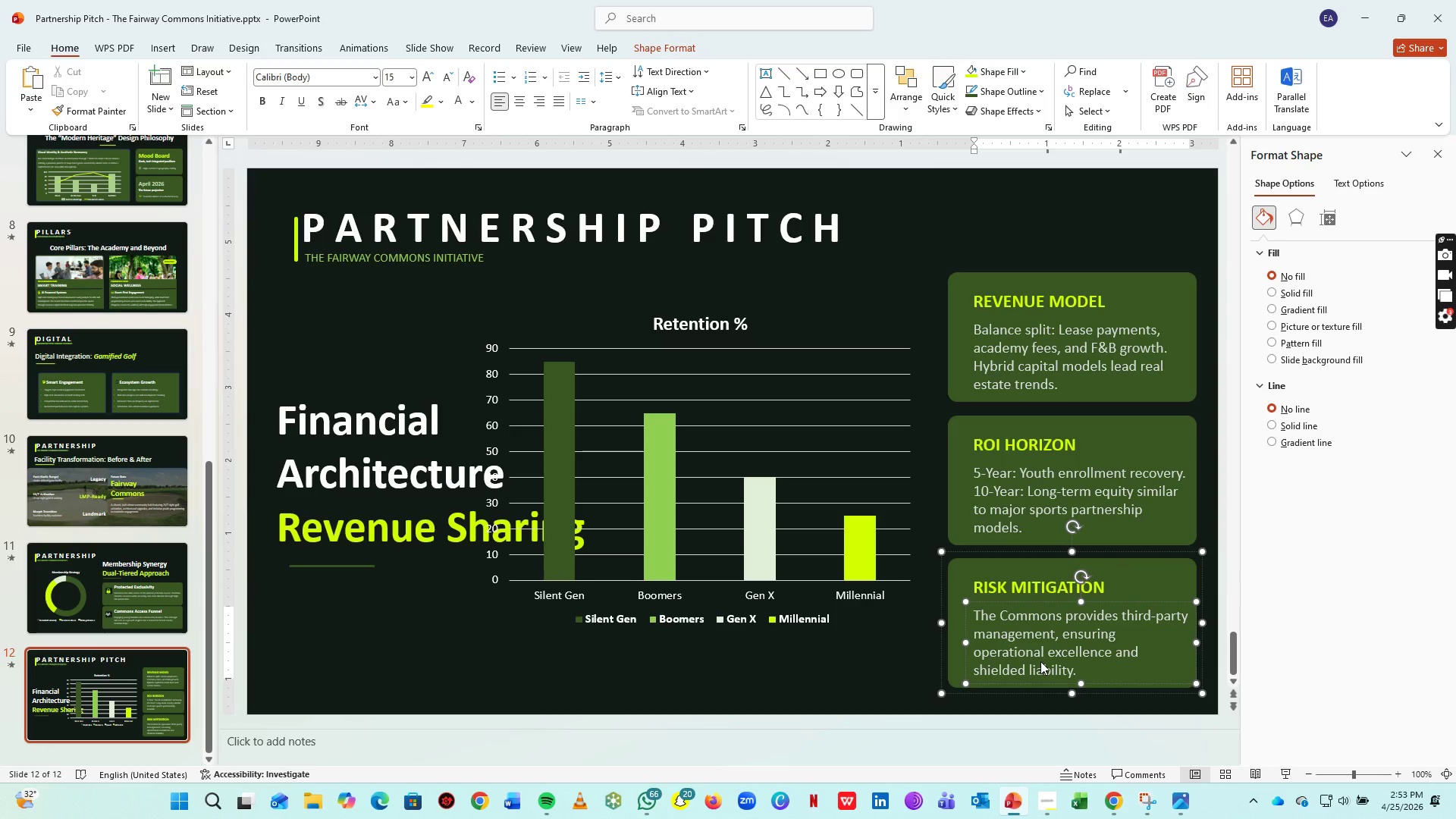 
wait(8.67)
 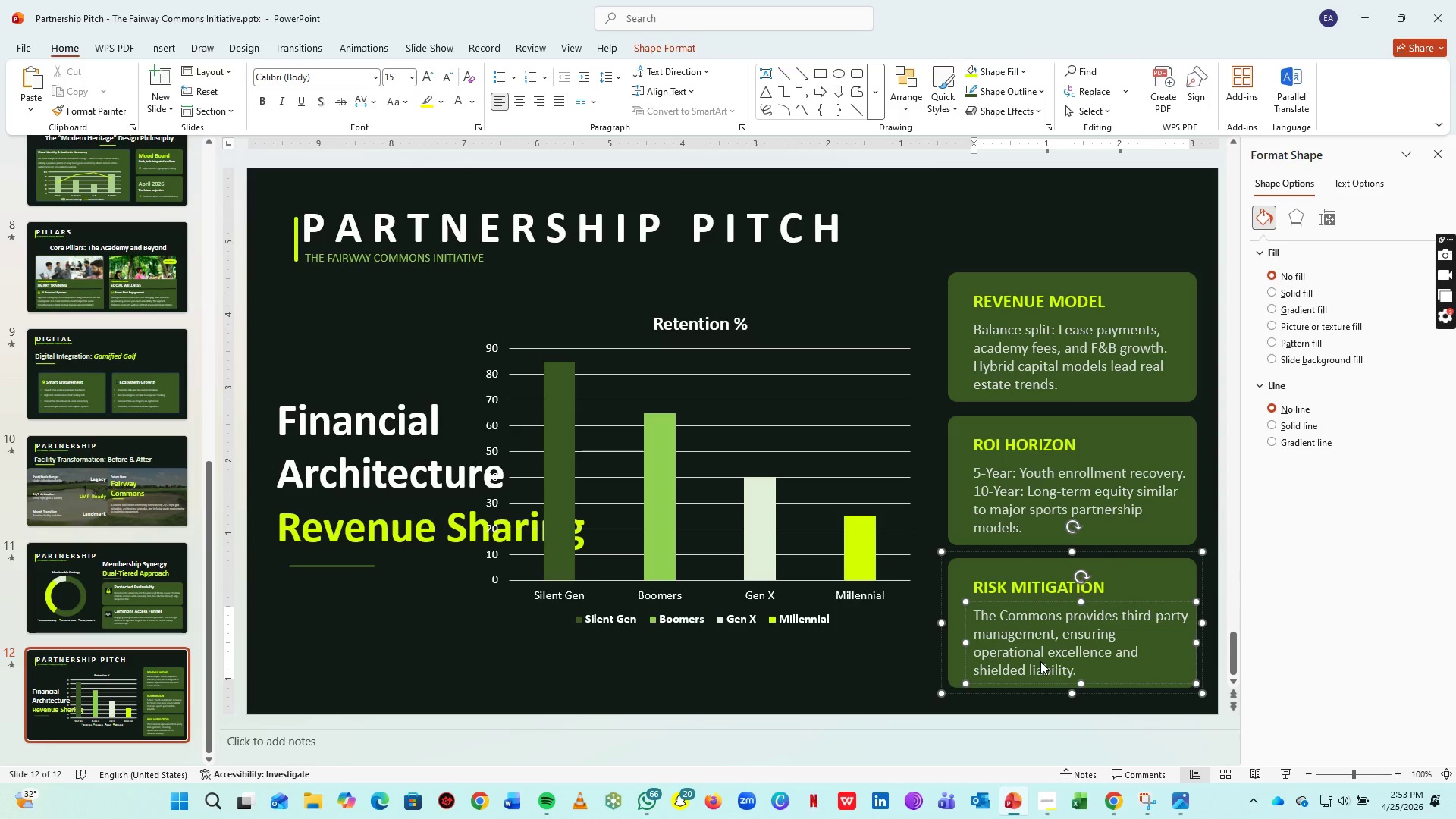 
left_click([779, 400])
 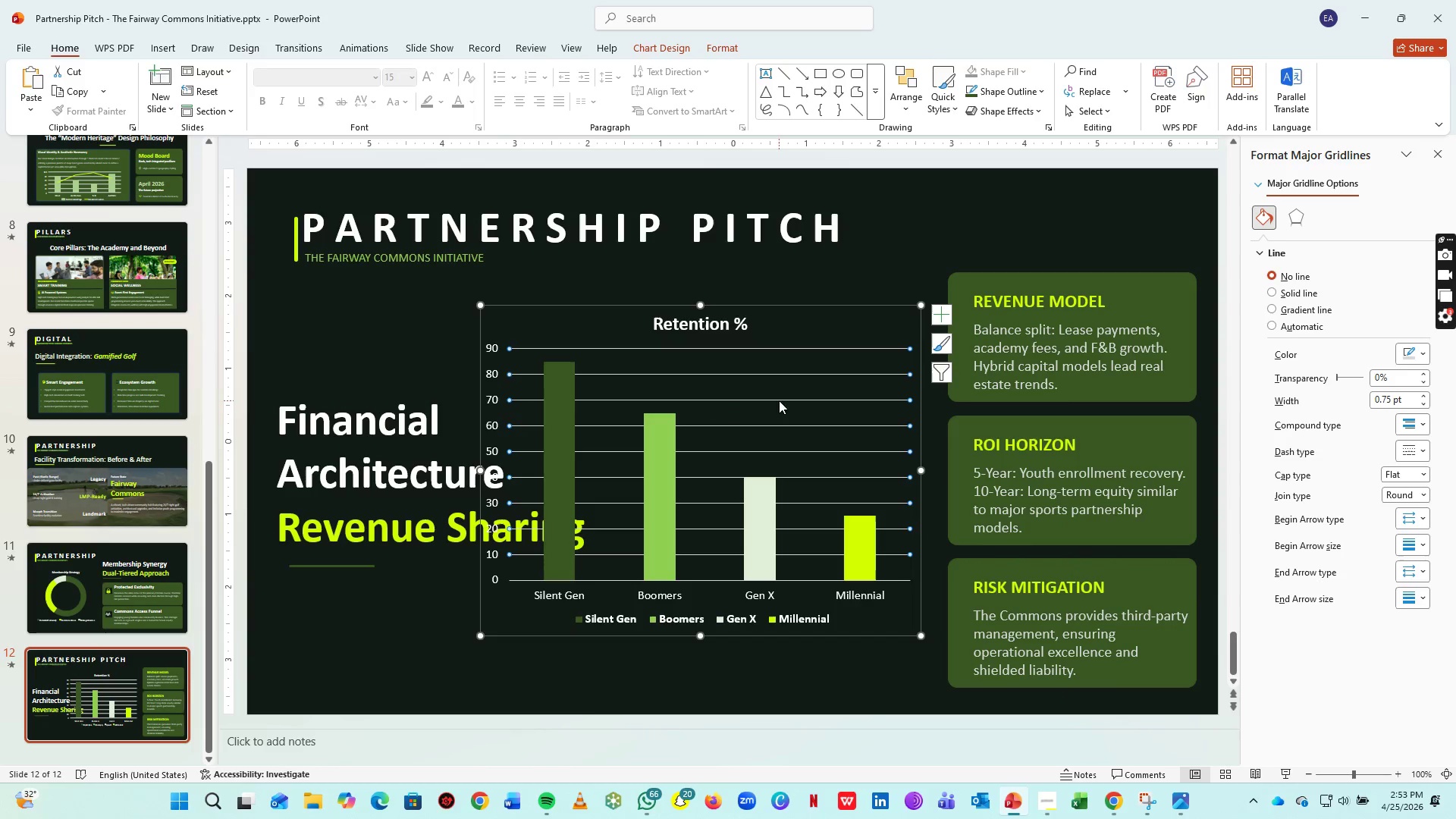 
left_click([639, 46])
 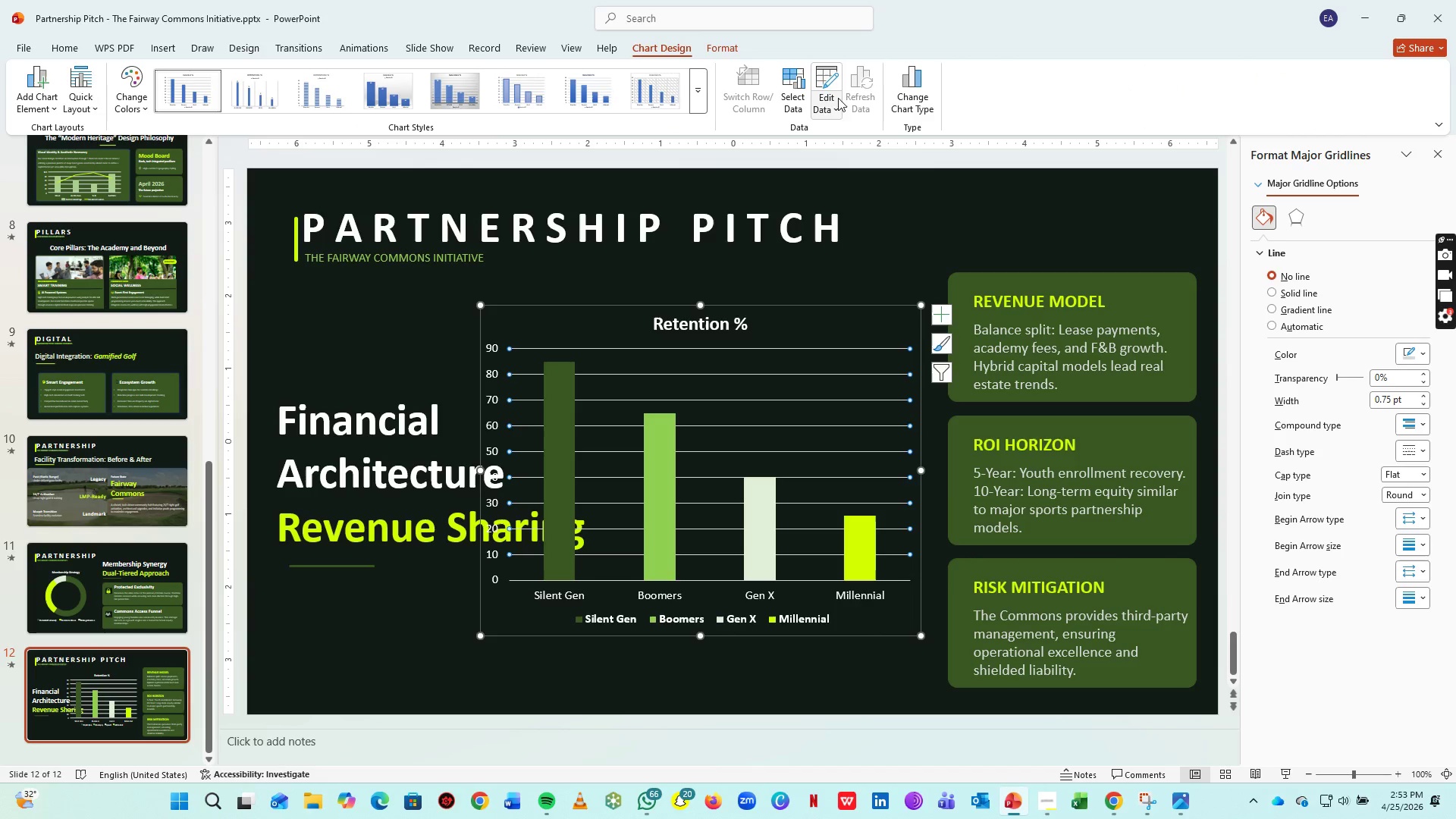 
left_click([833, 89])
 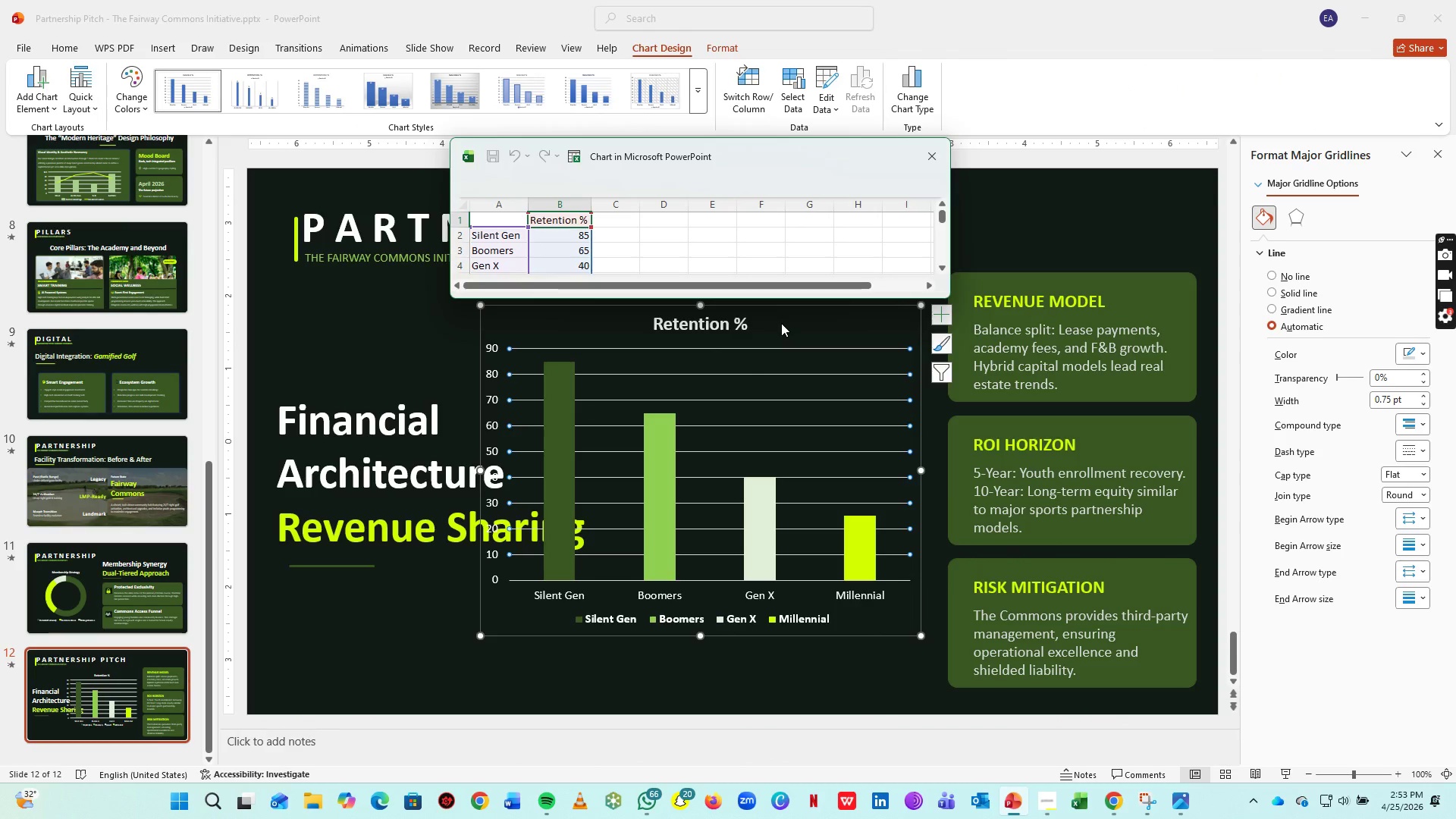 
scroll: coordinate [544, 237], scroll_direction: down, amount: 2.0
 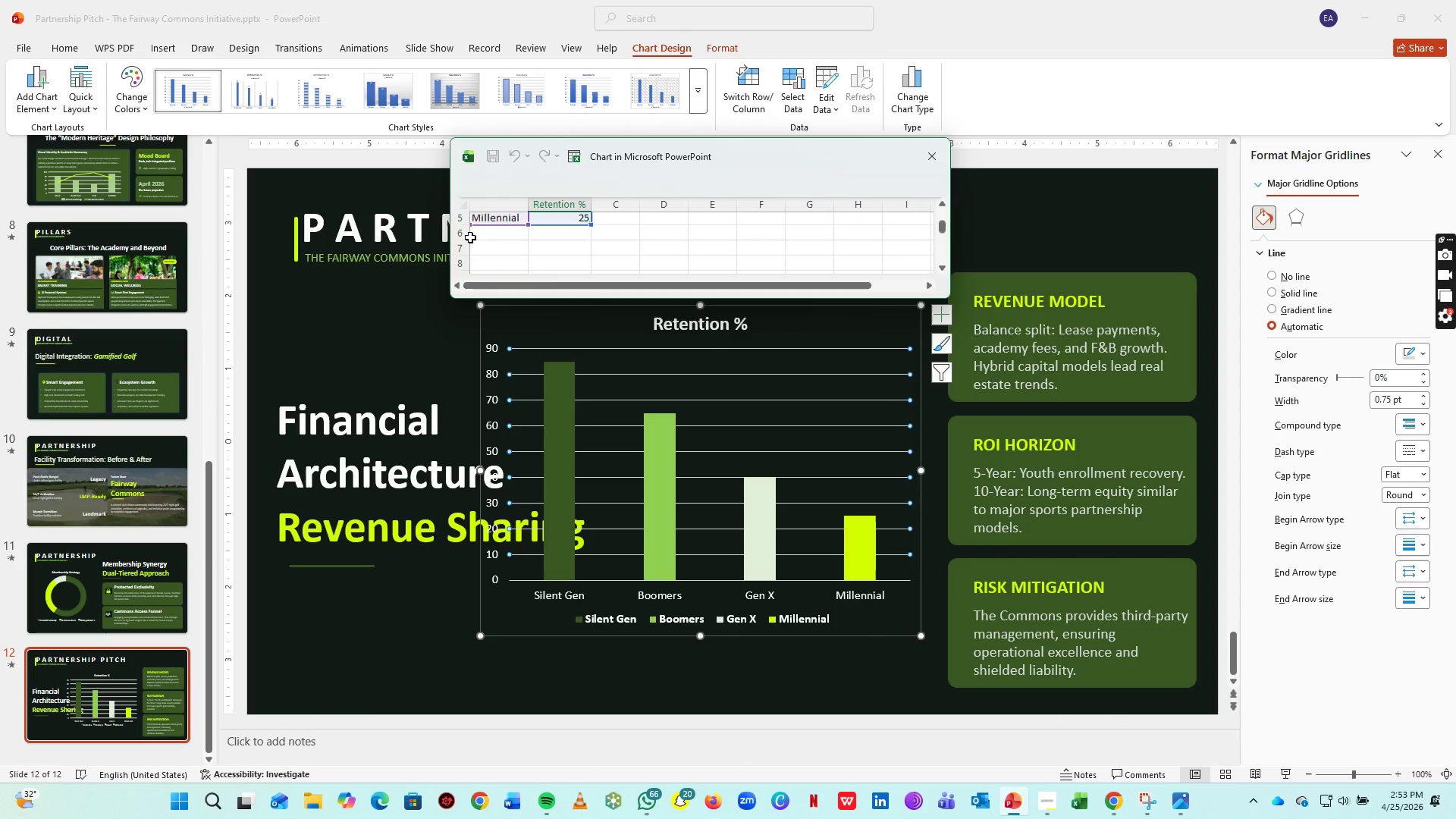 
scroll: coordinate [470, 237], scroll_direction: up, amount: 1.0
 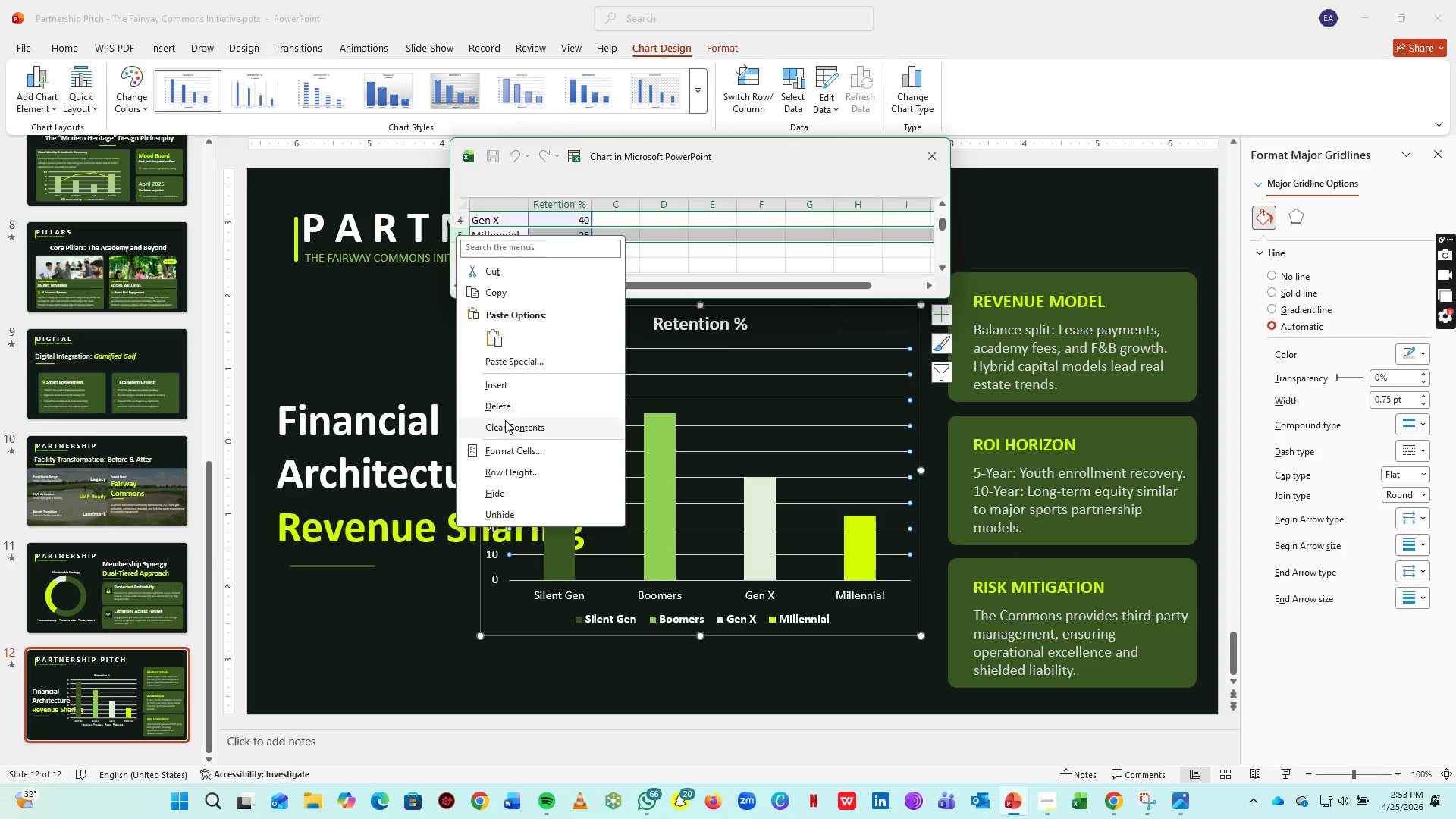 
left_click([513, 410])
 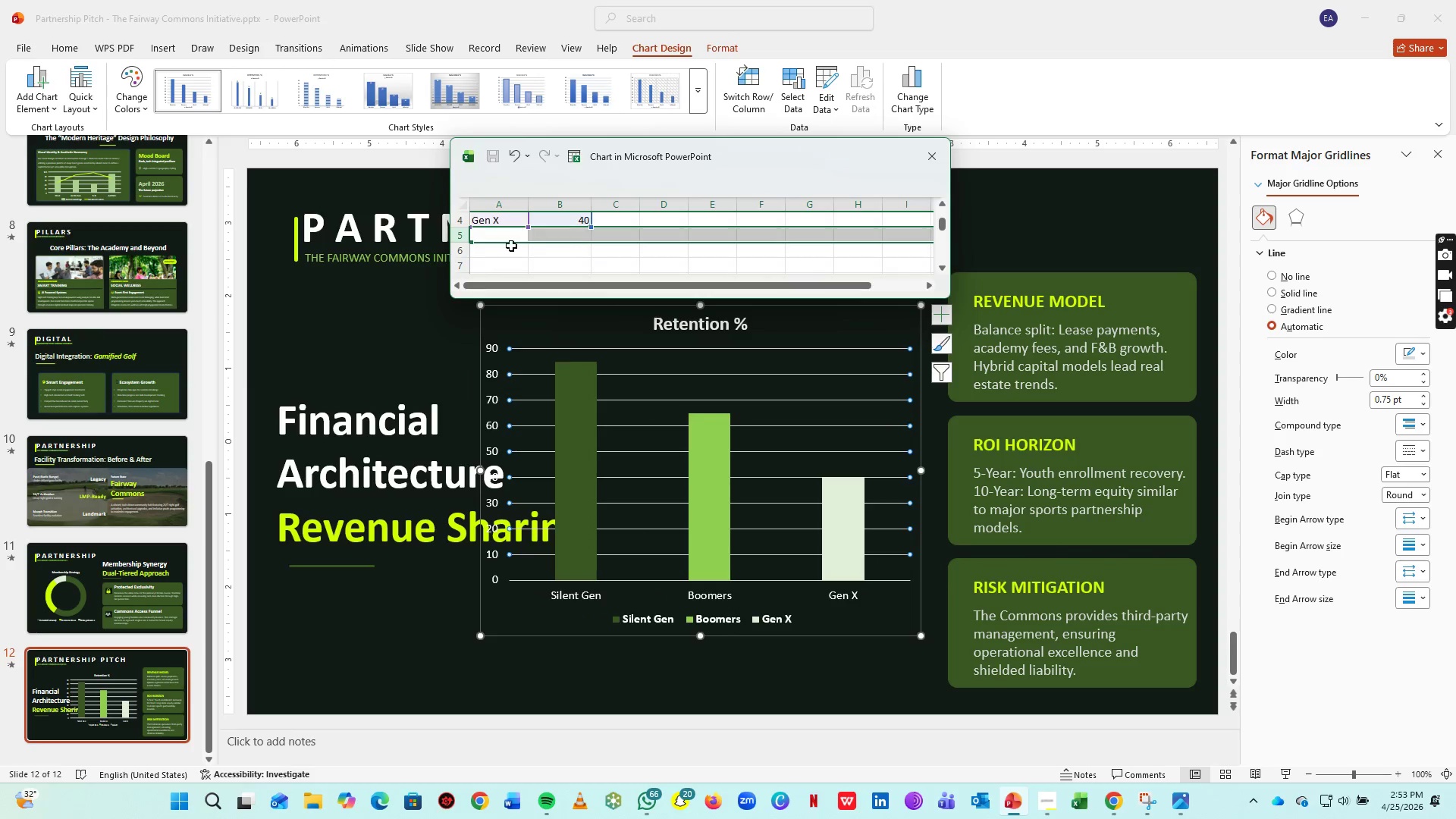 
scroll: coordinate [513, 246], scroll_direction: up, amount: 1.0
 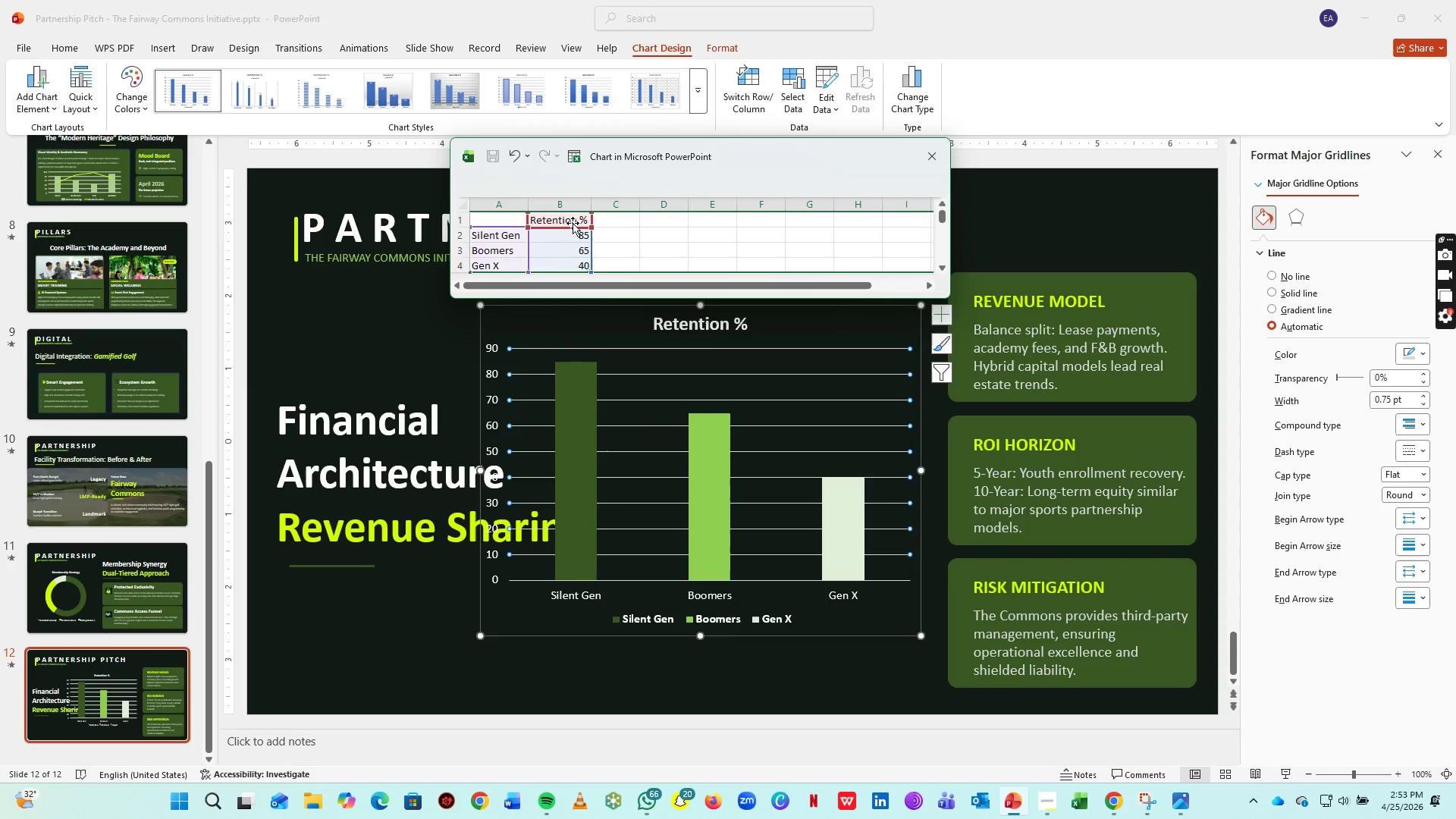 
left_click([573, 220])
 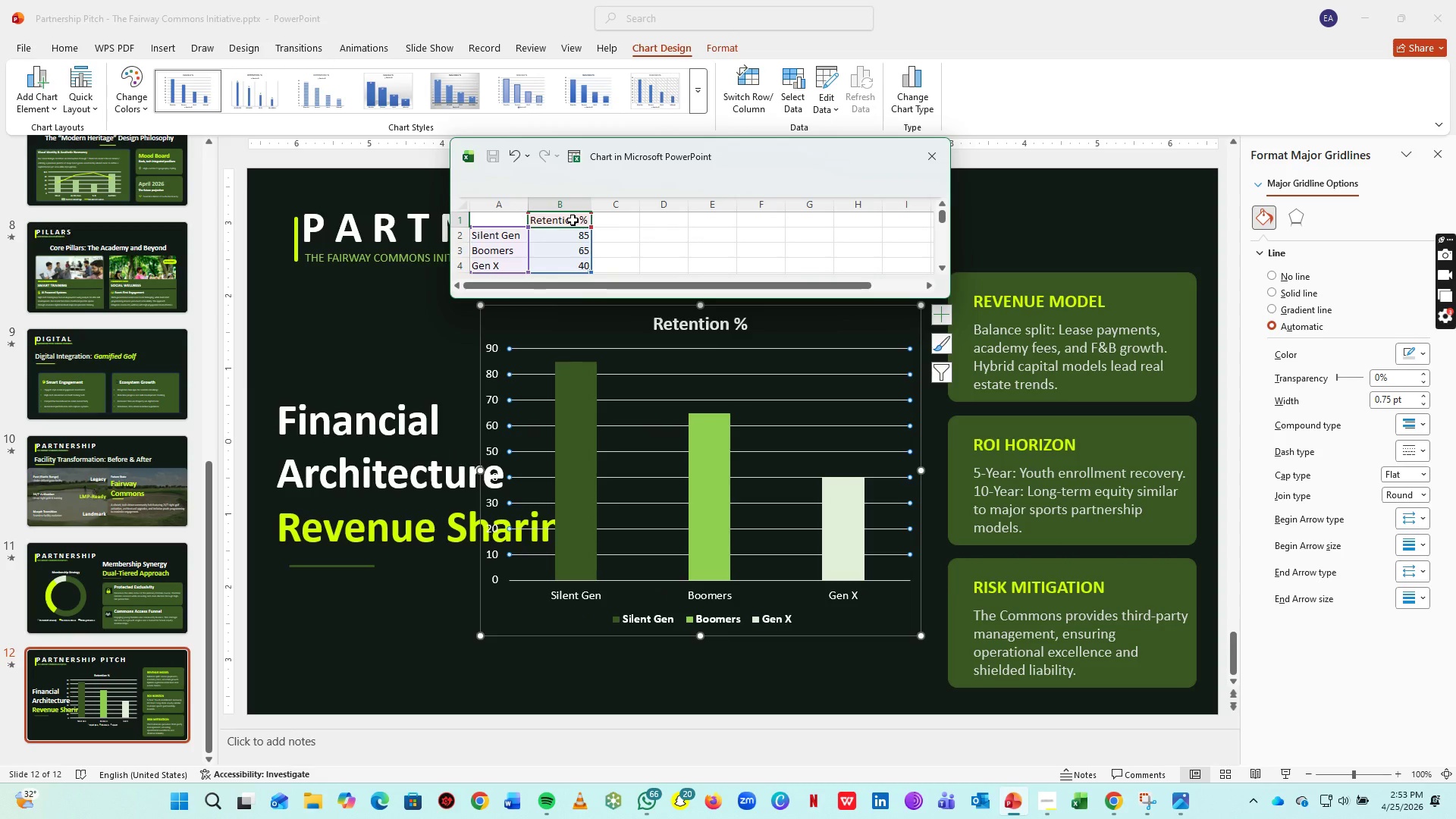 
type(Revenue Spilt)
 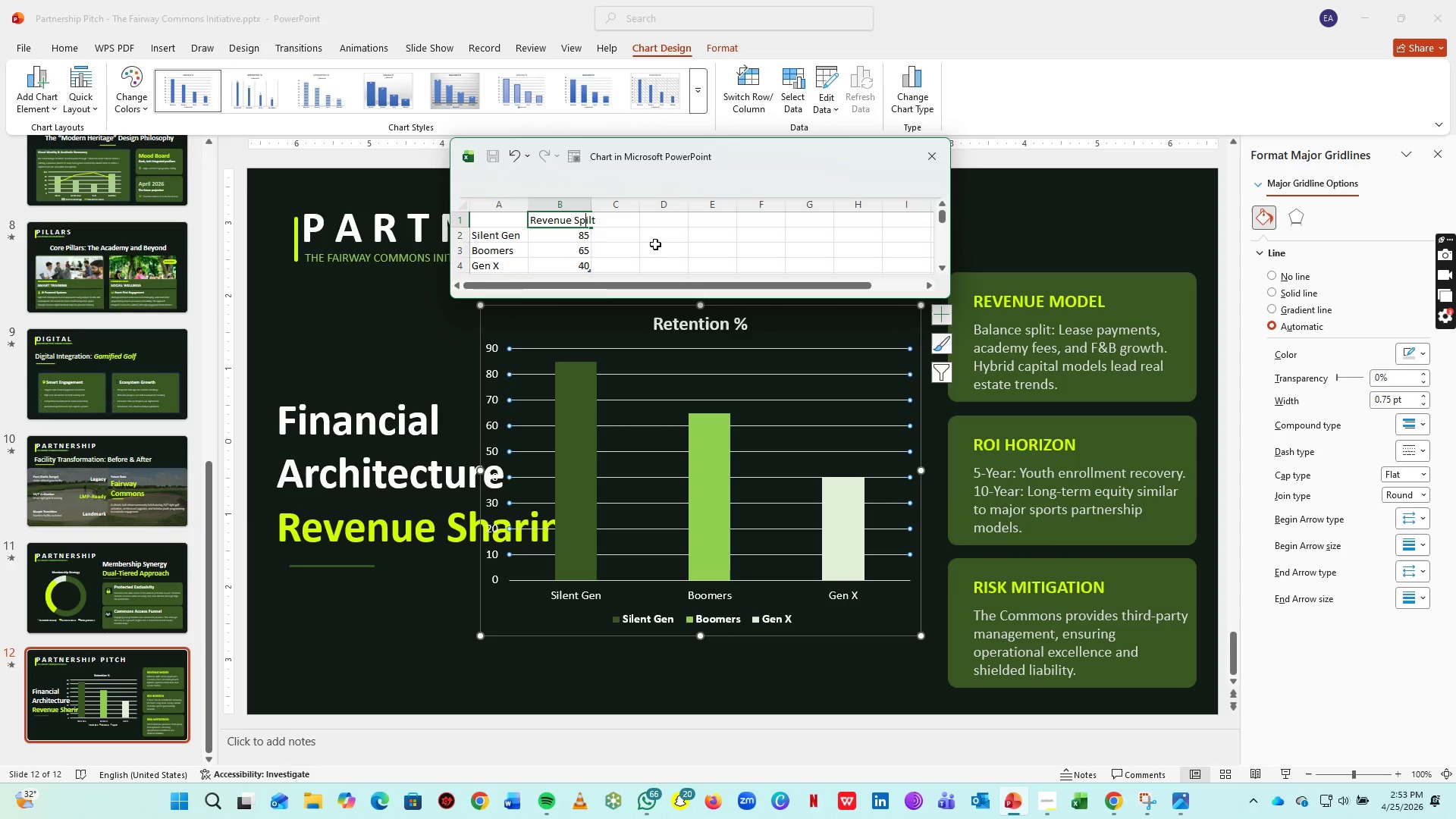 
wait(7.8)
 